 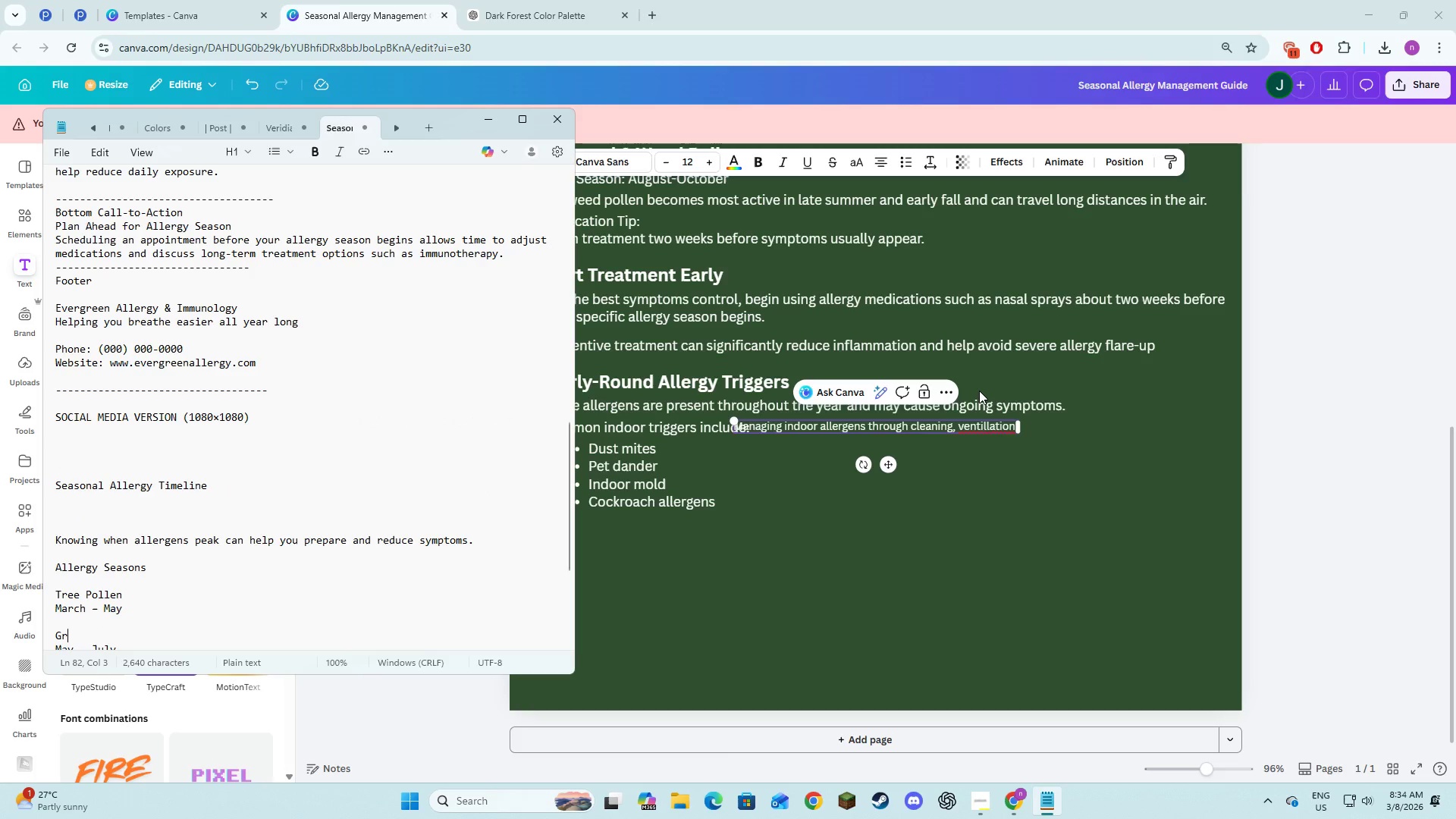 
key(Alt+AltLeft)
 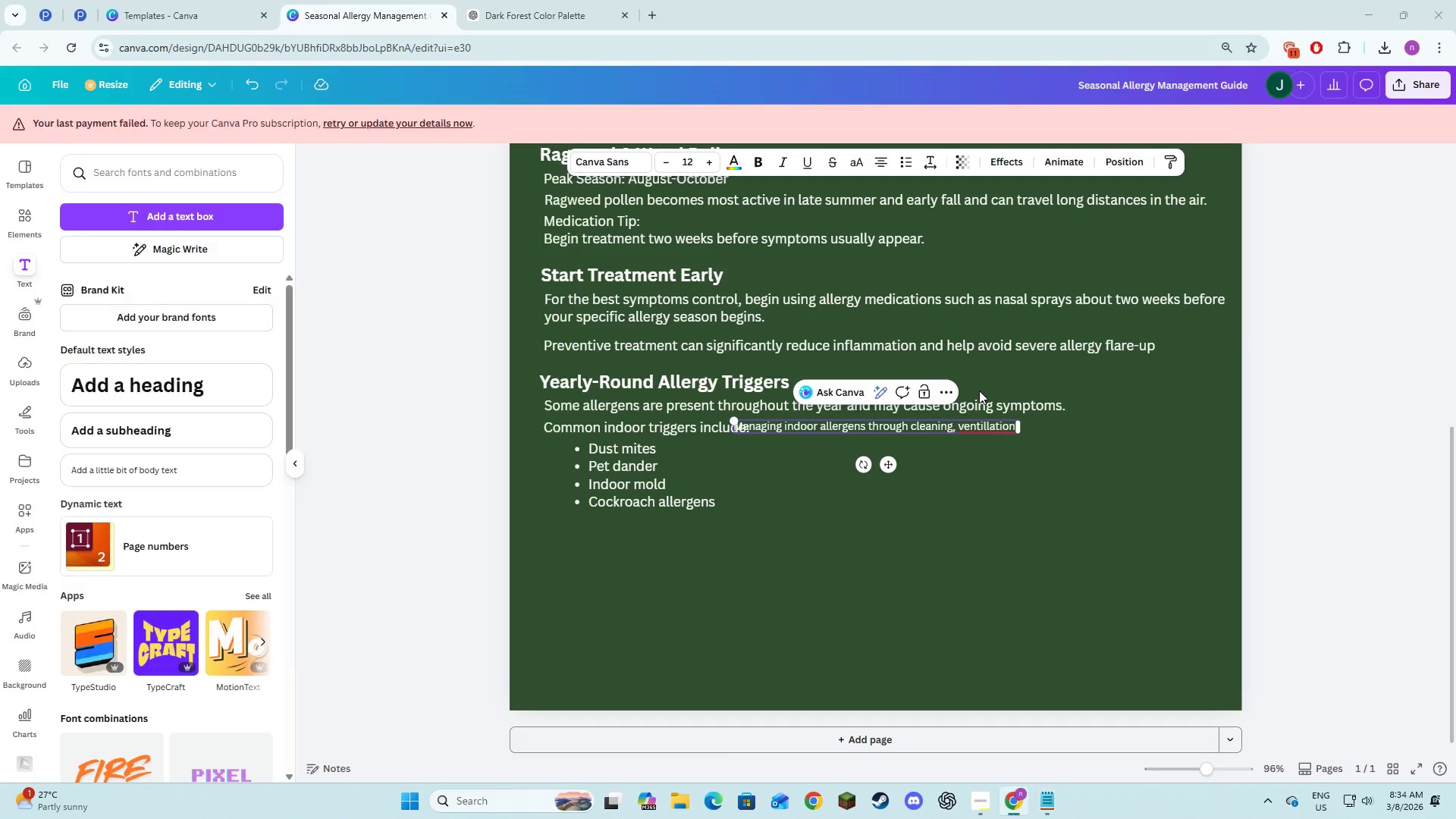 
key(Alt+Tab)
 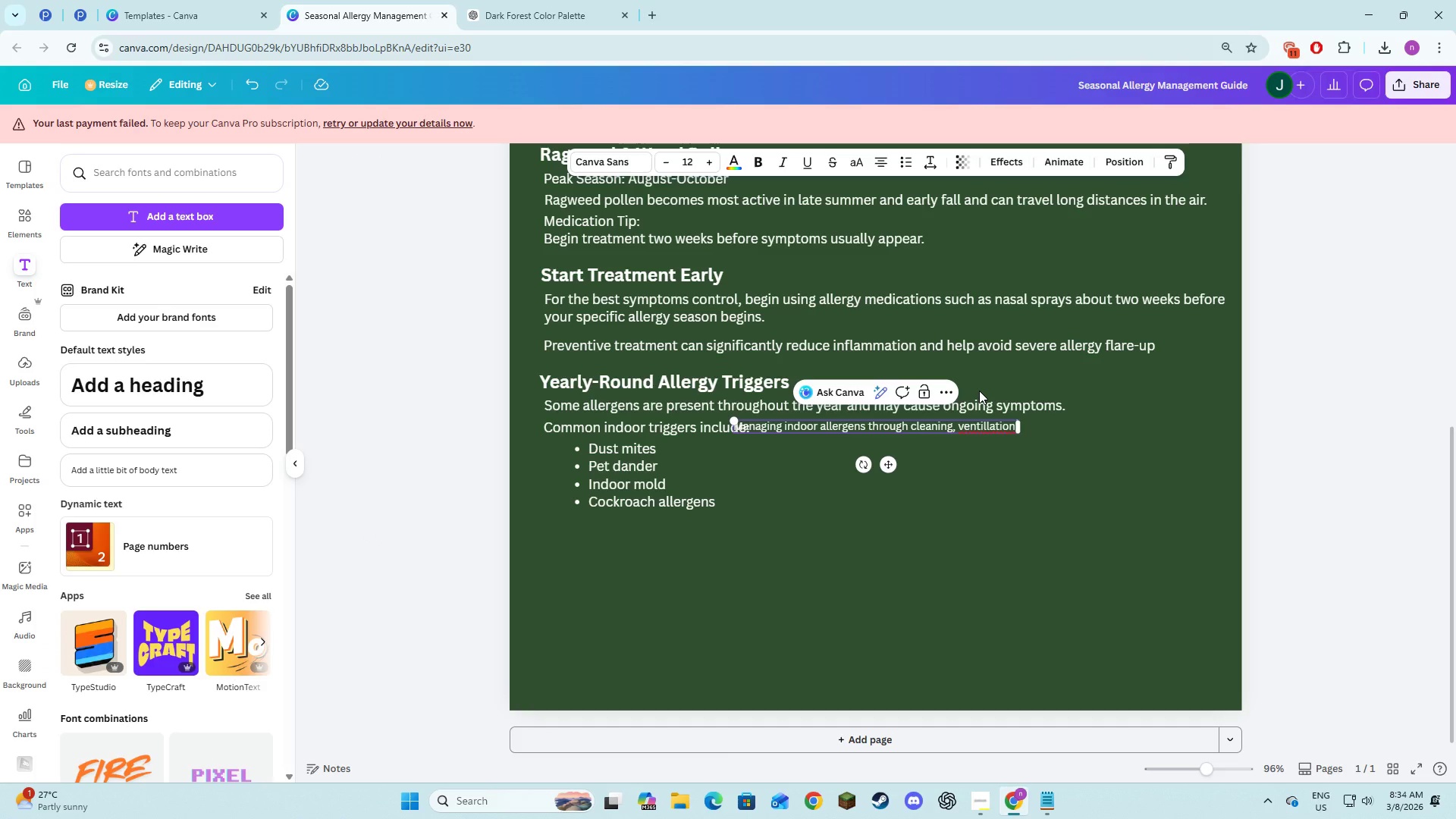 
key(Alt+AltLeft)
 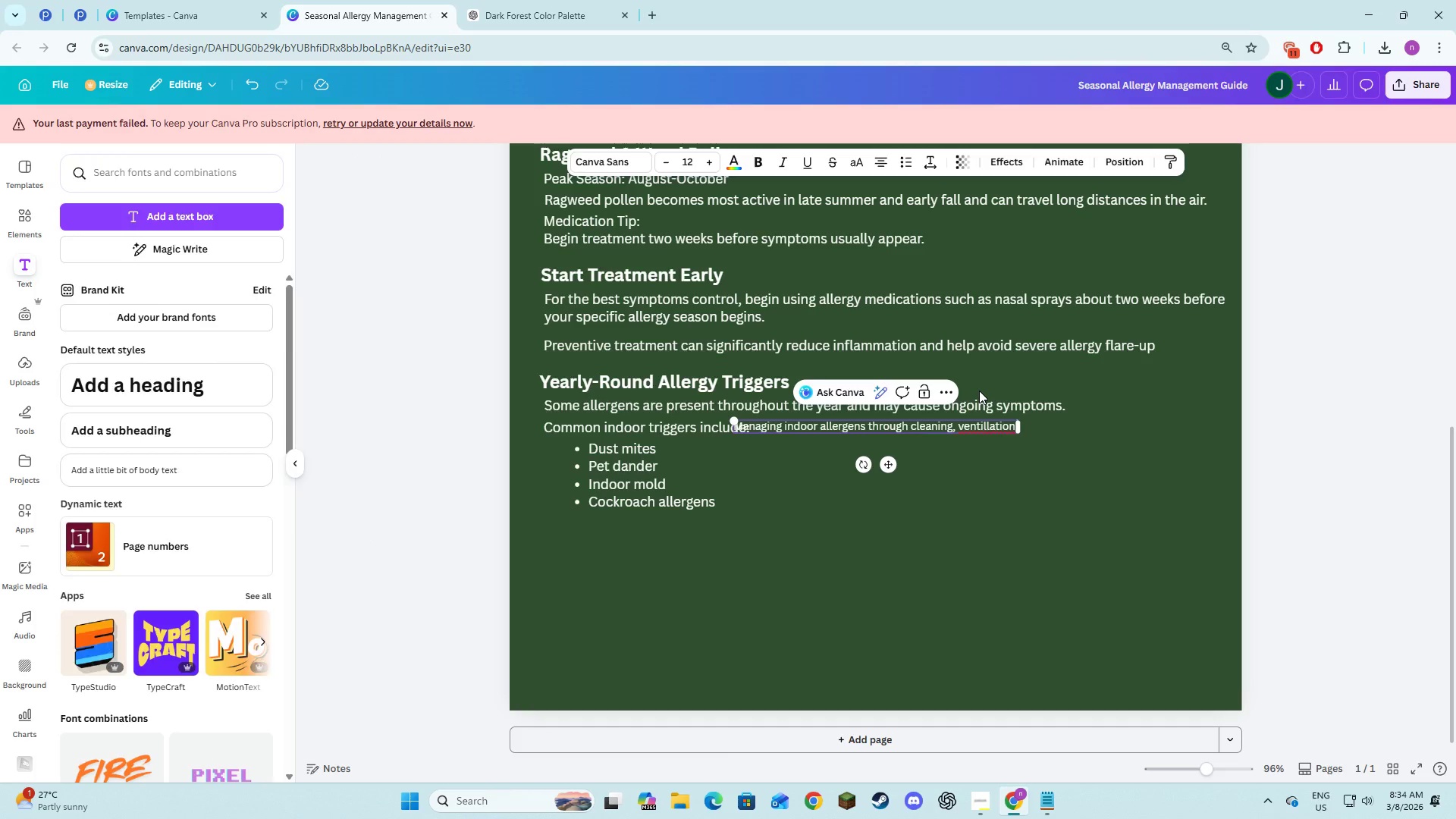 
key(Alt+Tab)
 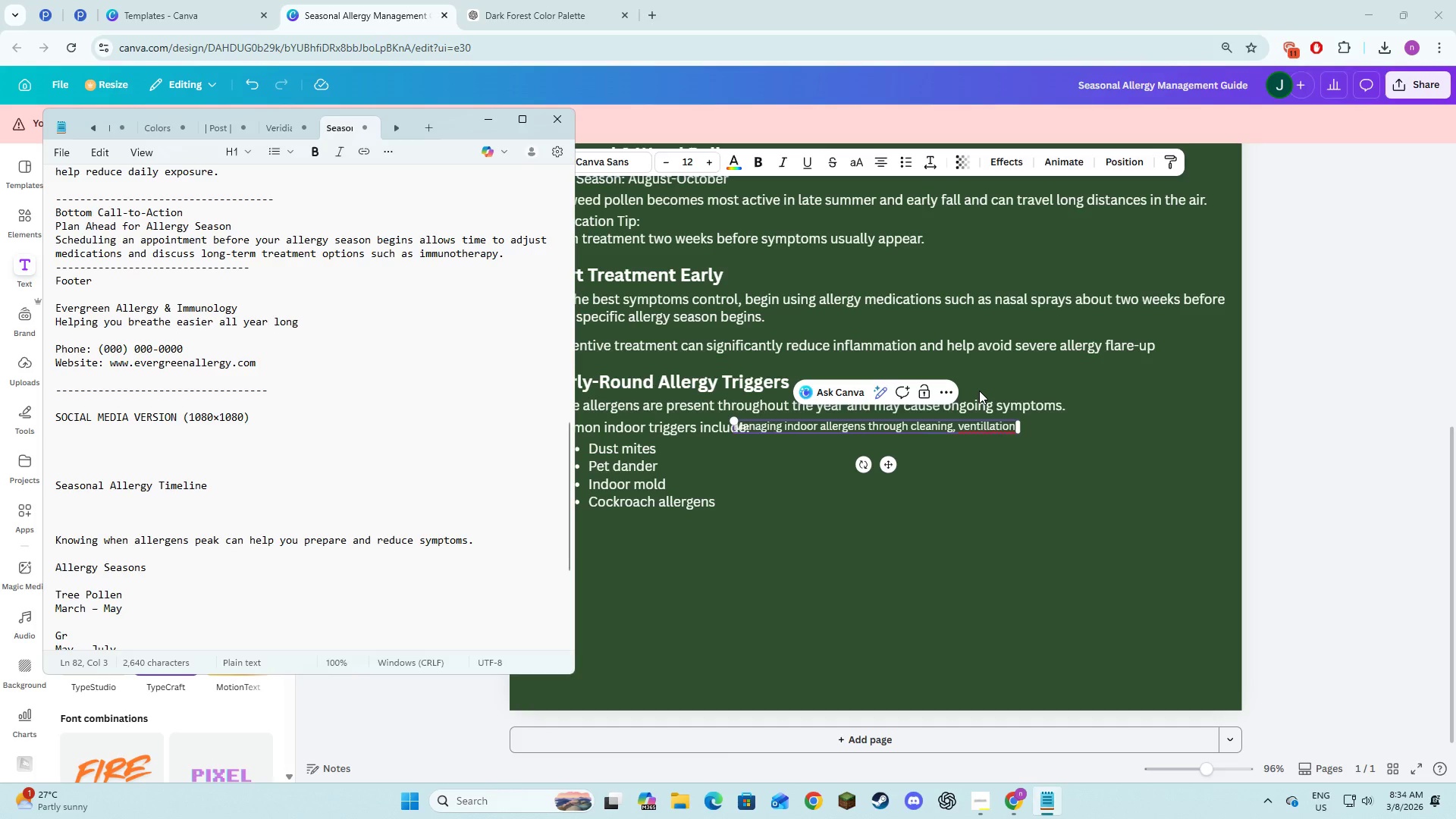 
key(Control+Z)
 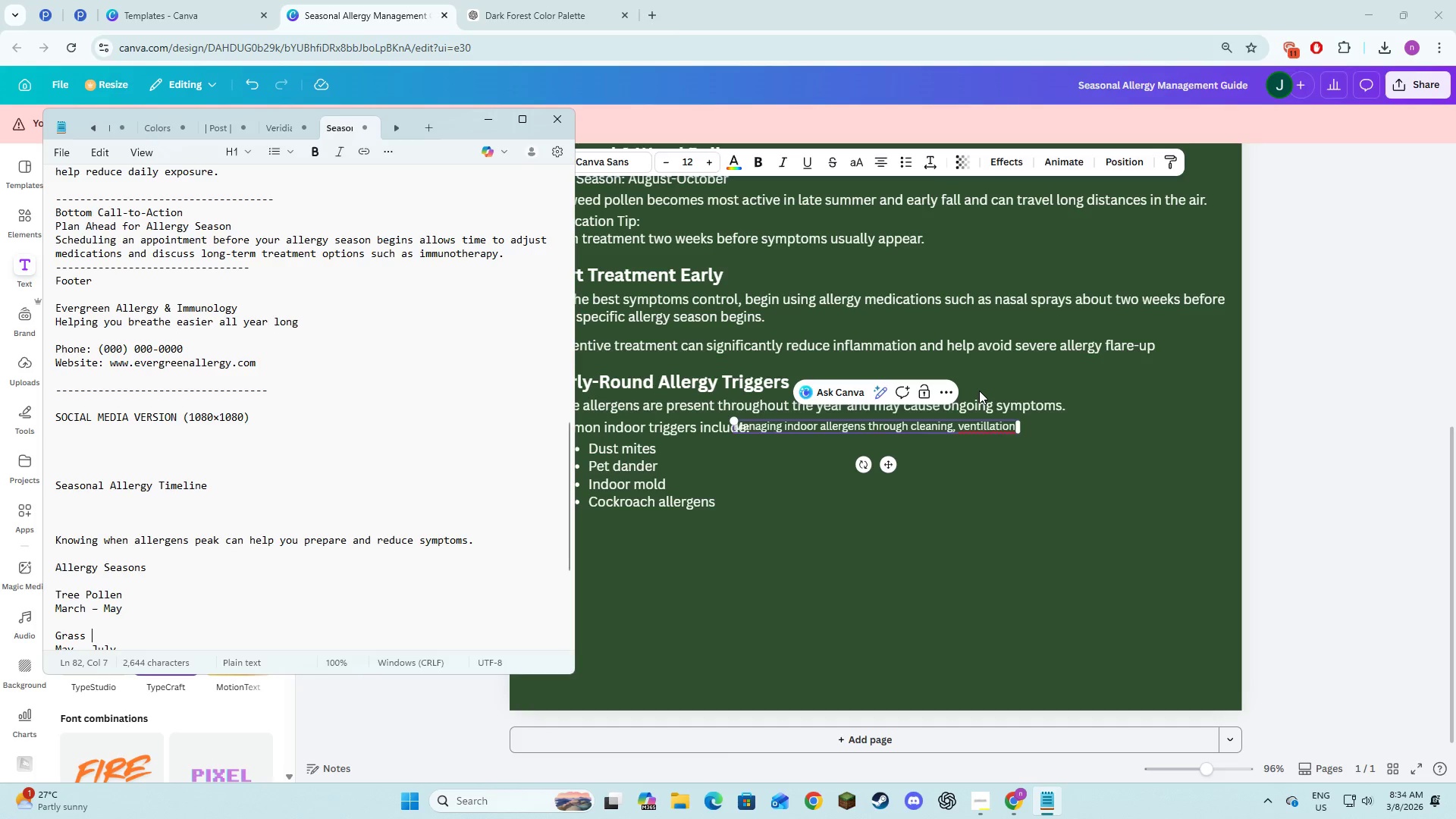 
key(Control+Z)
 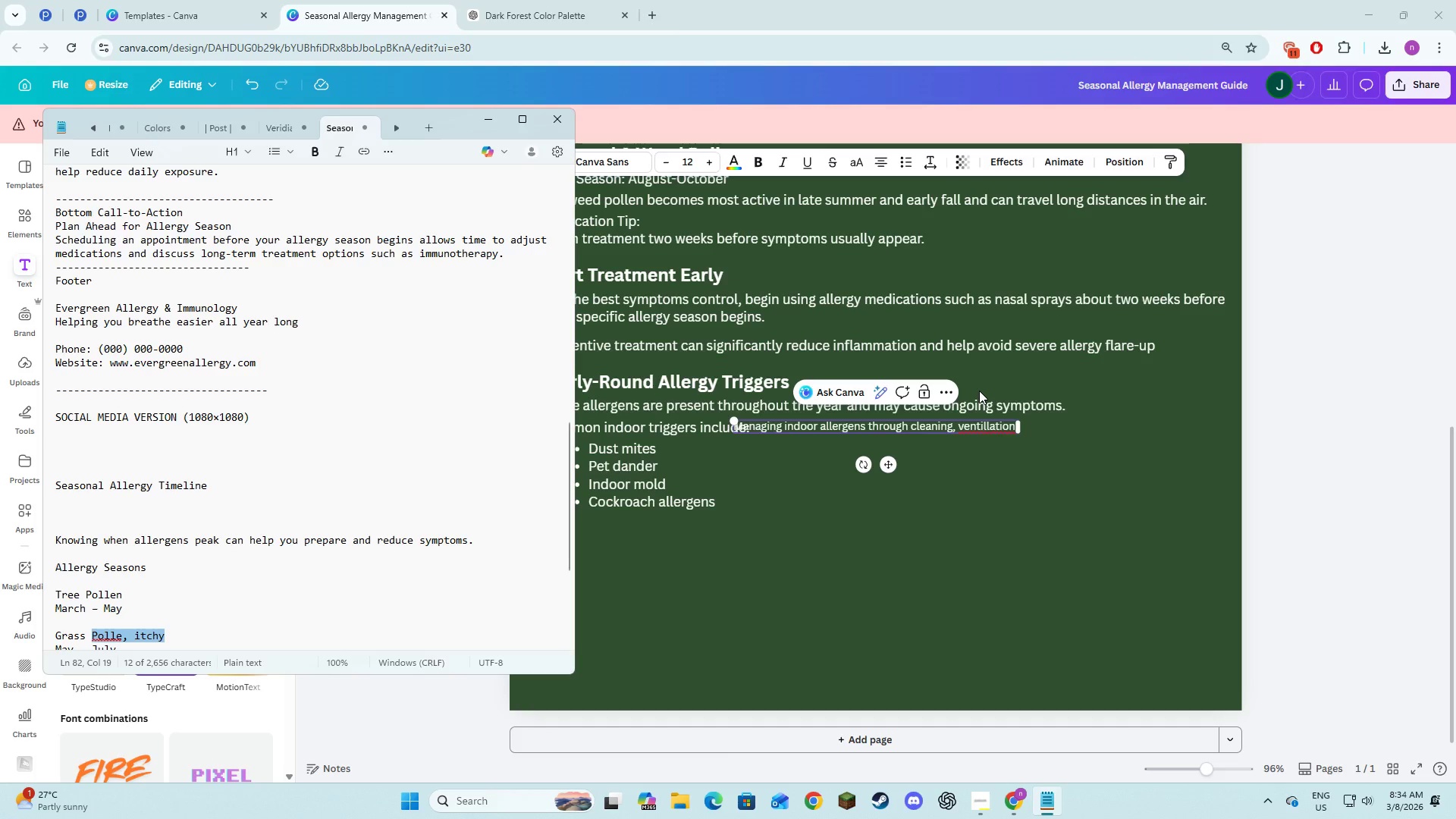 
key(Backspace)
 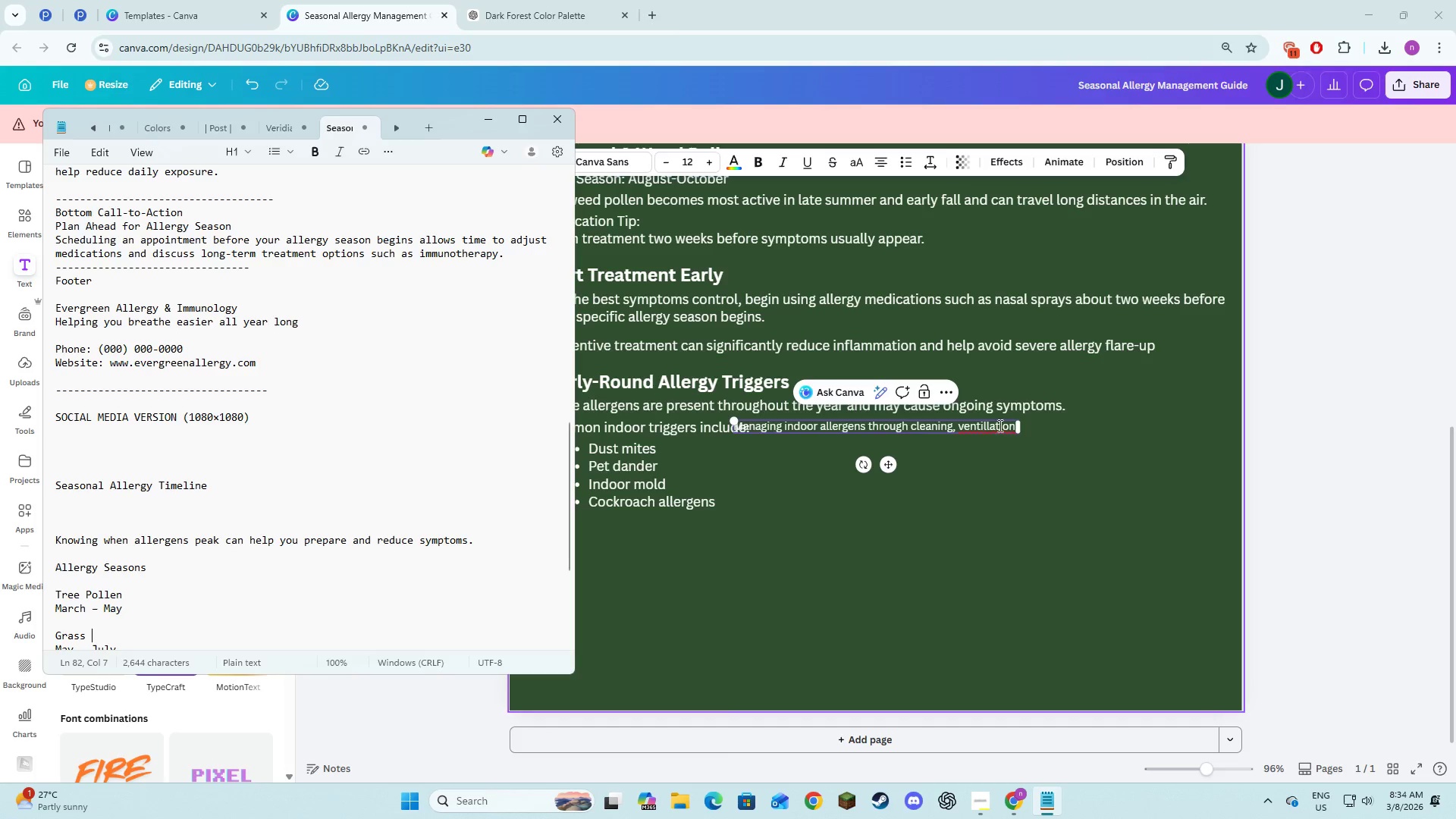 
left_click([989, 430])
 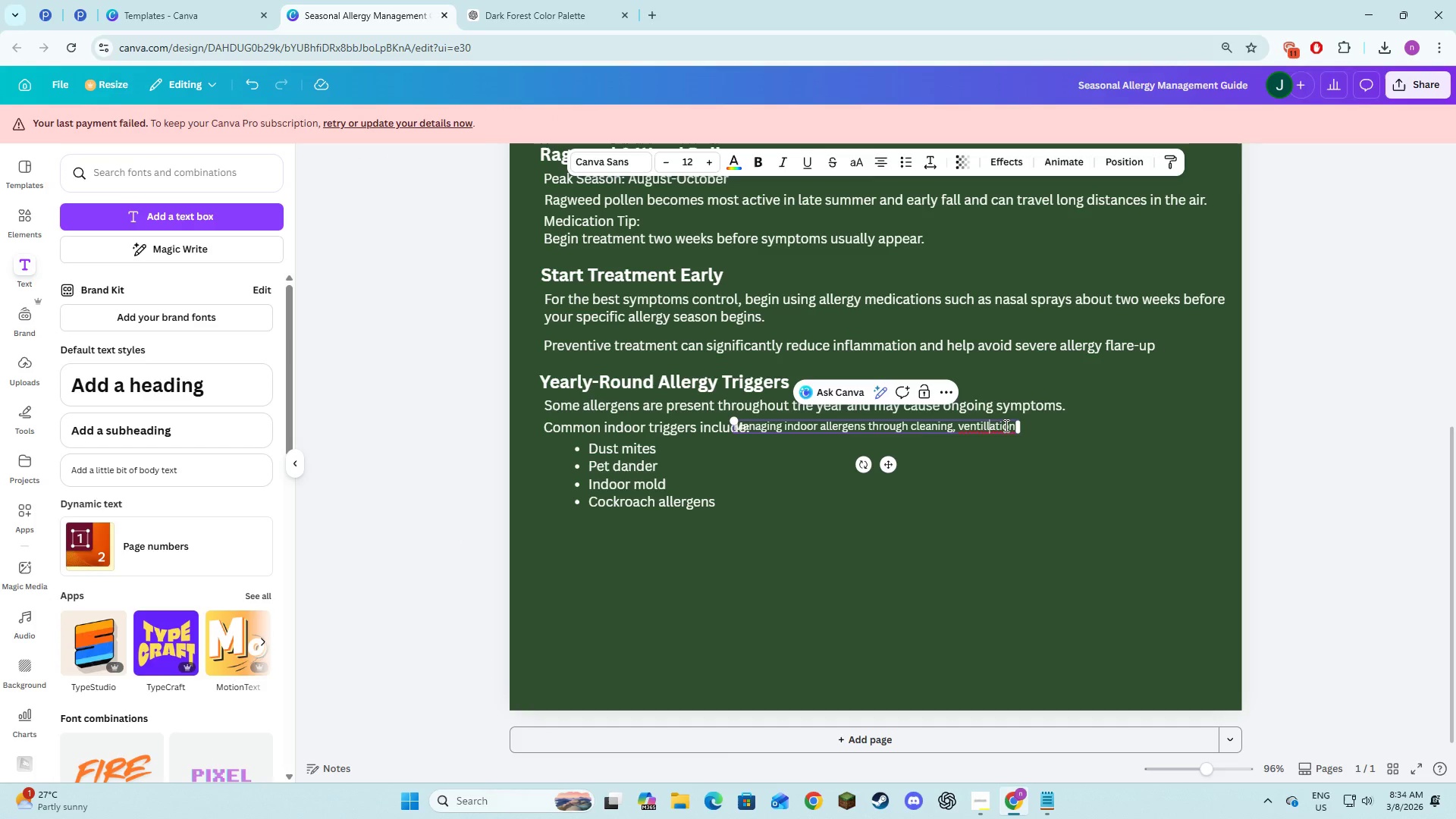 
key(Backspace)
 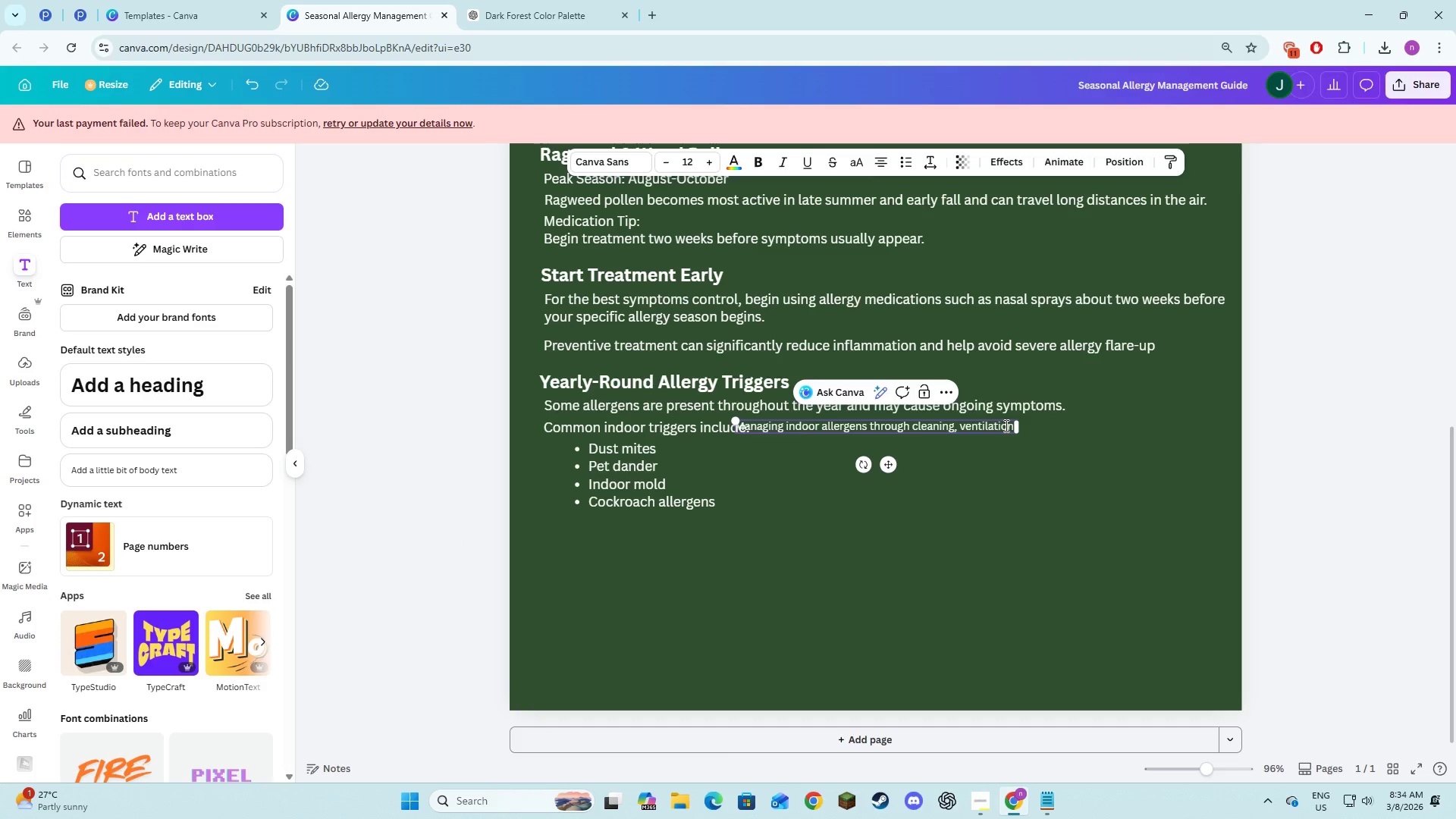 
key(ArrowRight)
 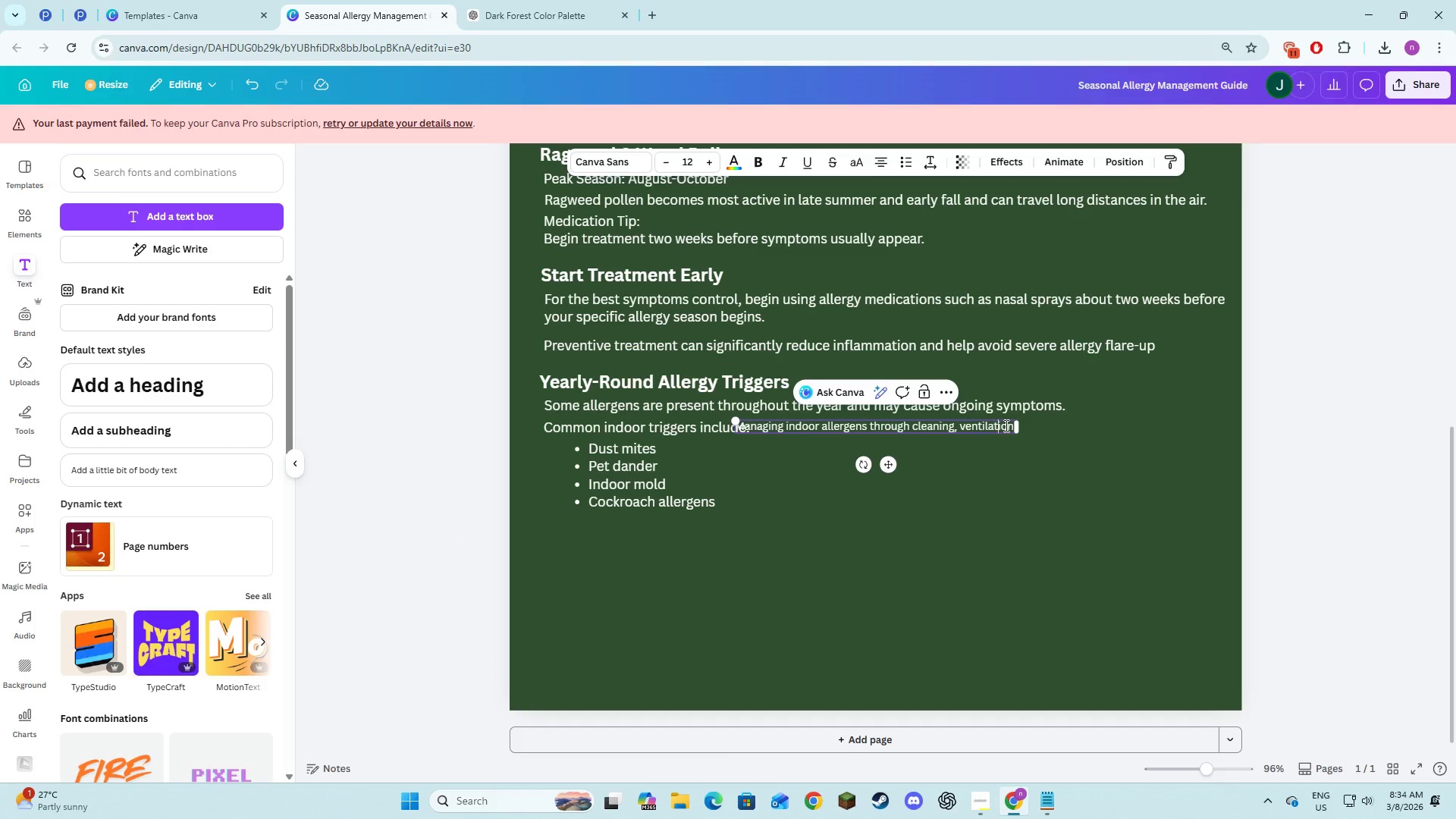 
key(ArrowRight)
 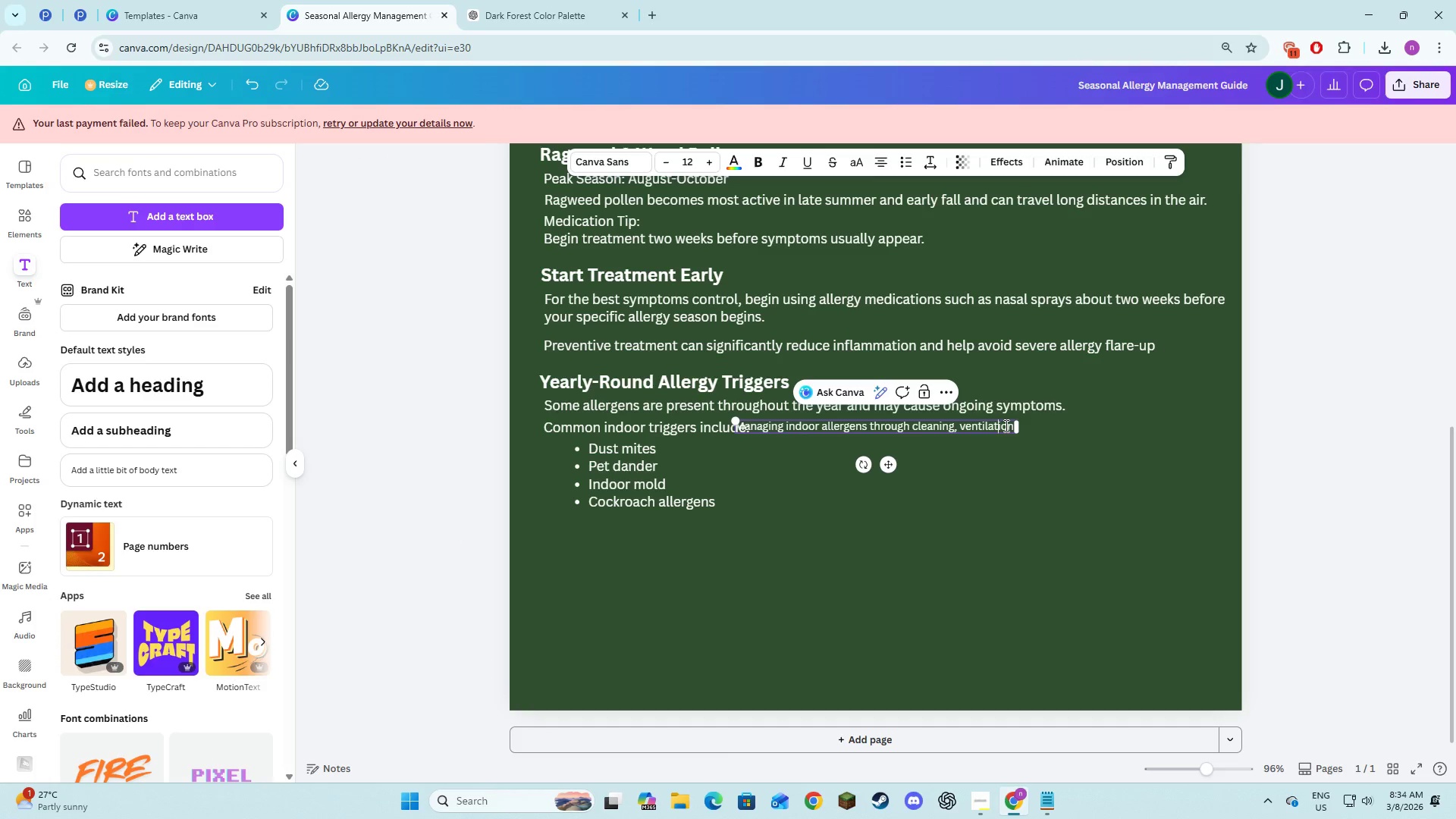 
key(ArrowRight)
 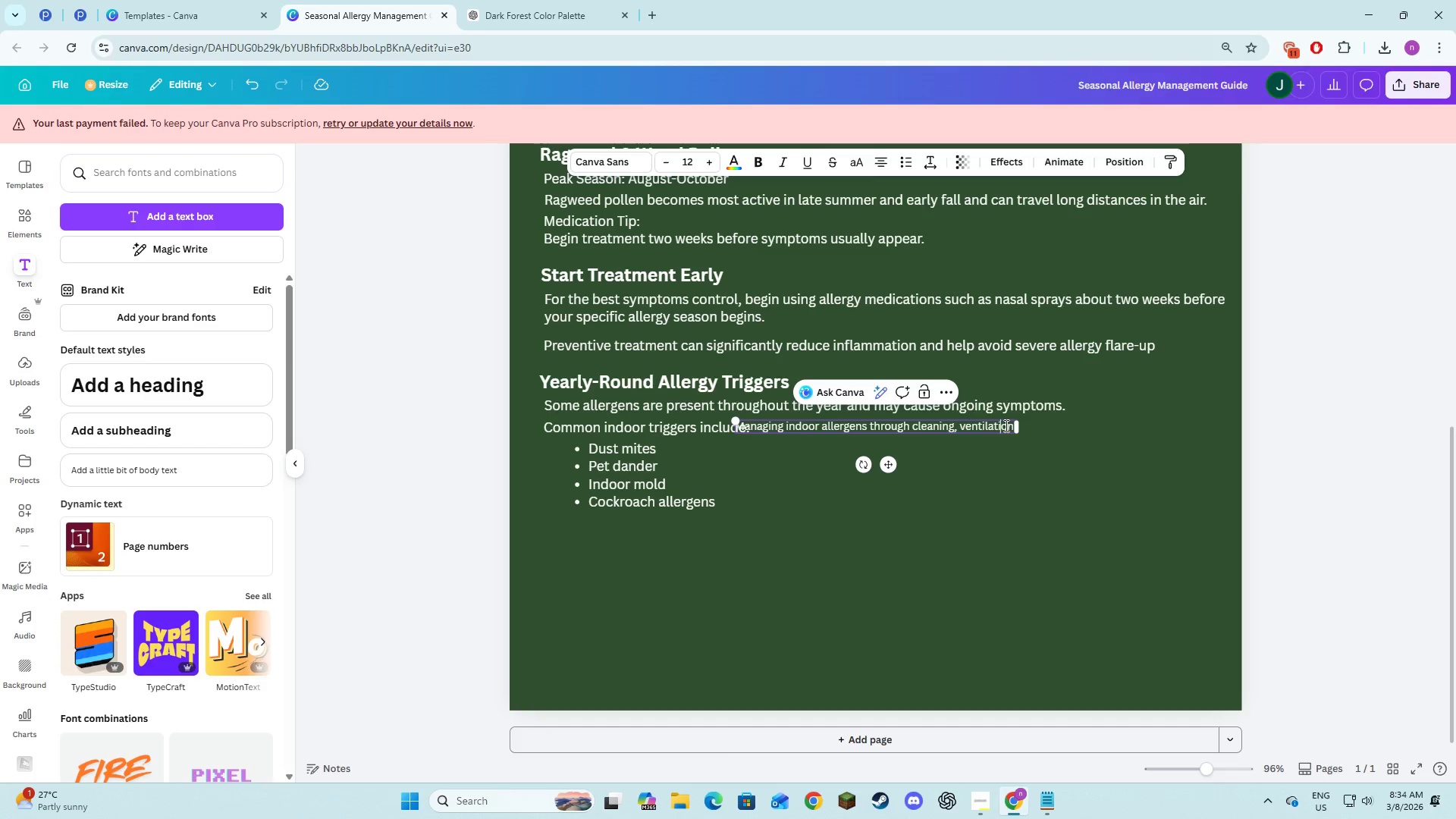 
key(ArrowRight)
 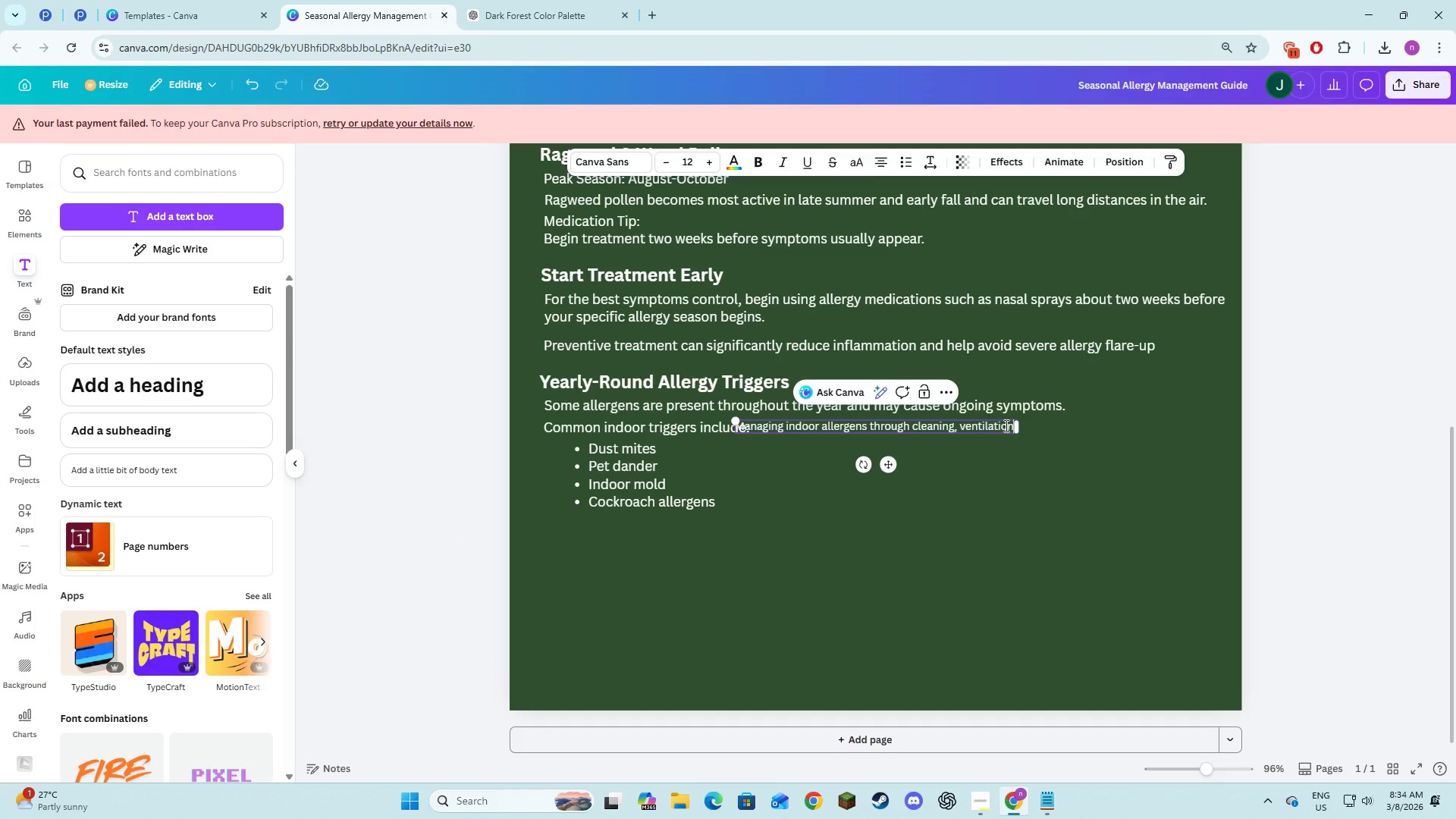 
key(ArrowRight)
 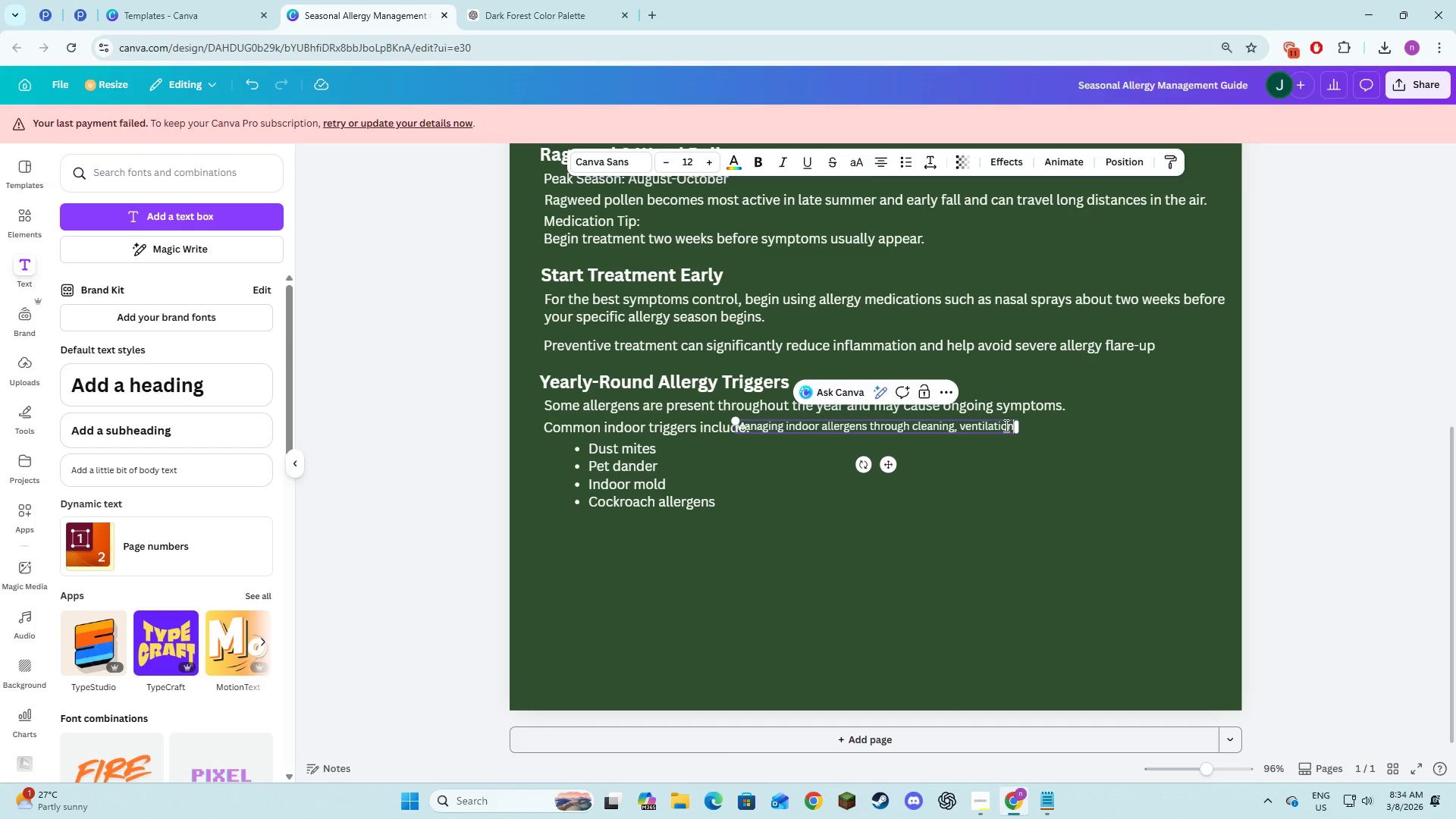 
key(Space)
 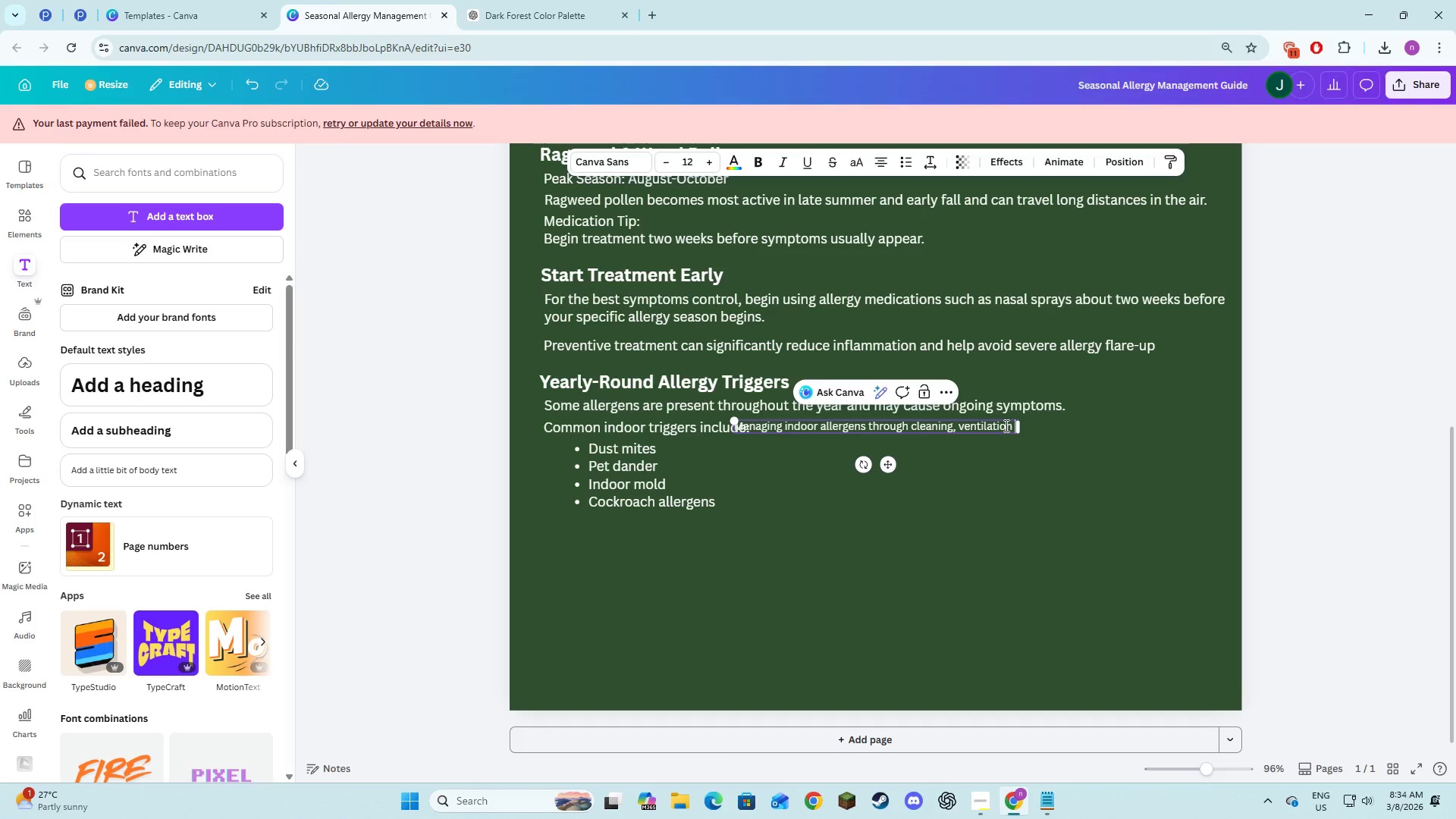 
key(Alt+AltLeft)
 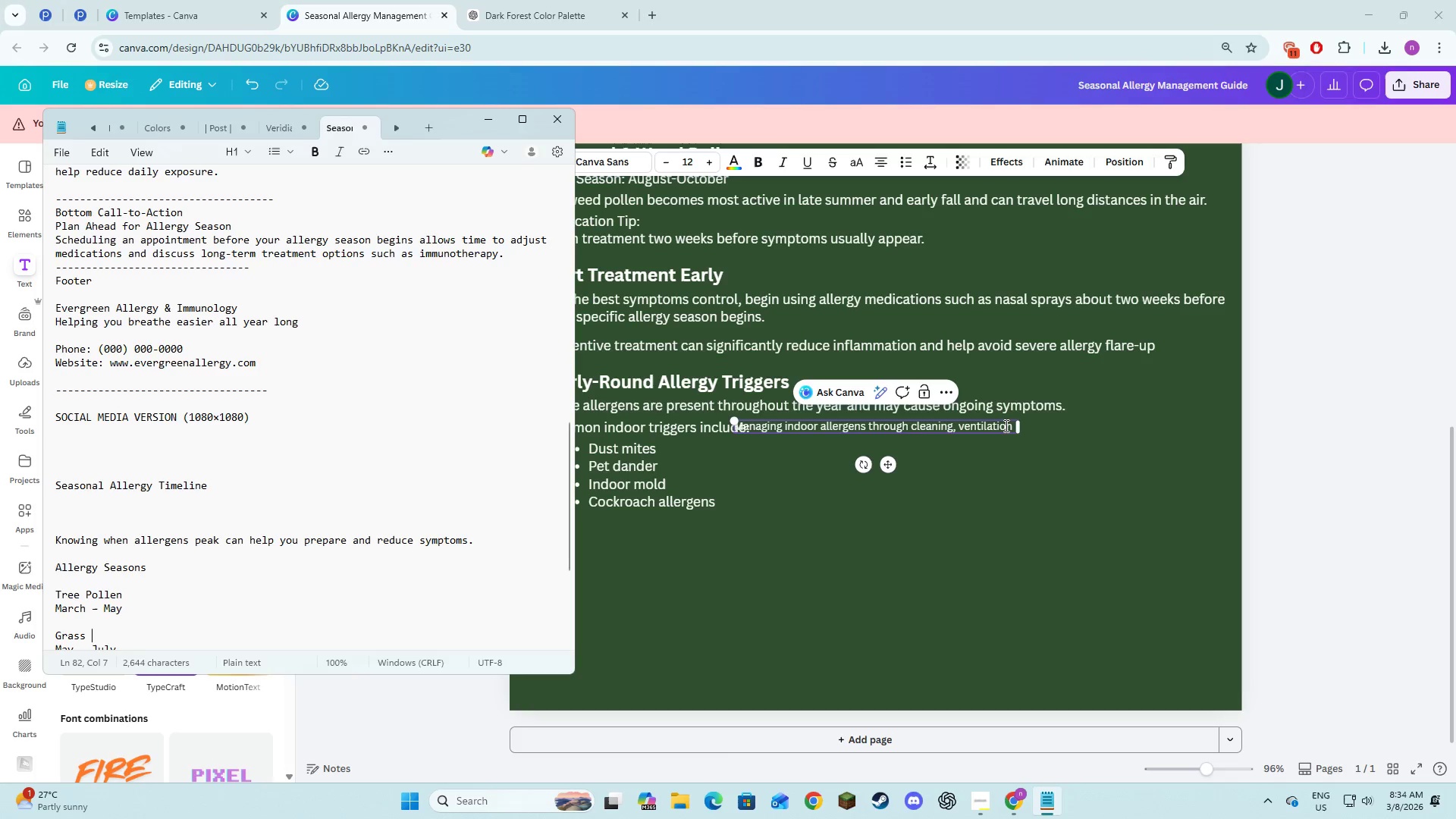 
key(Alt+Tab)
 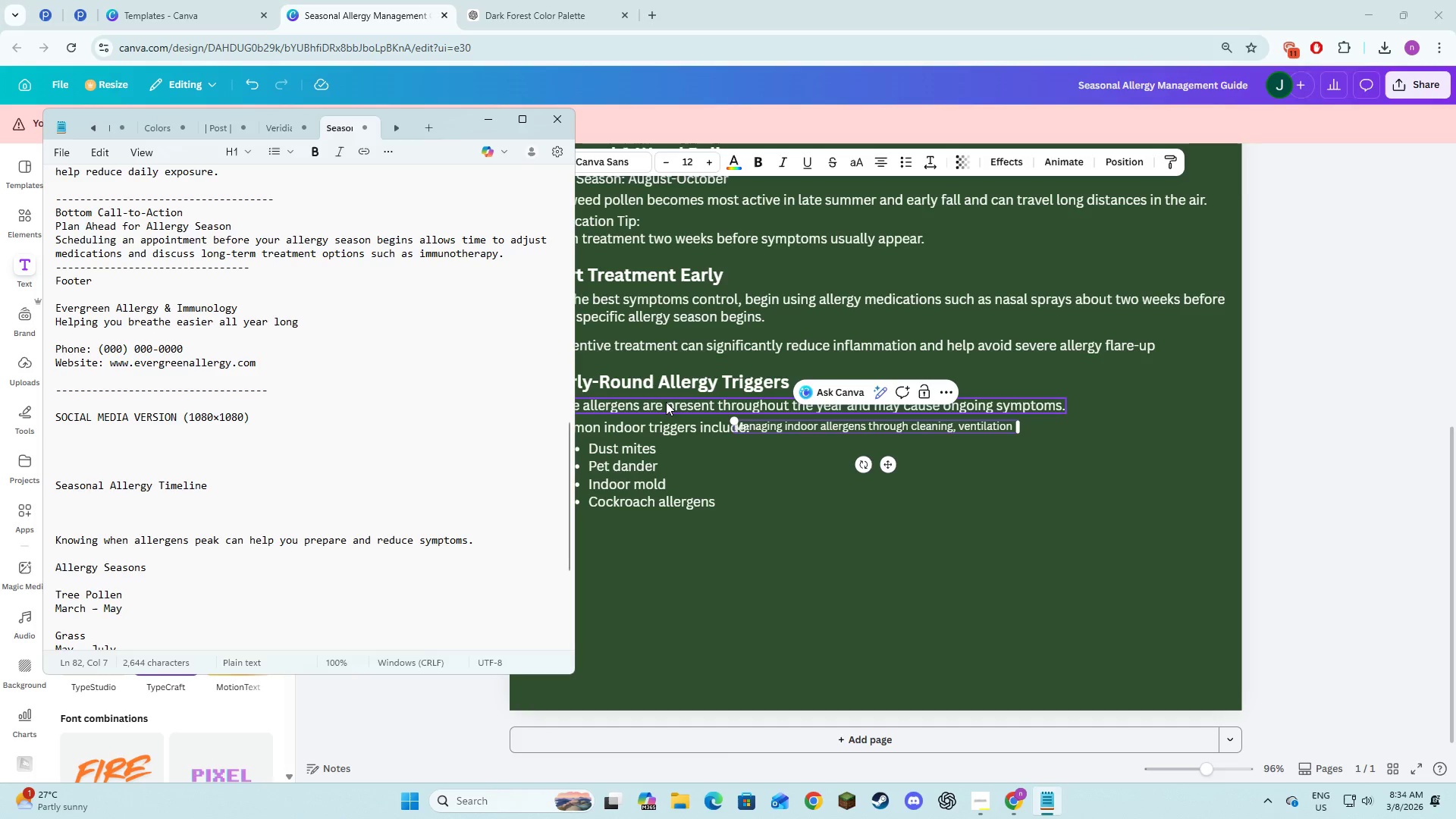 
scroll: coordinate [513, 388], scroll_direction: up, amount: 4.0
 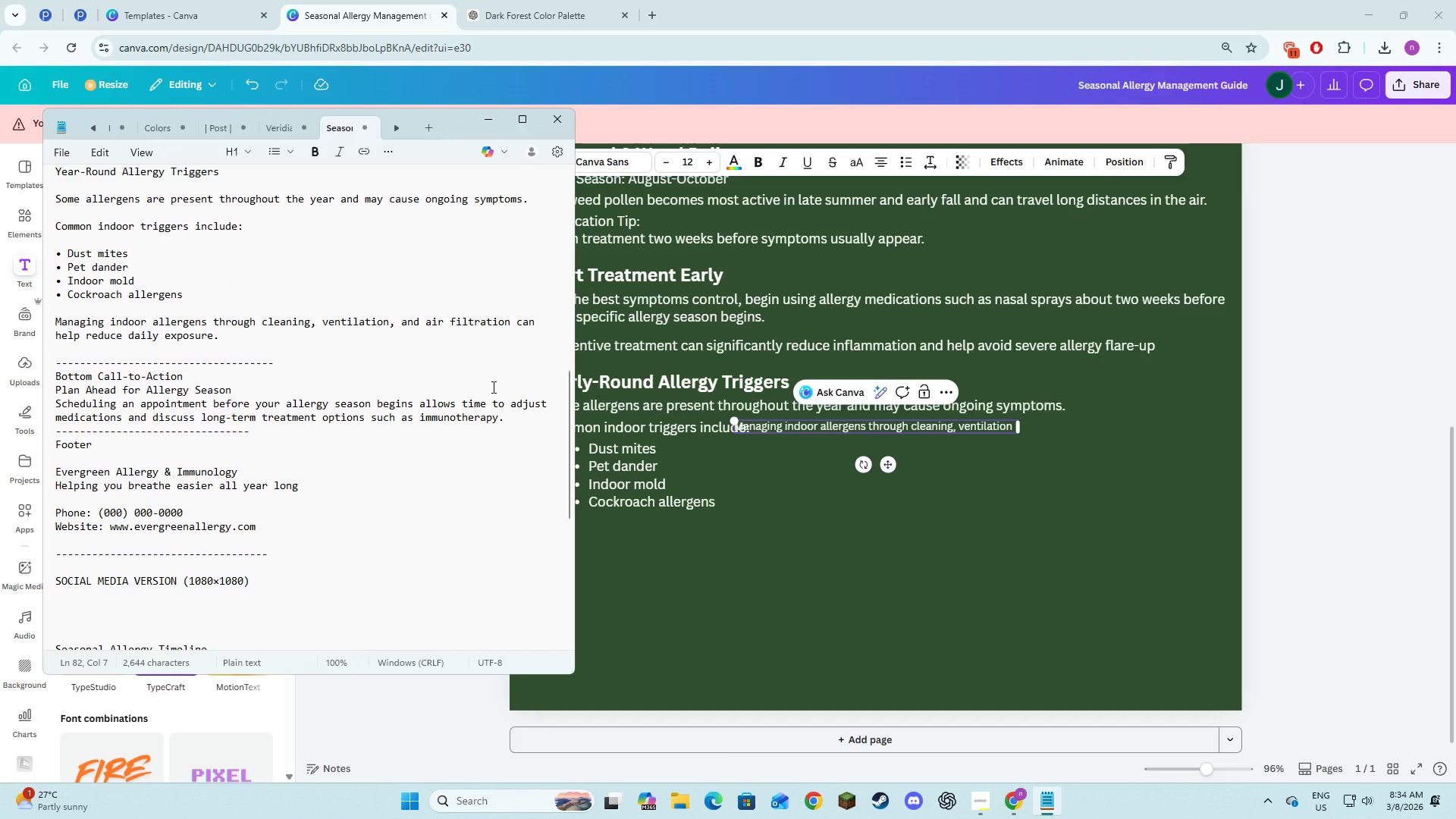 
key(Backspace)
 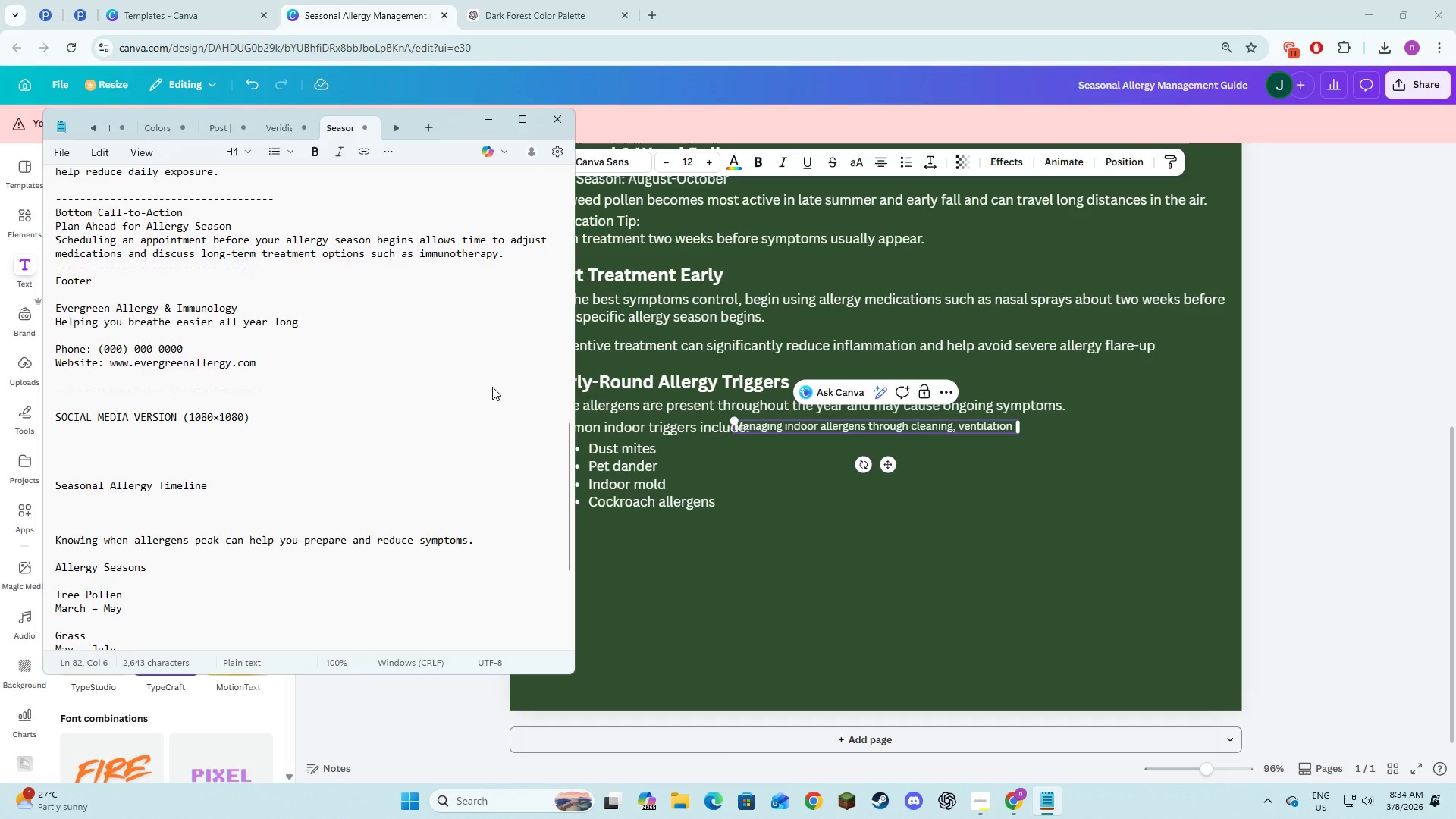 
key(Control+Z)
 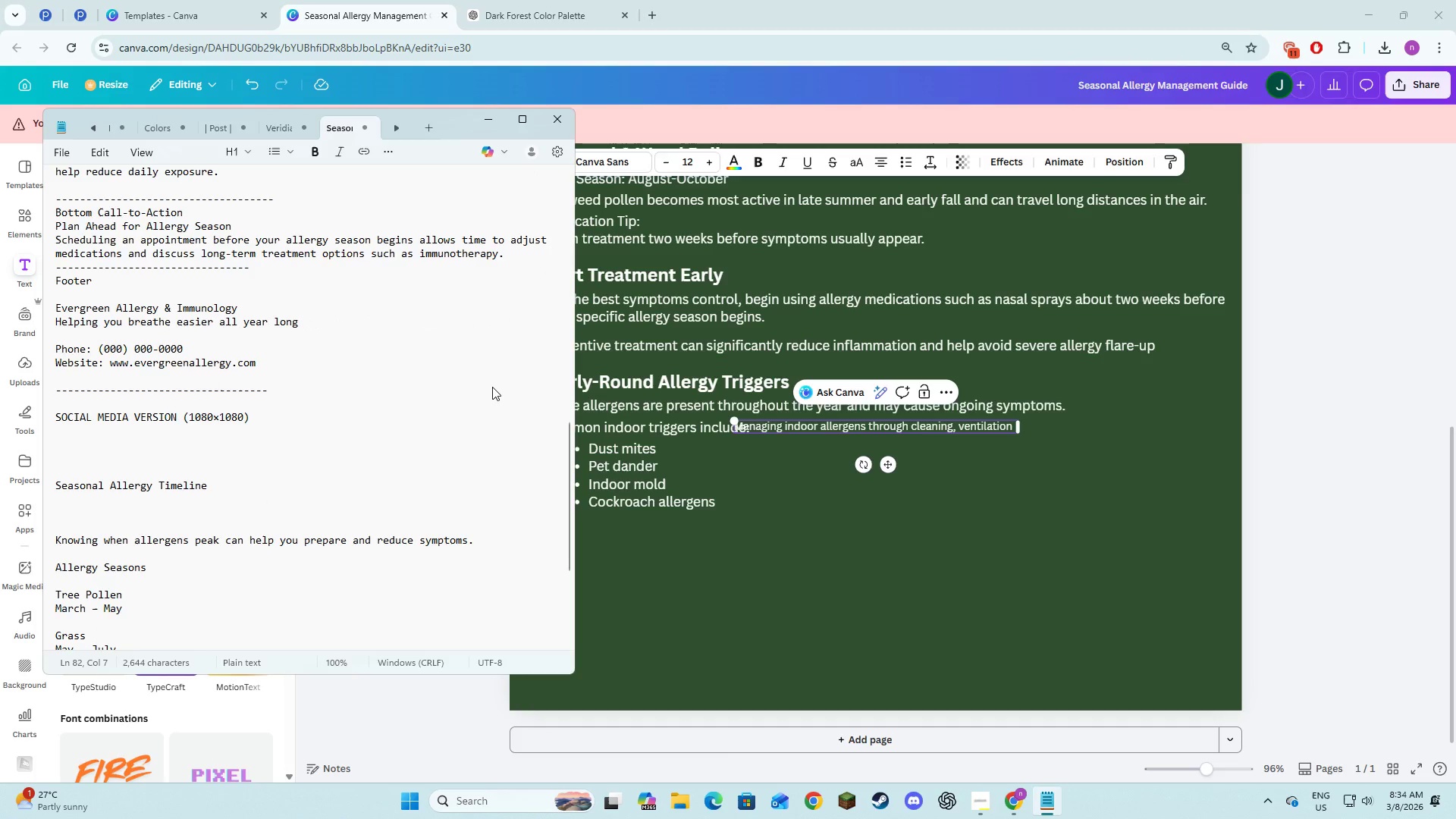 
key(Alt+AltLeft)
 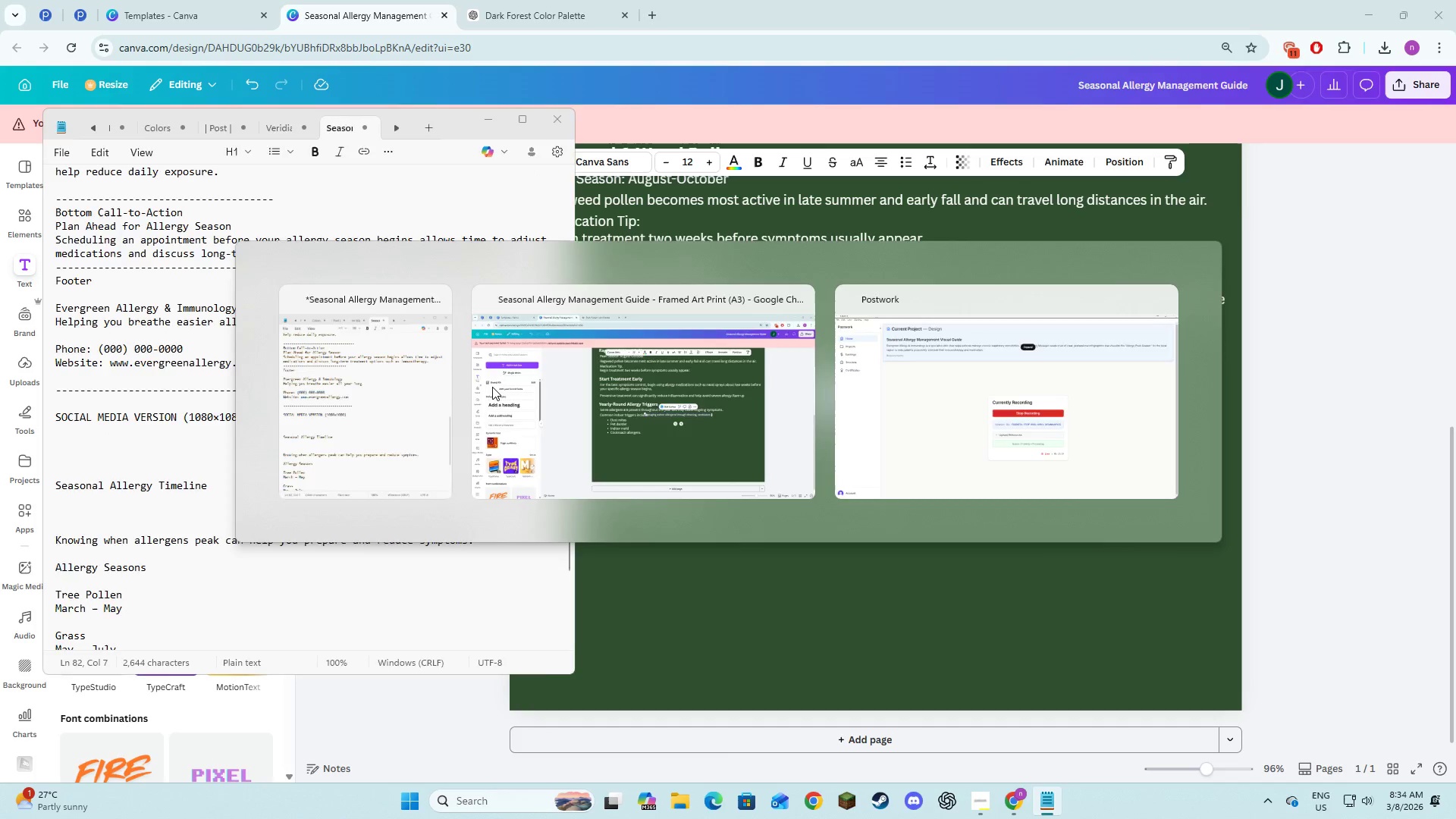 
key(Alt+Tab)
 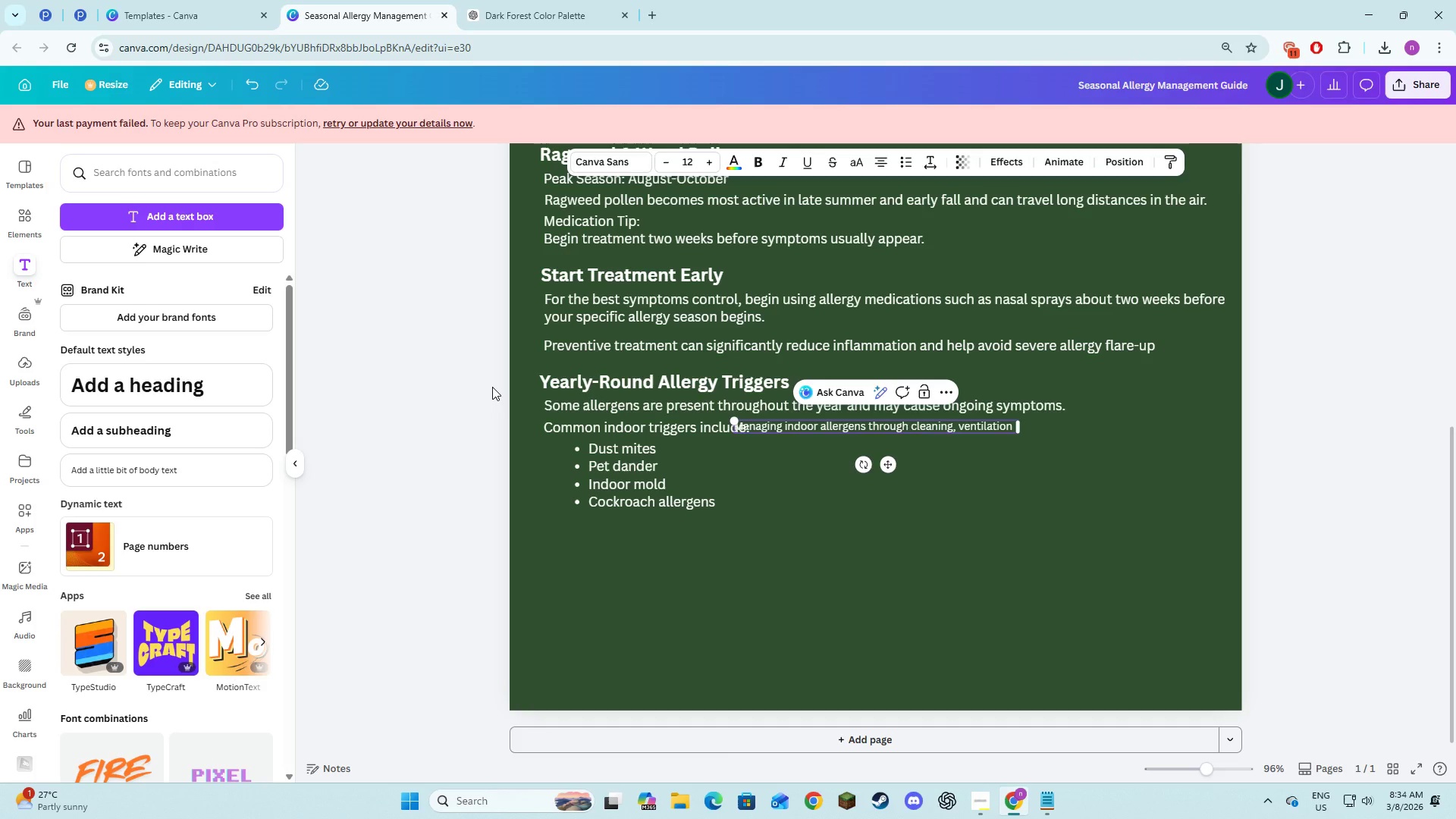 
key(Backspace)
 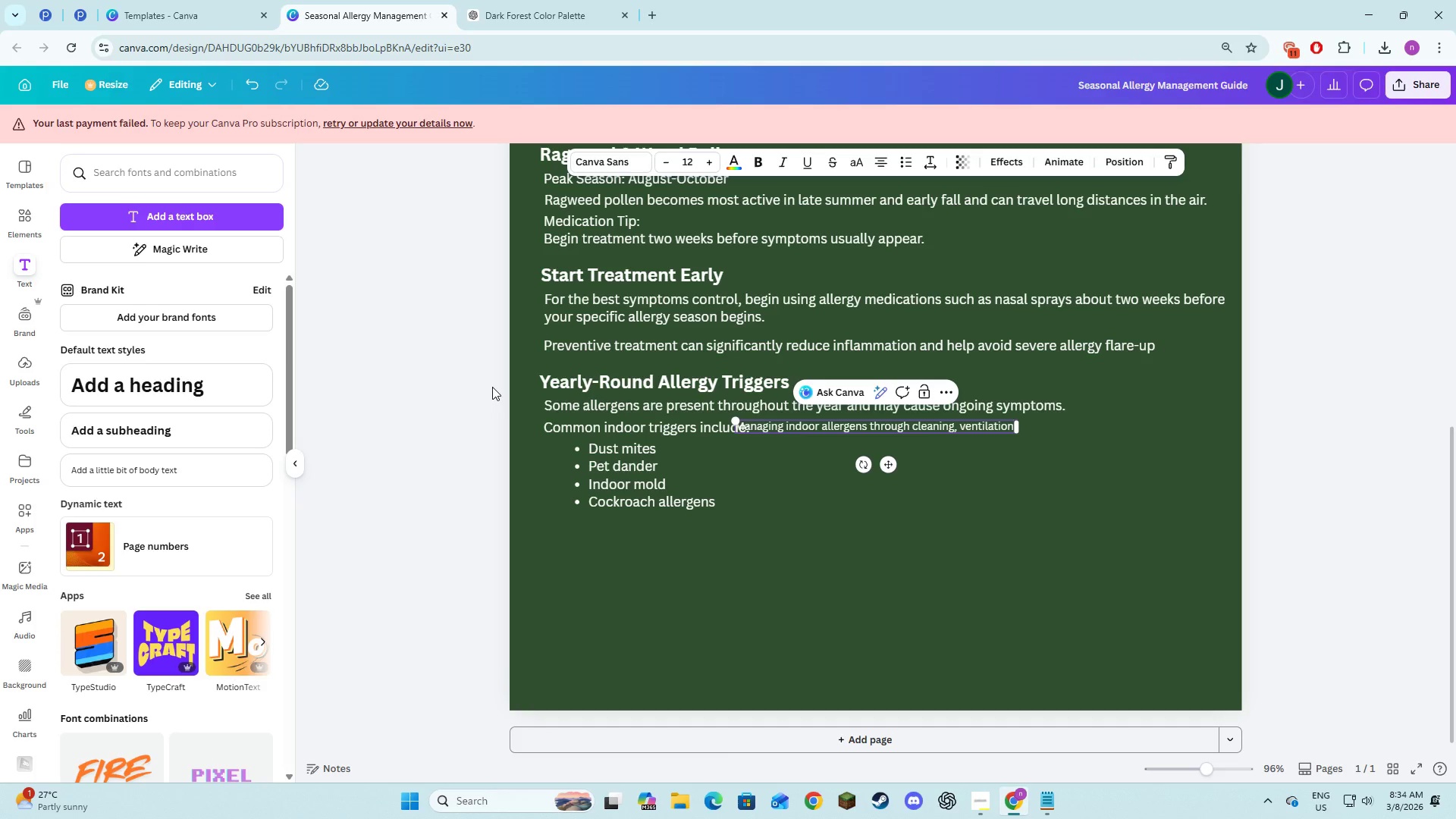 
key(Comma)
 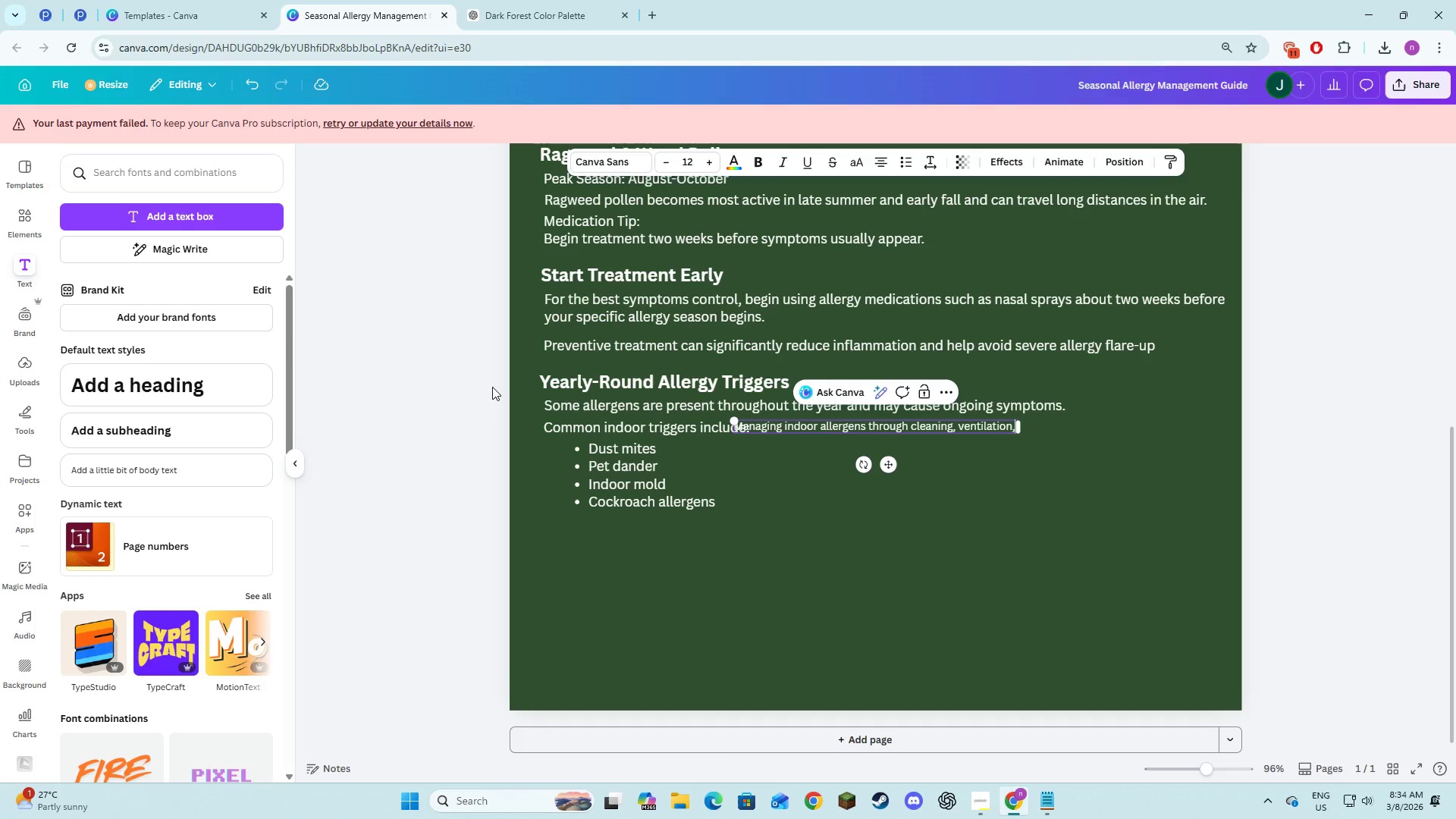 
key(Space)
 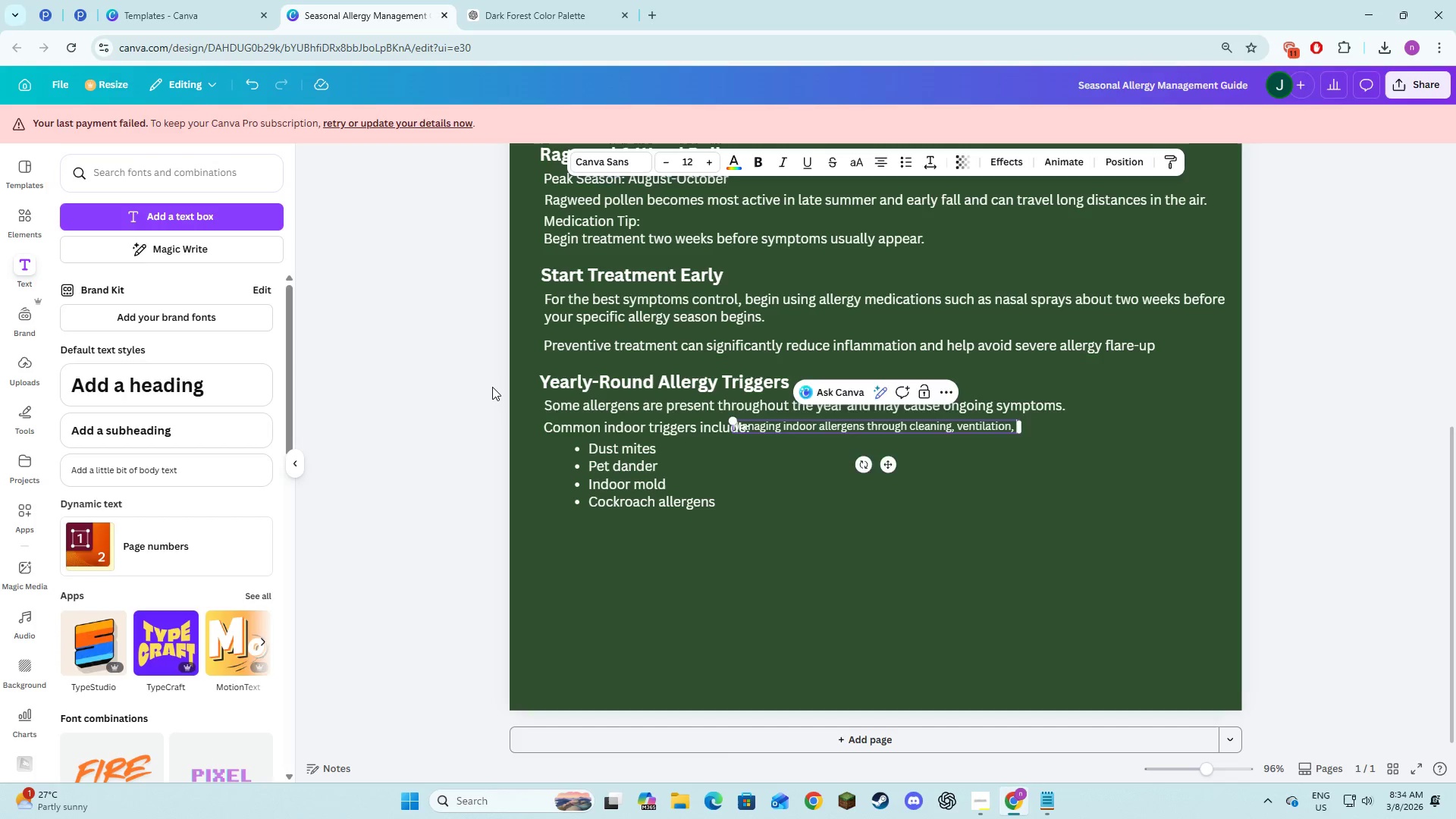 
key(Alt+AltLeft)
 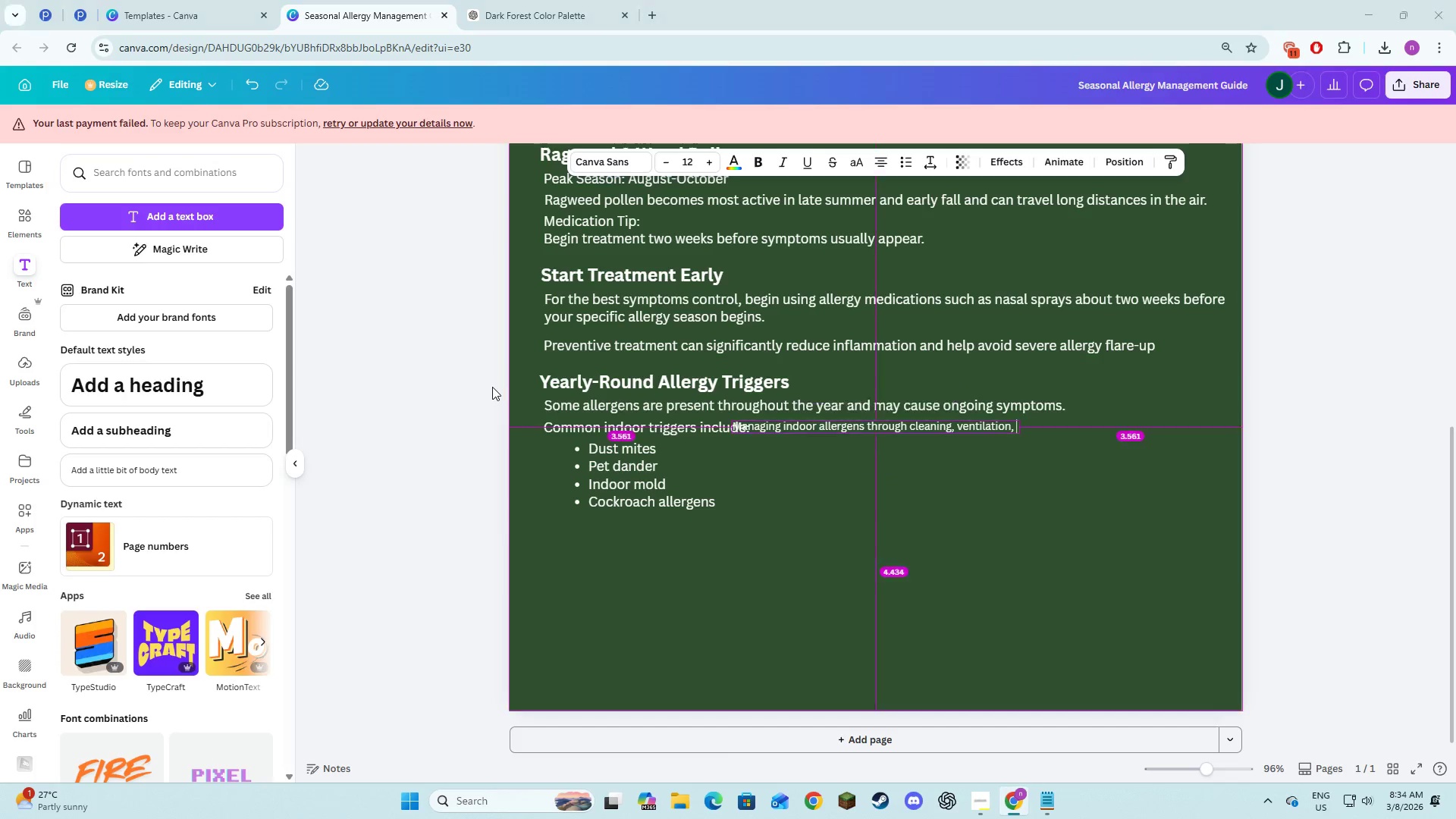 
key(Alt+Tab)
 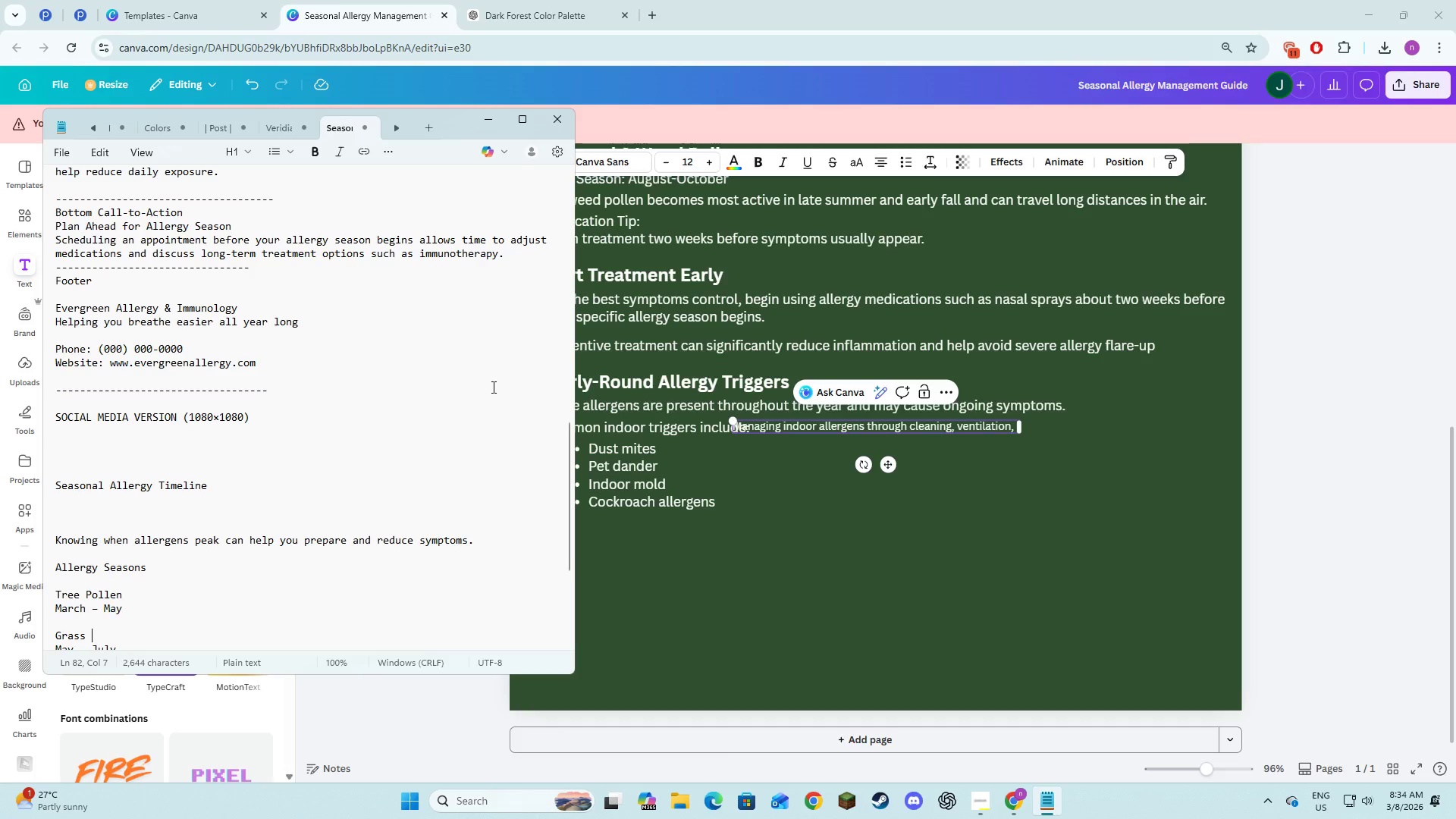 
scroll: coordinate [507, 392], scroll_direction: up, amount: 5.0
 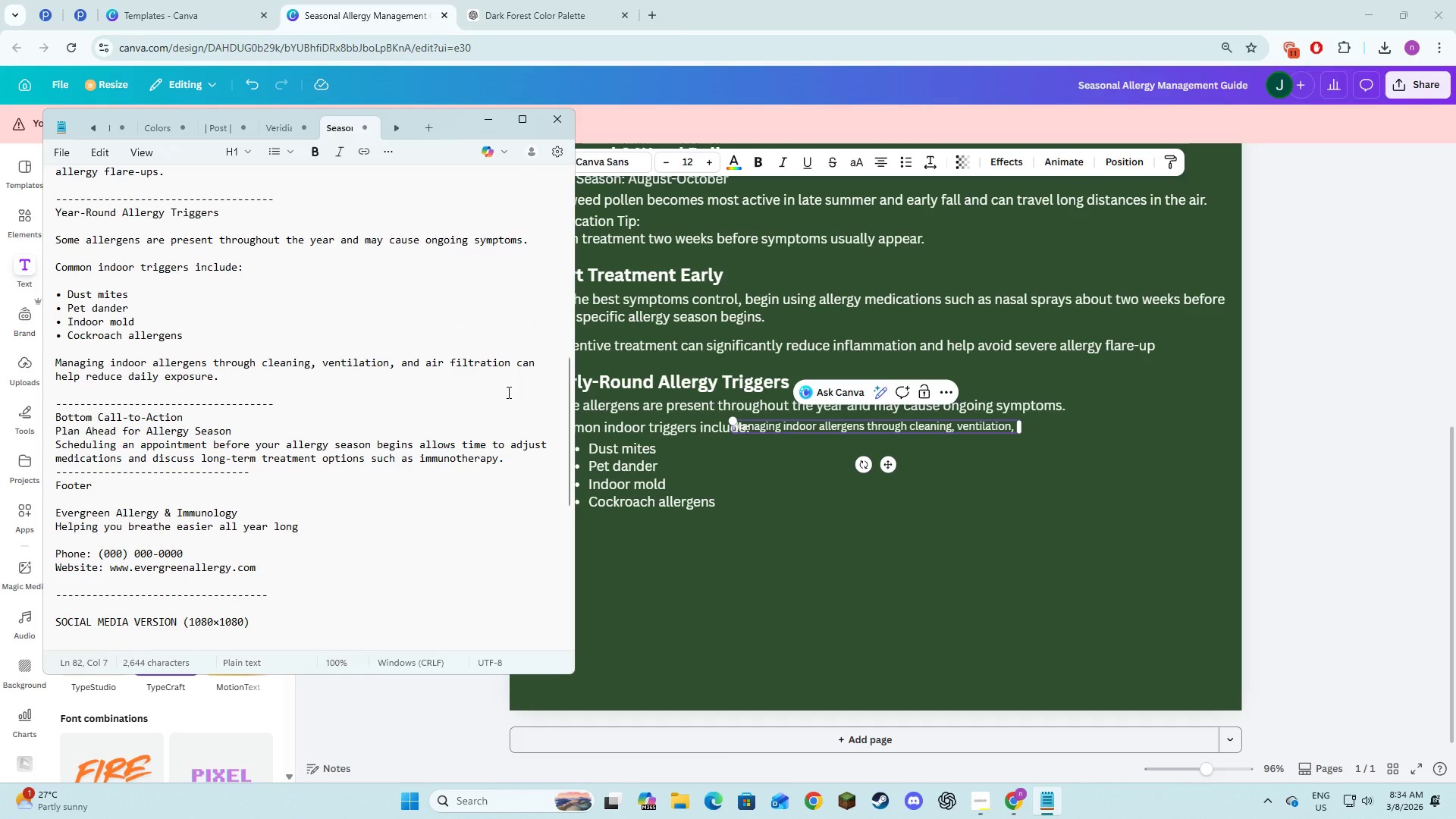 
key(Alt+AltLeft)
 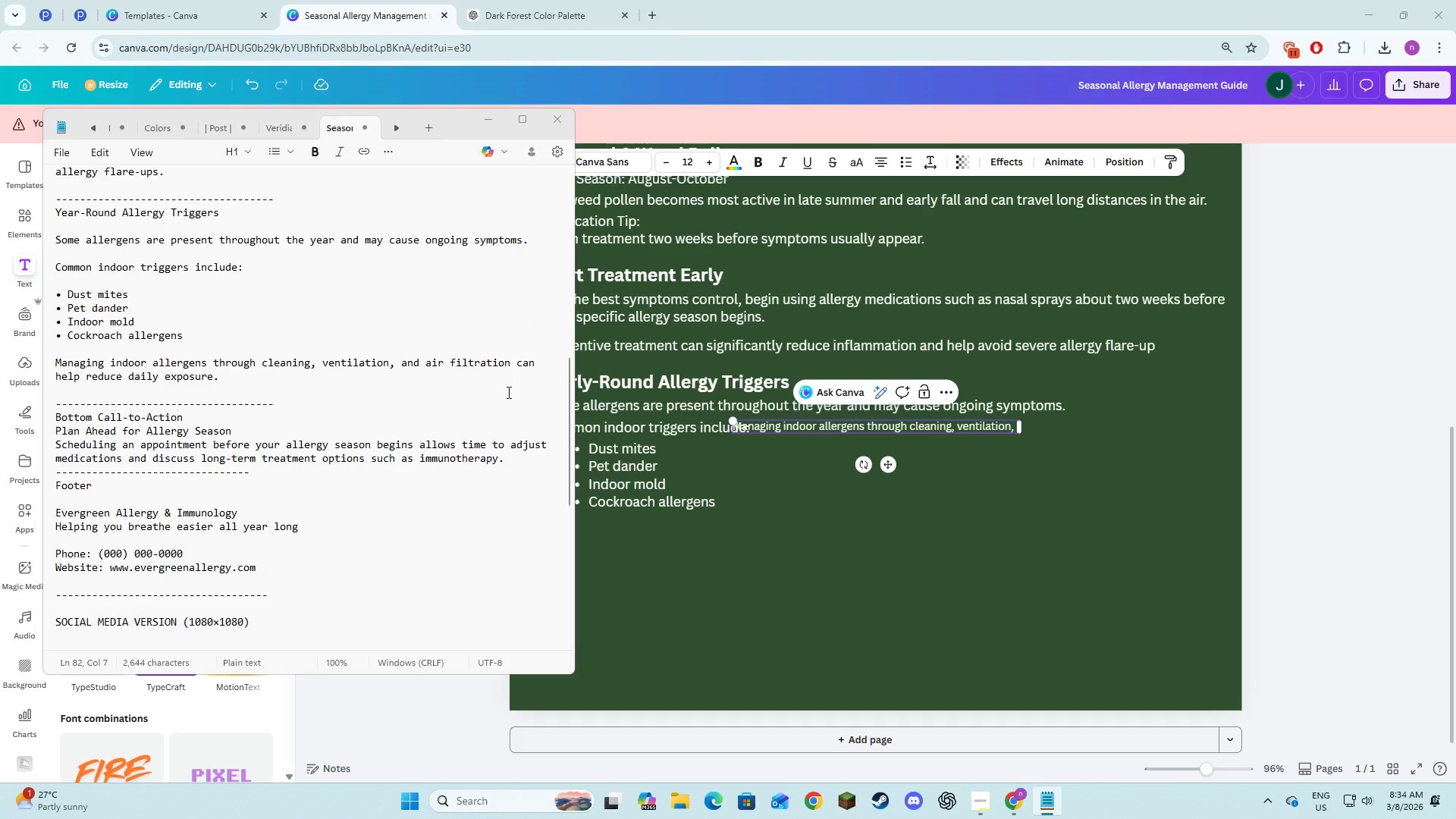 
key(Tab)
type(and air )
 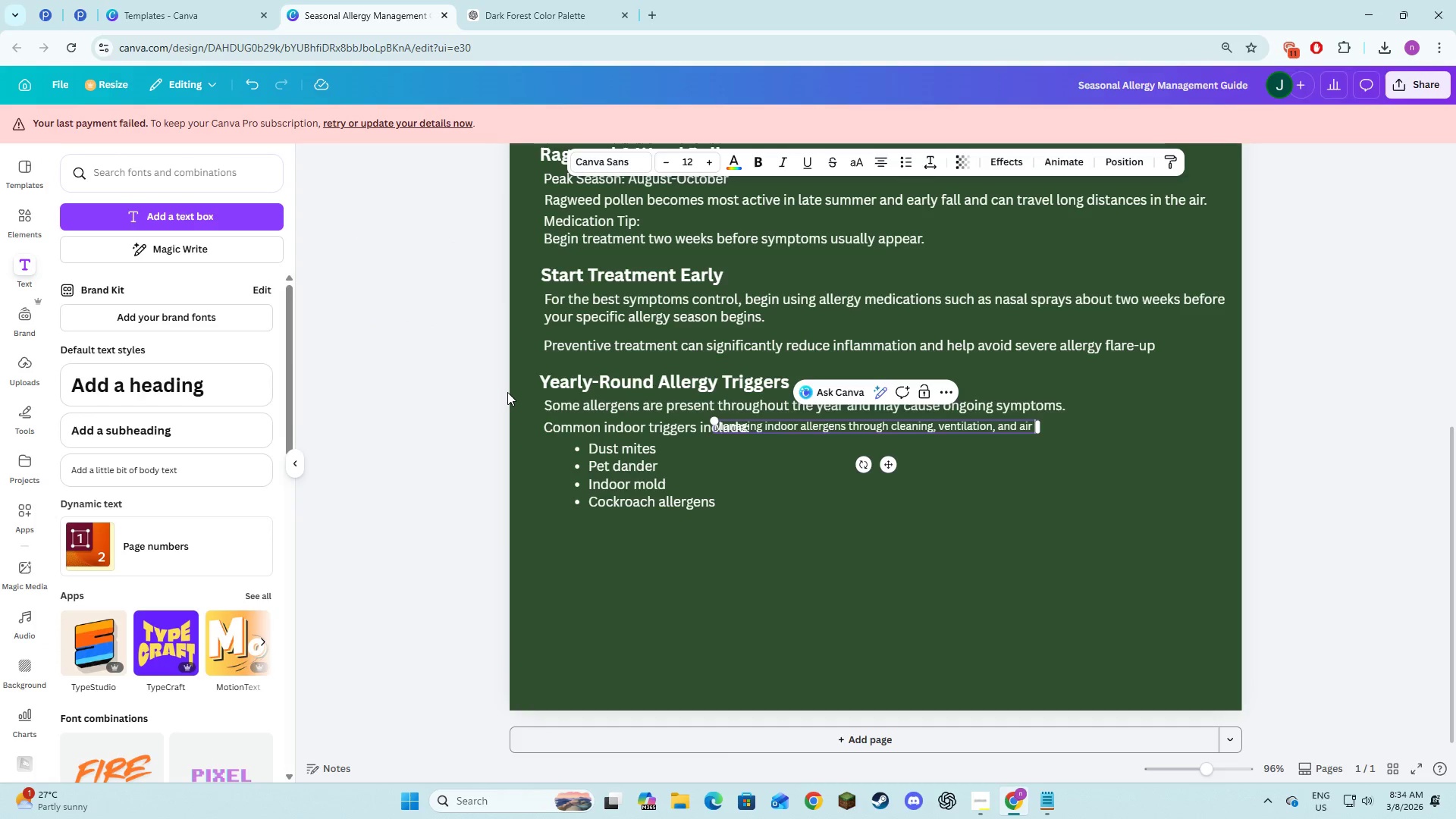 
key(Alt+AltLeft)
 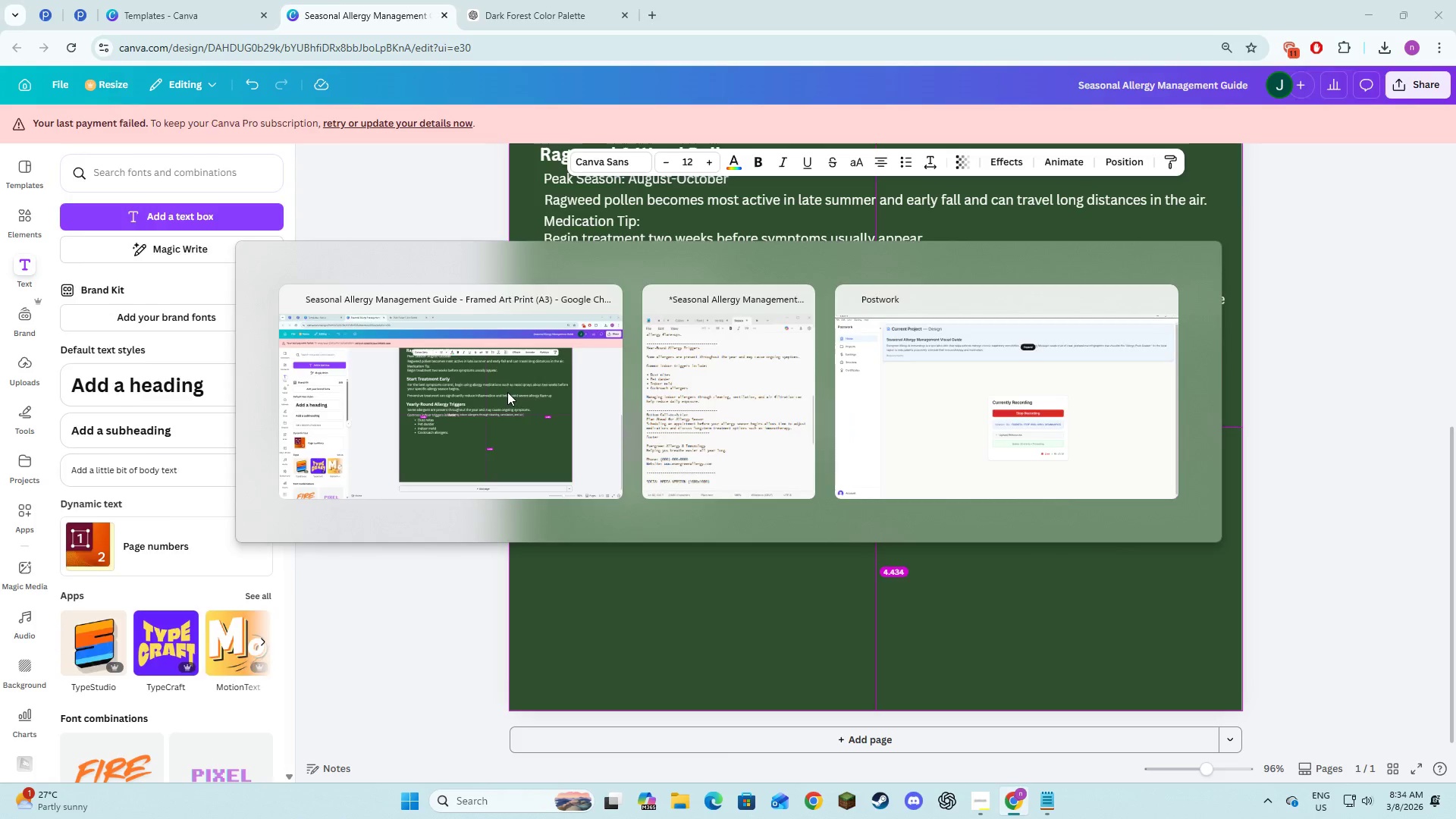 
key(Alt+Tab)
 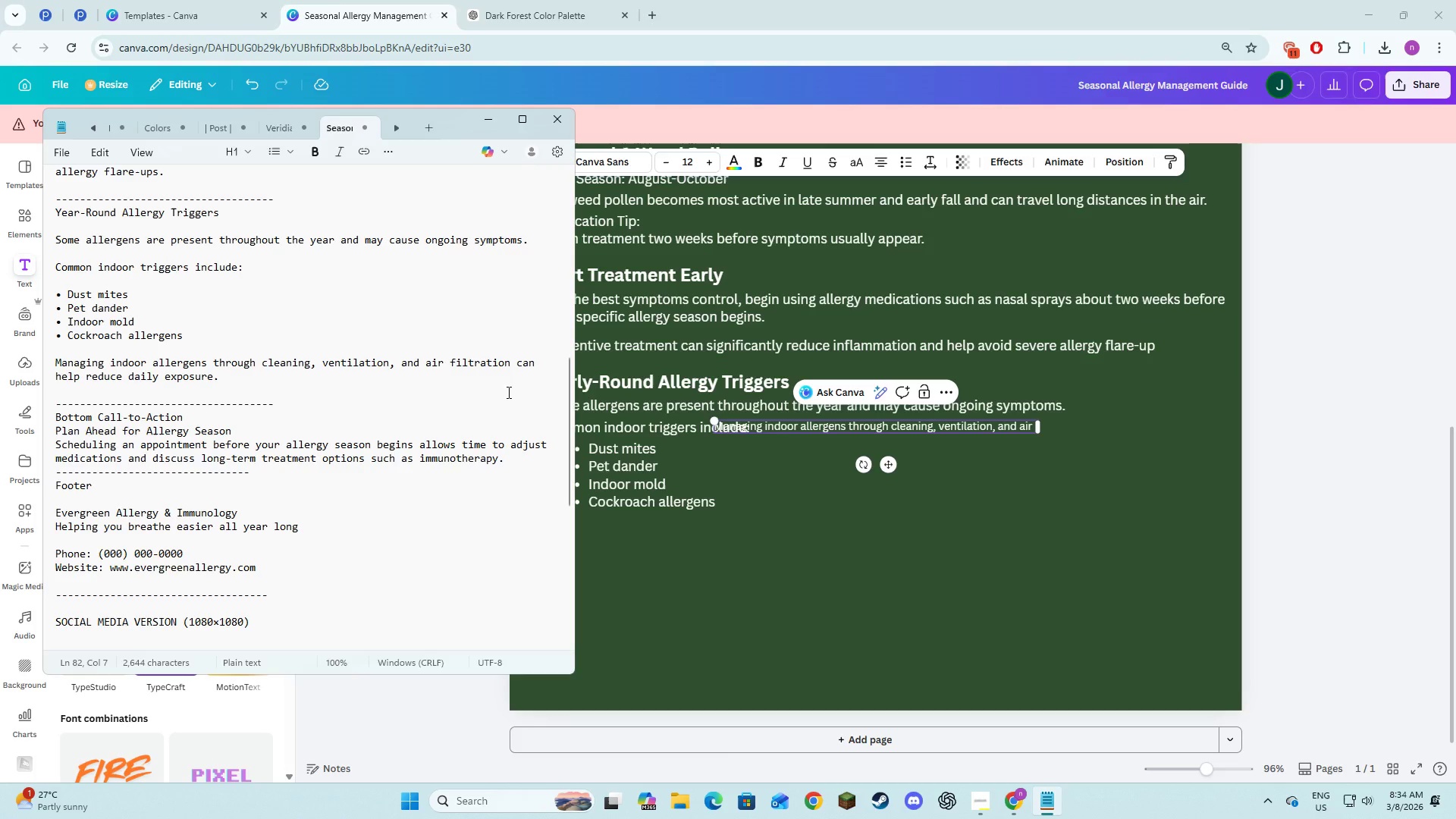 
key(Alt+AltLeft)
 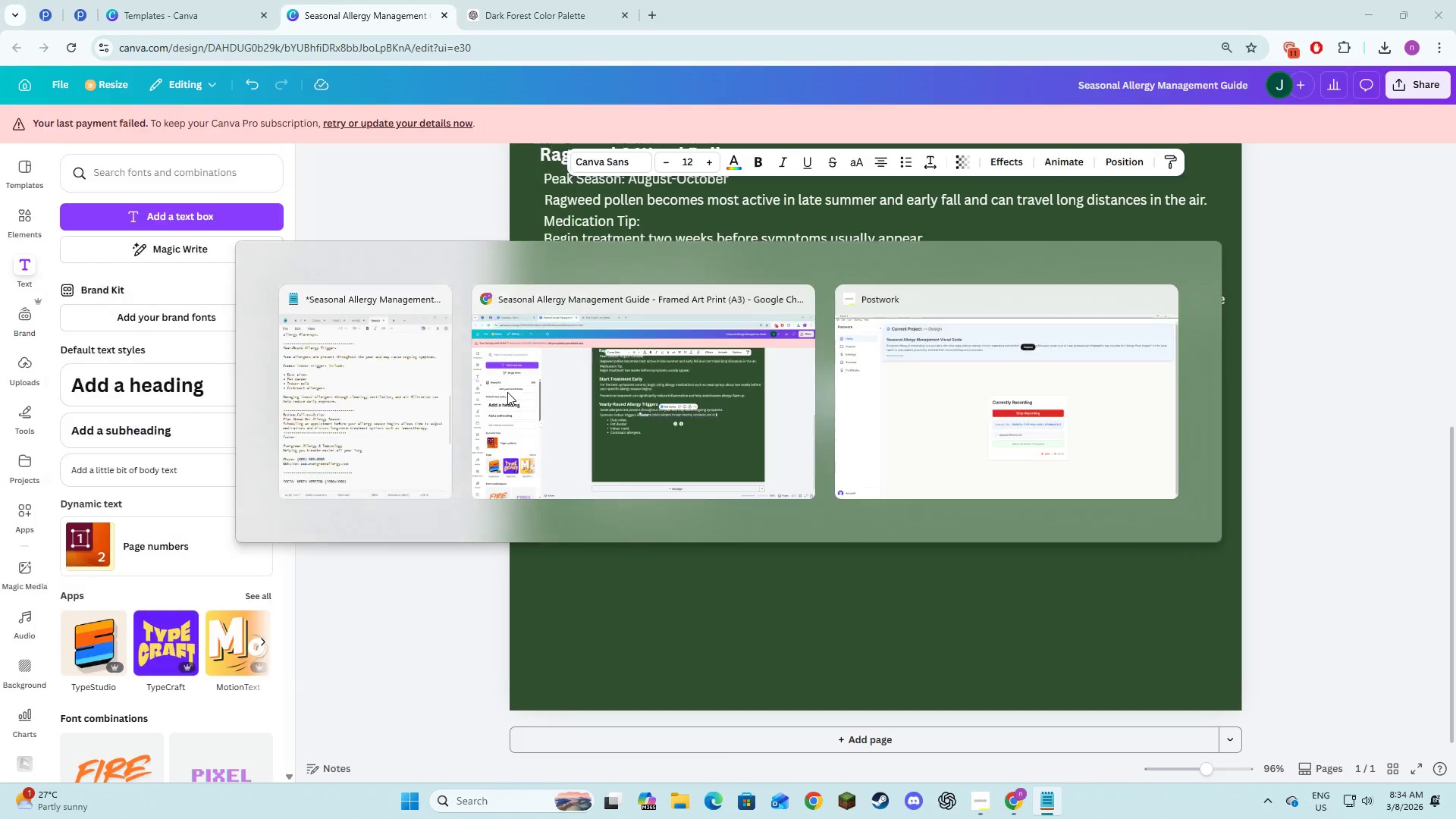 
key(Tab)
type(filtration )
 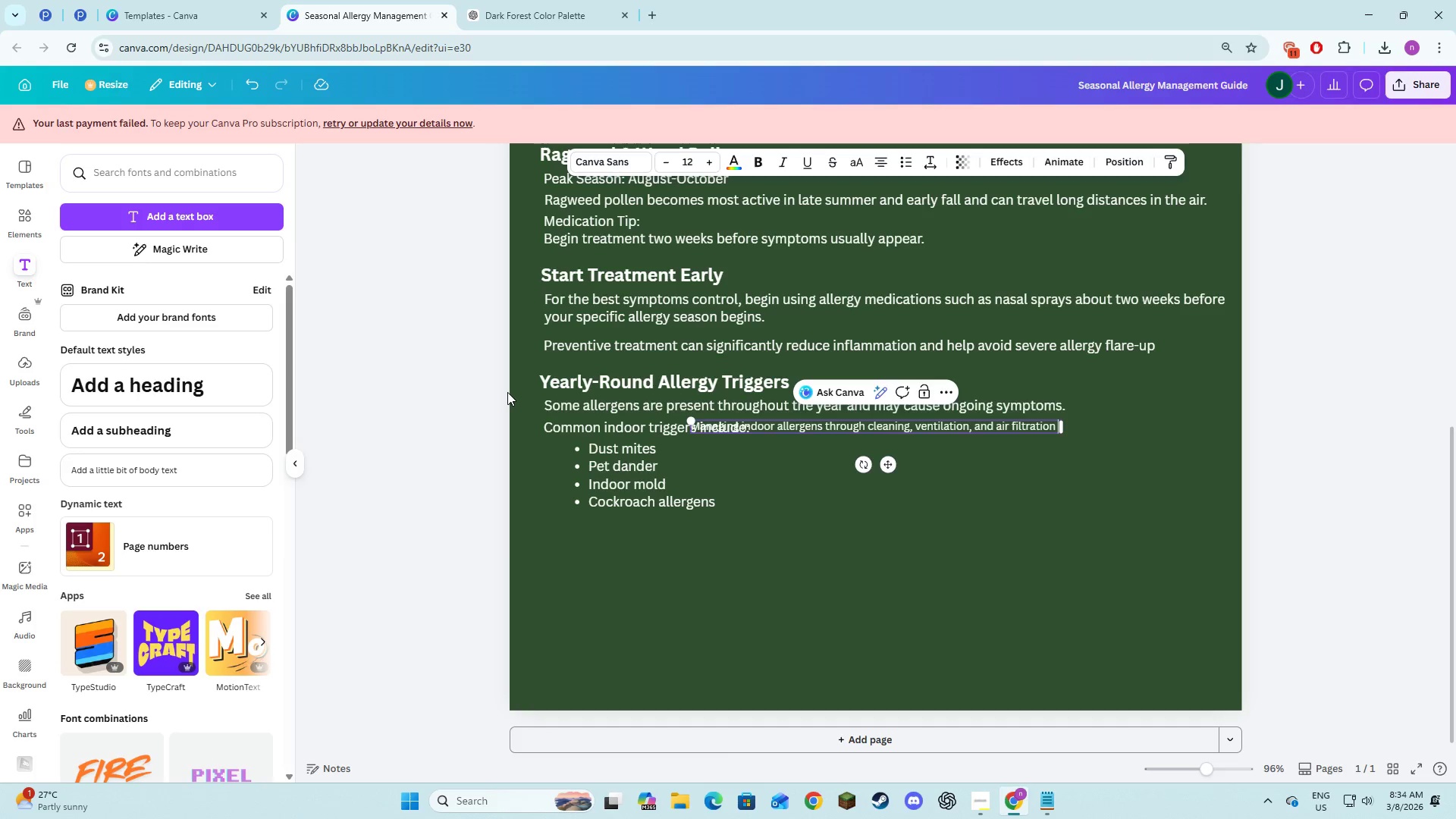 
key(Alt+AltLeft)
 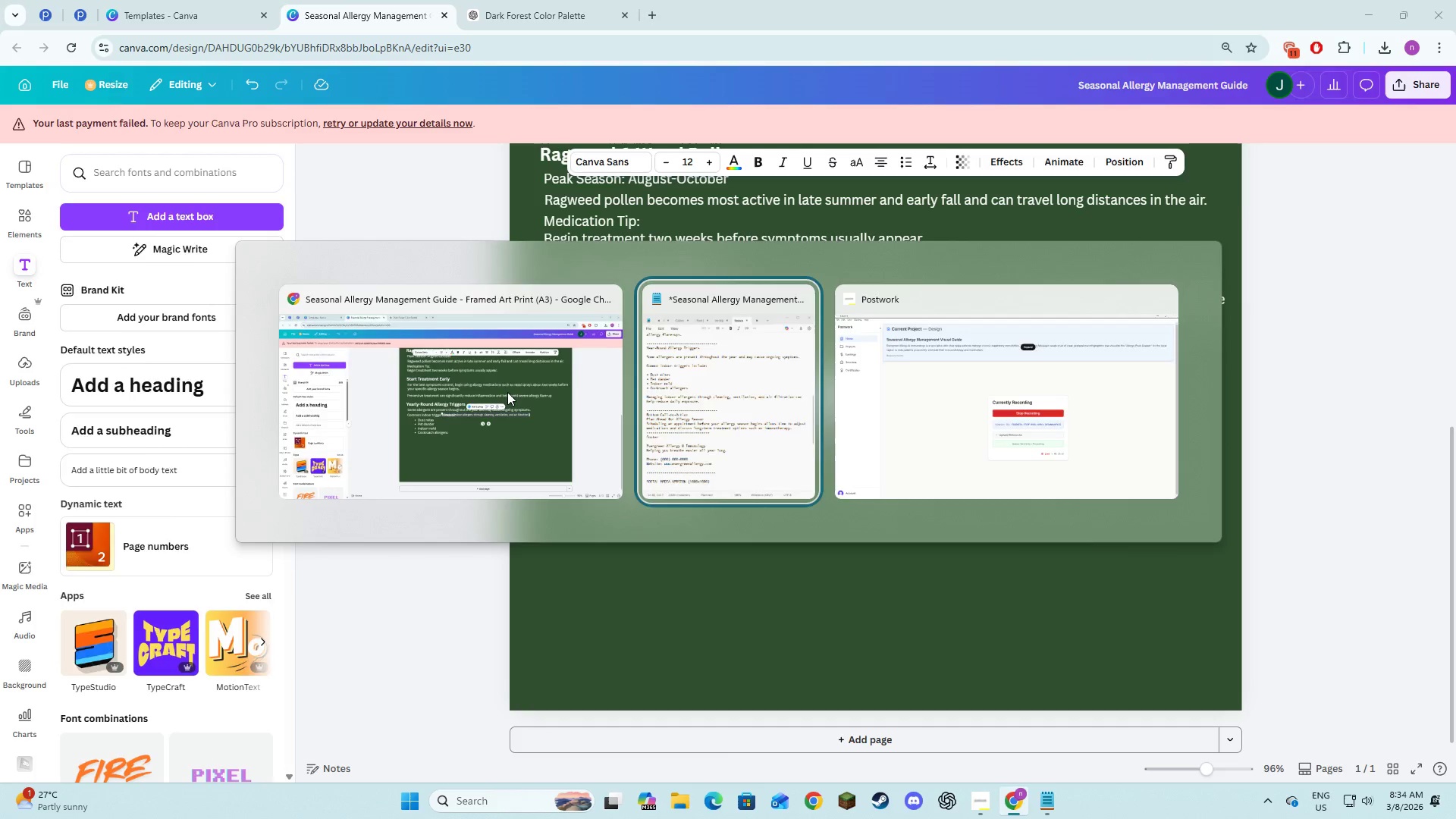 
key(Alt+Tab)
 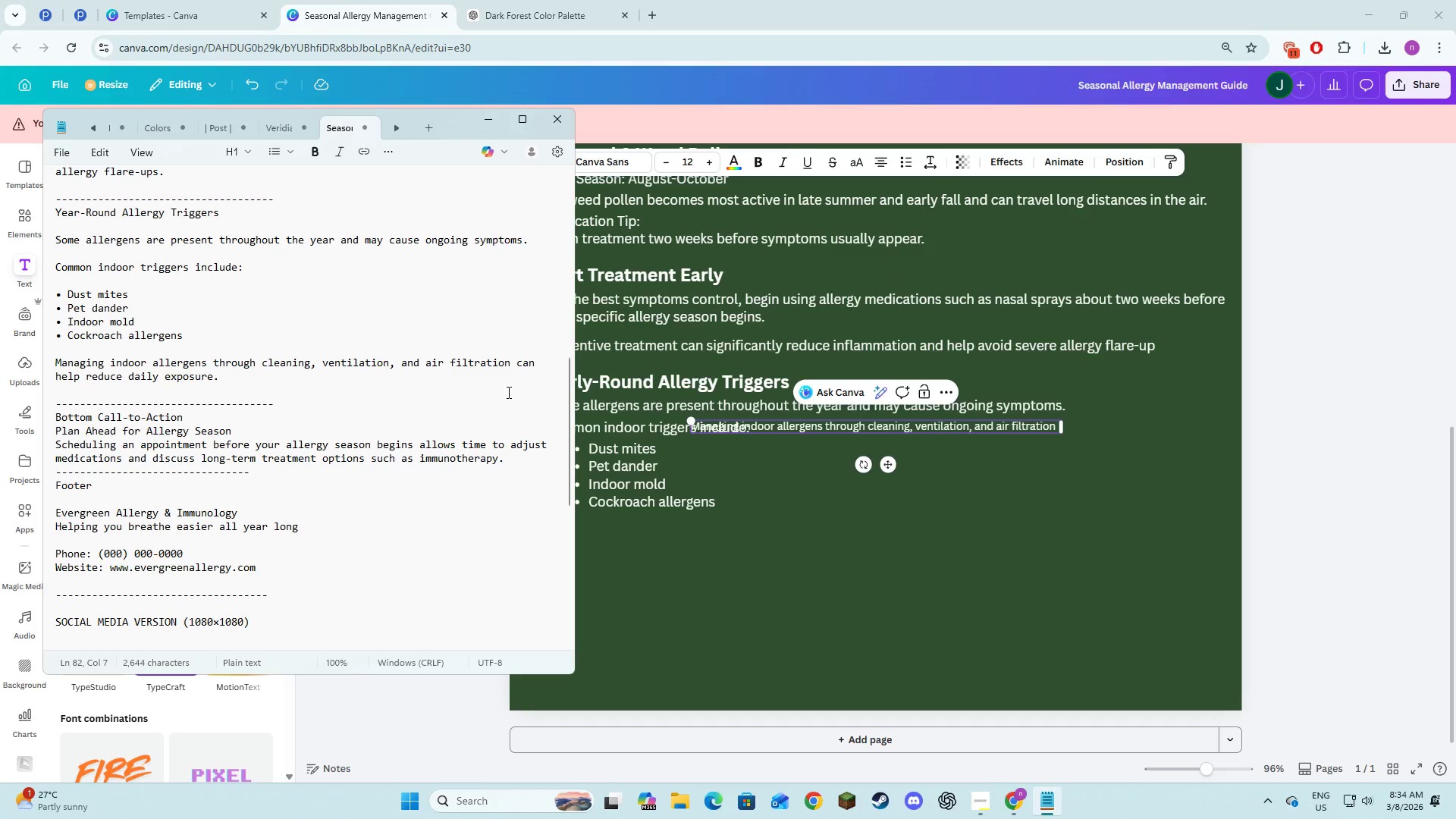 
key(Alt+AltLeft)
 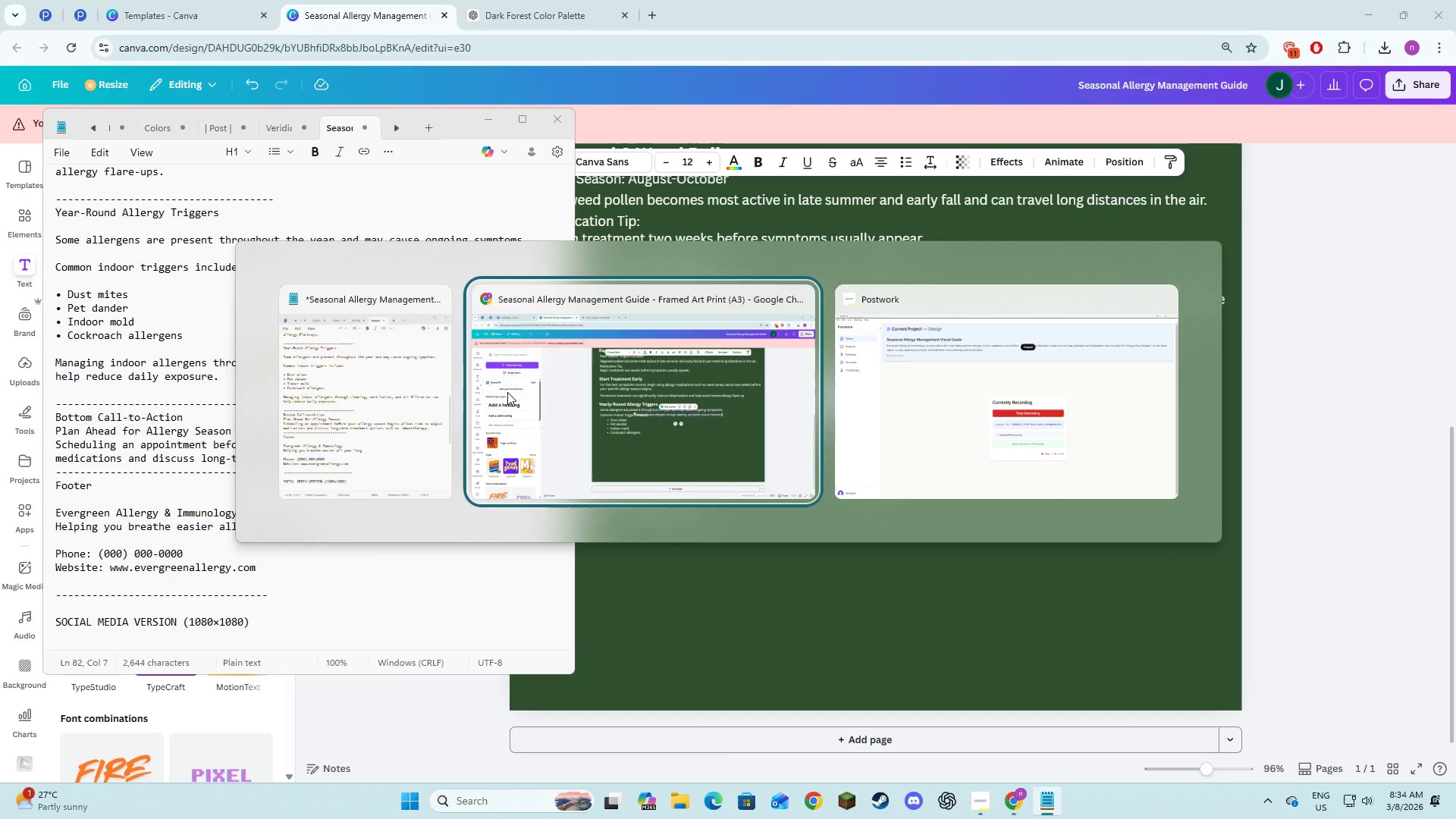 
key(Tab)
type(can help )
 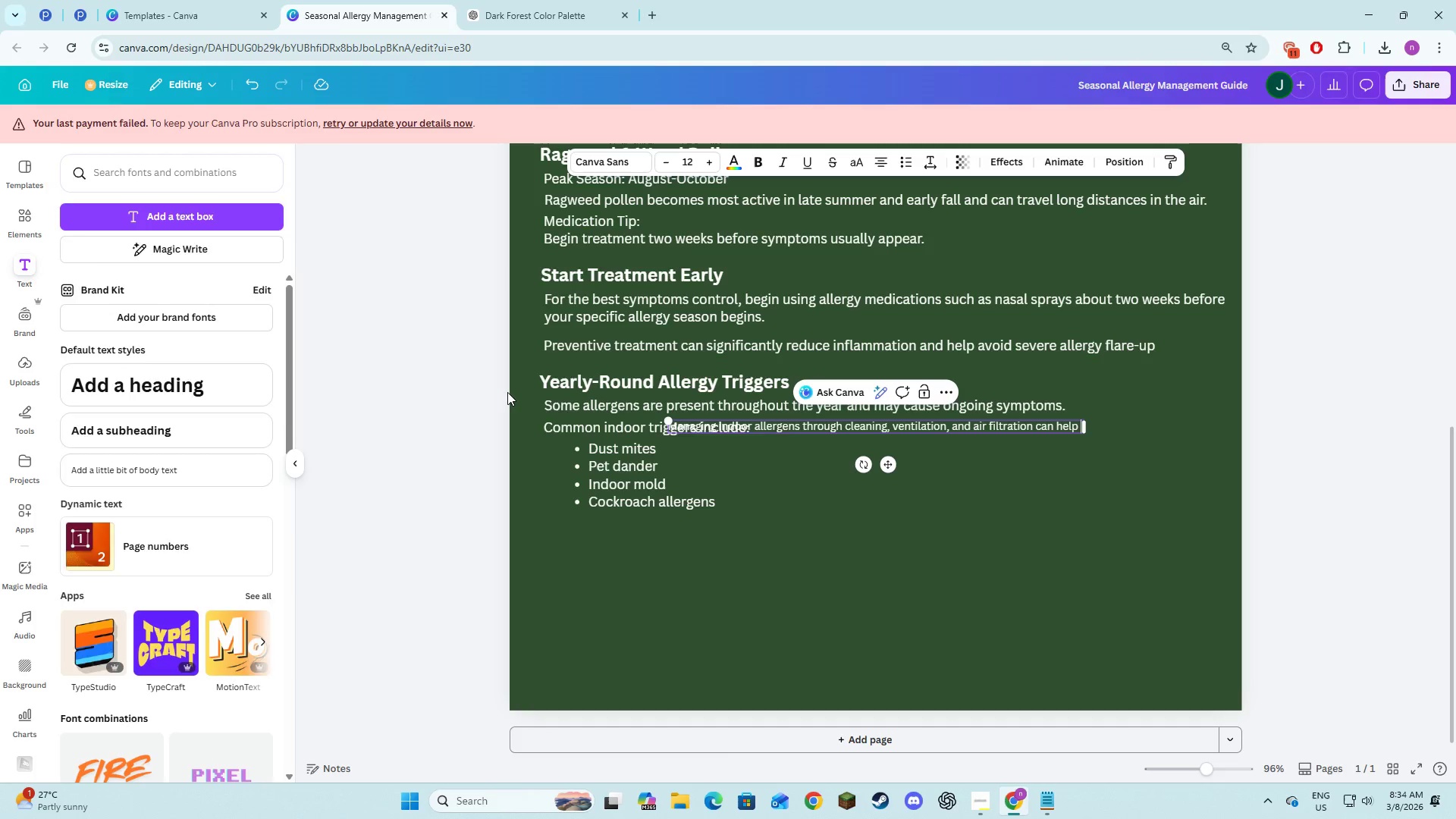 
key(Alt+AltLeft)
 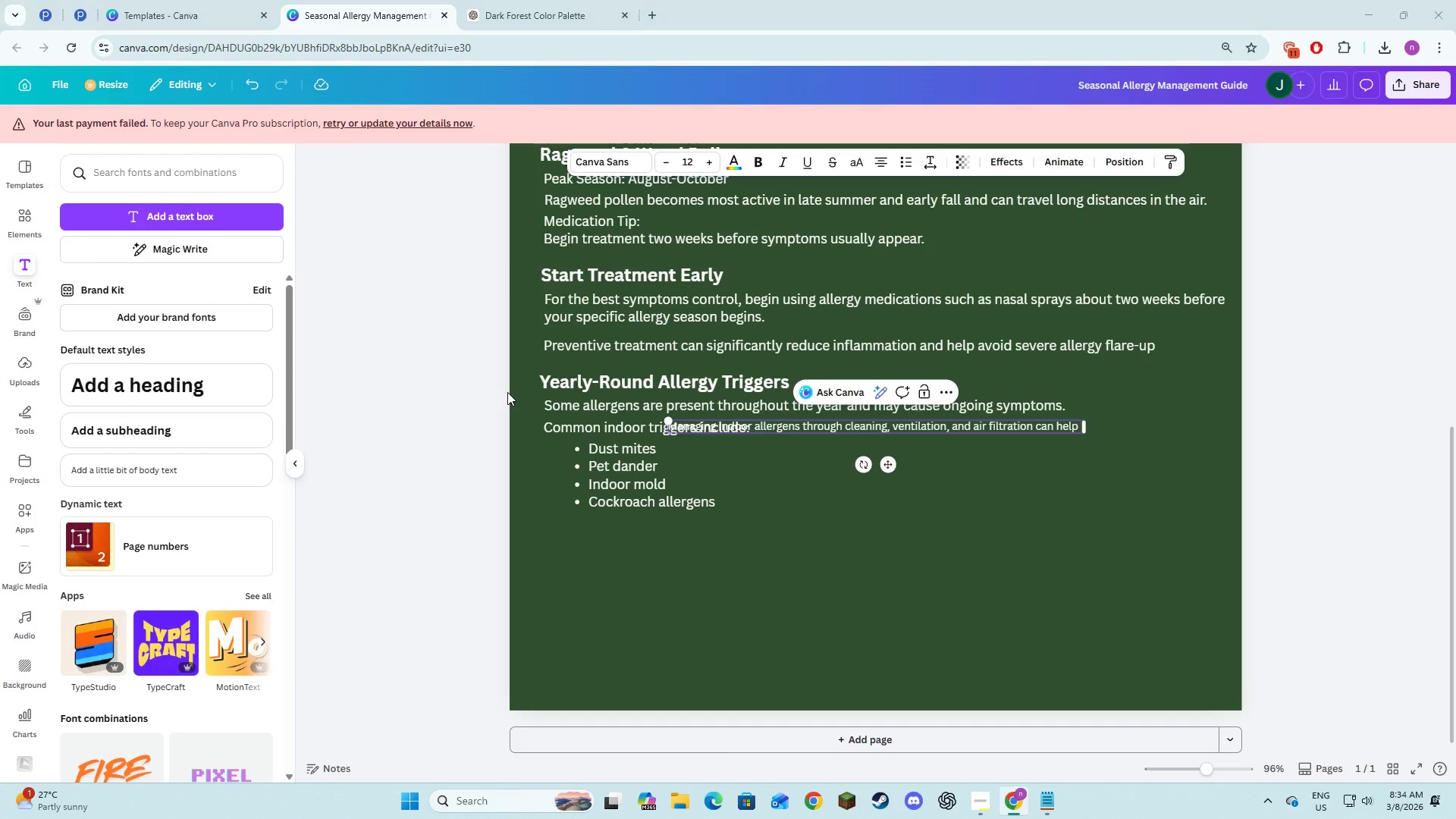 
key(Alt+Tab)
 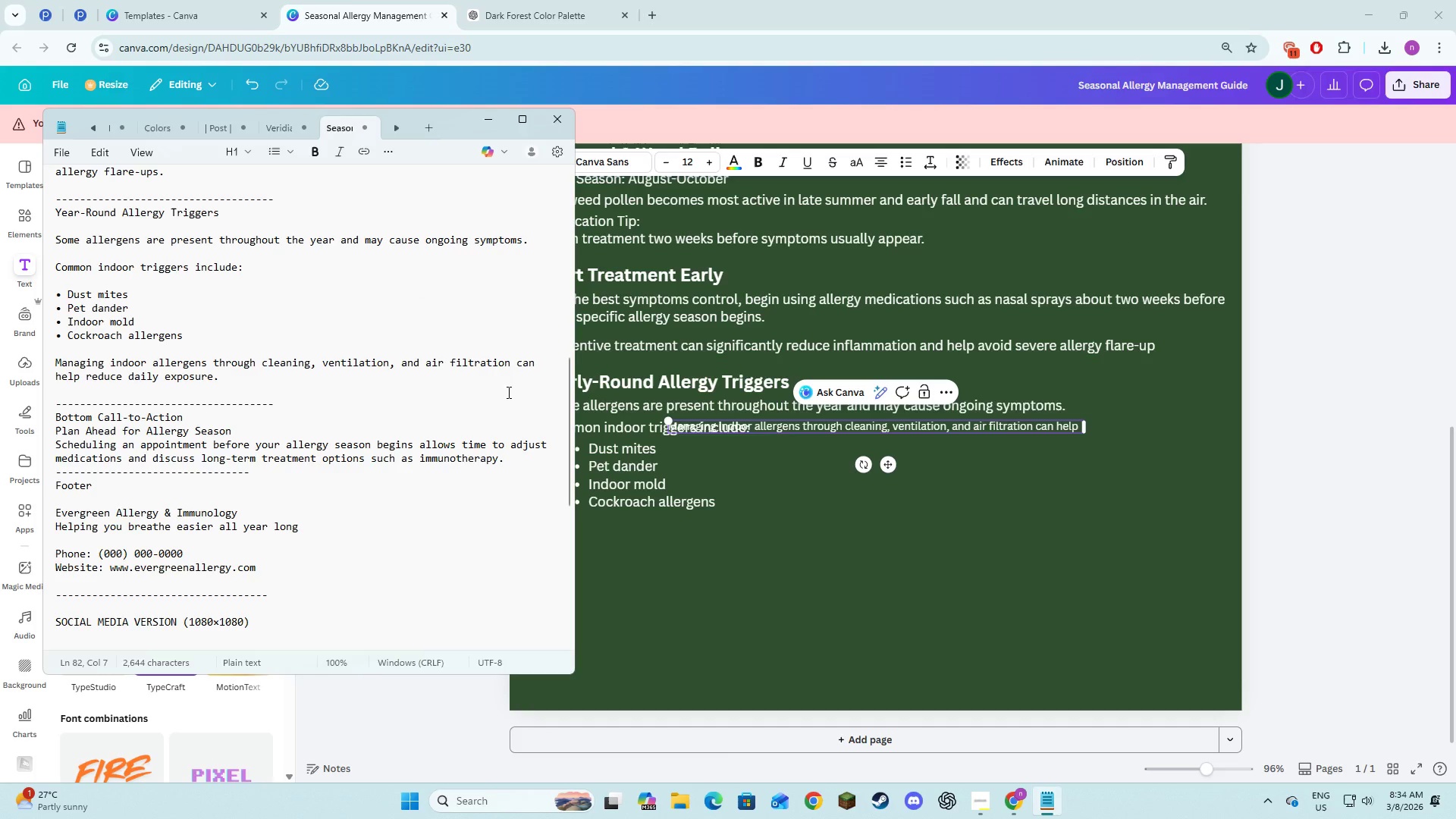 
key(Alt+AltLeft)
 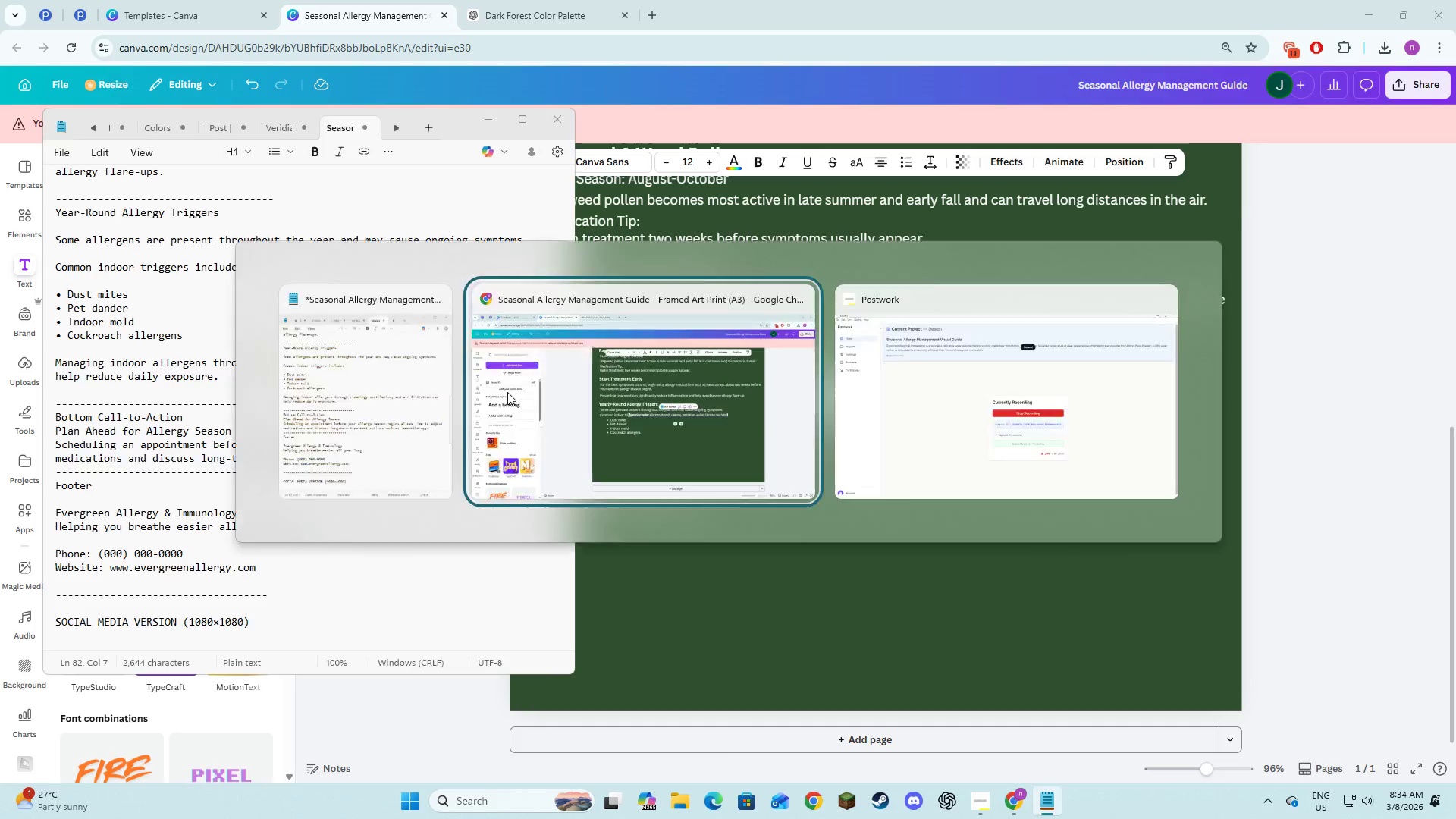 
key(Tab)
type(reduce )
 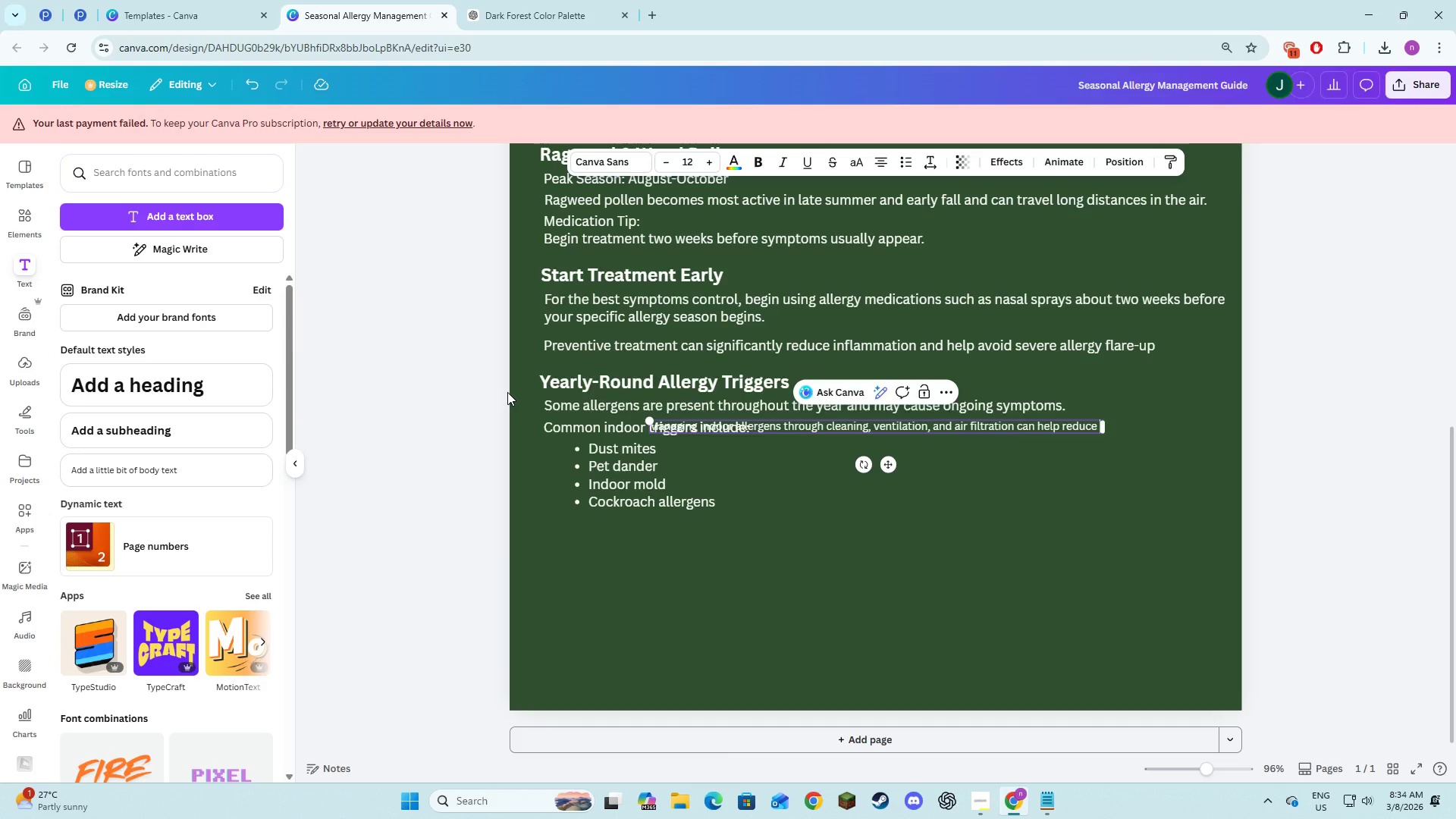 
key(Alt+AltLeft)
 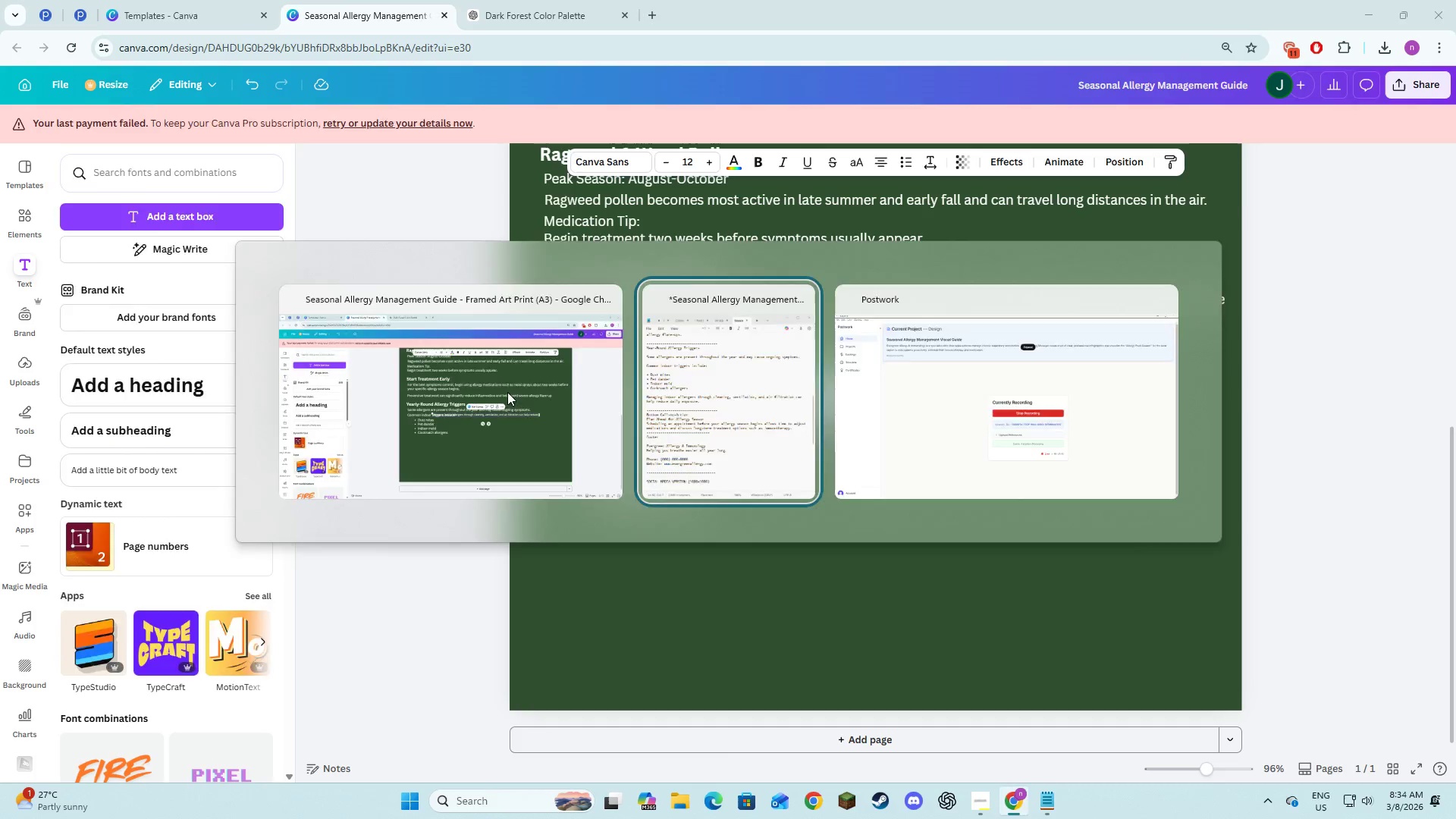 
key(Alt+Tab)
 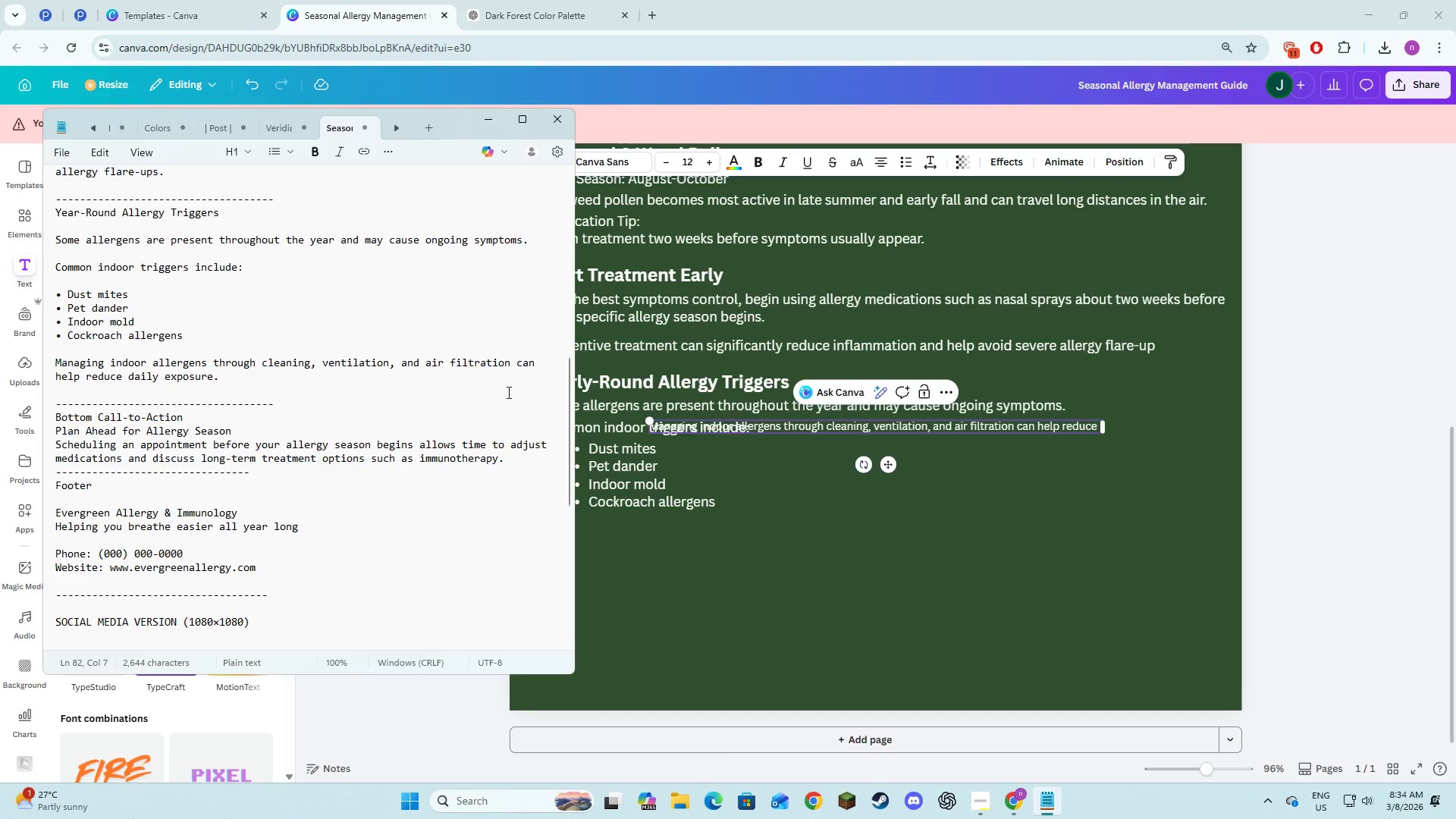 
key(Alt+AltLeft)
 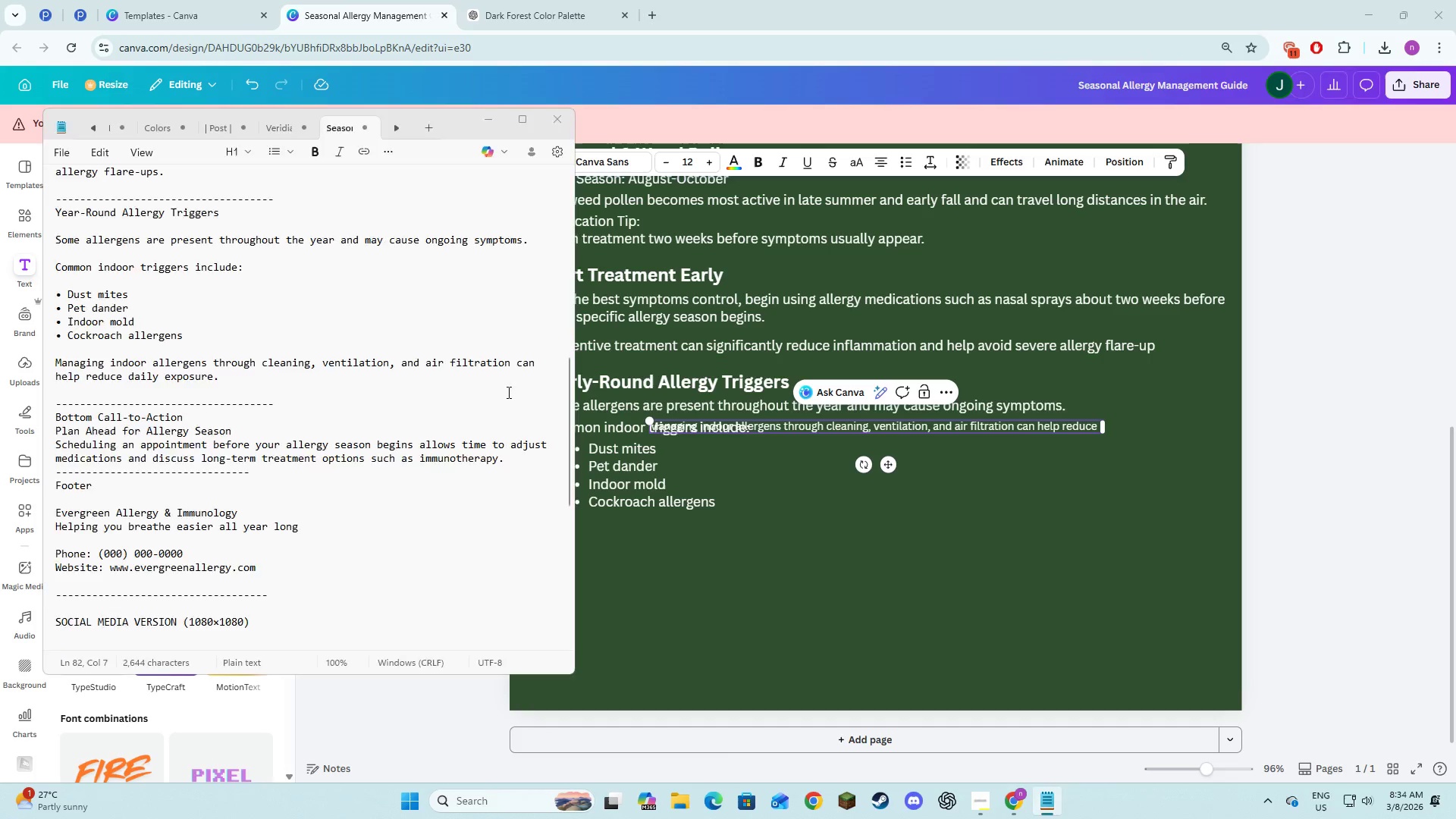 
key(Tab)
type(daily )
 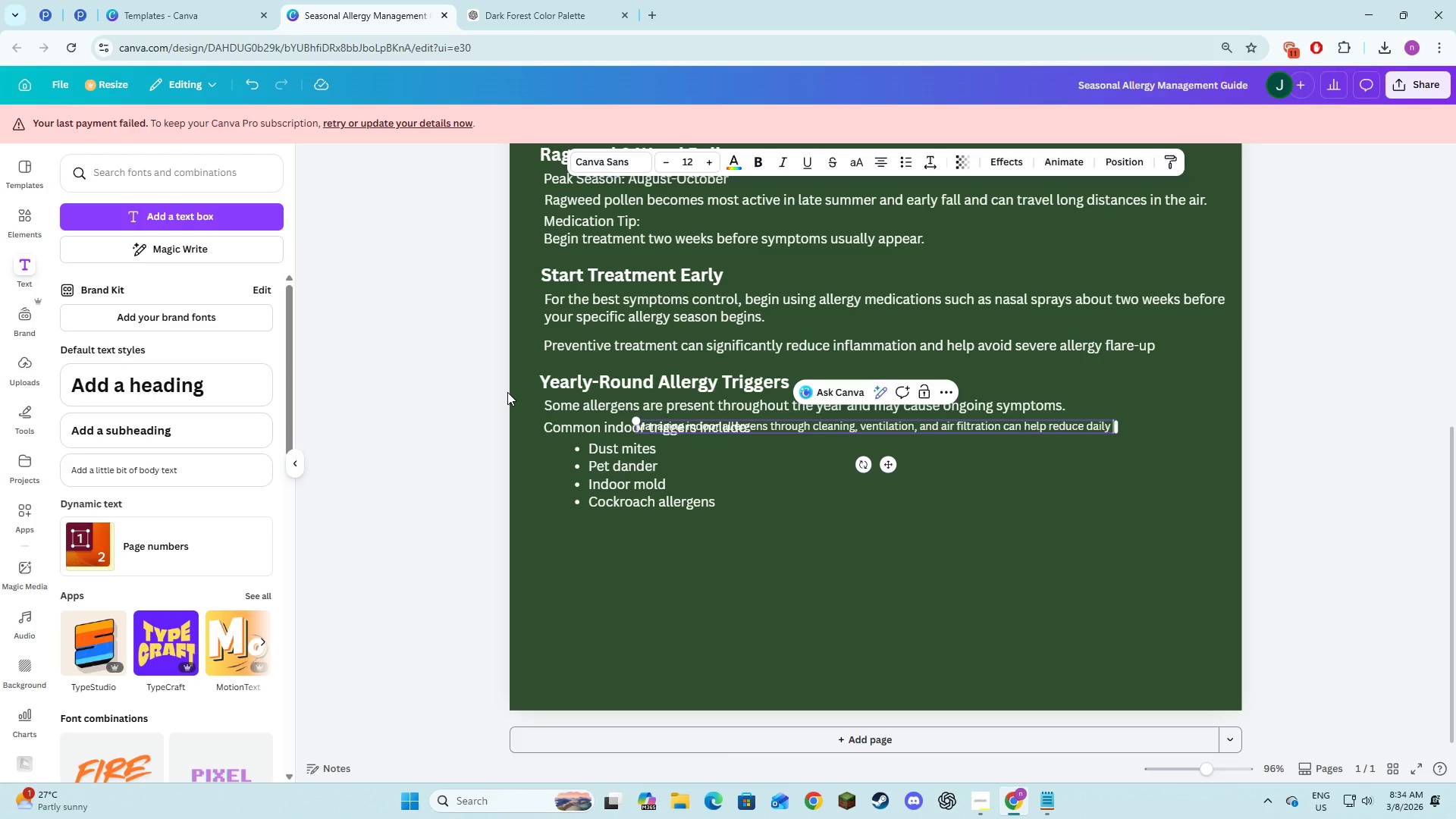 
key(Alt+AltLeft)
 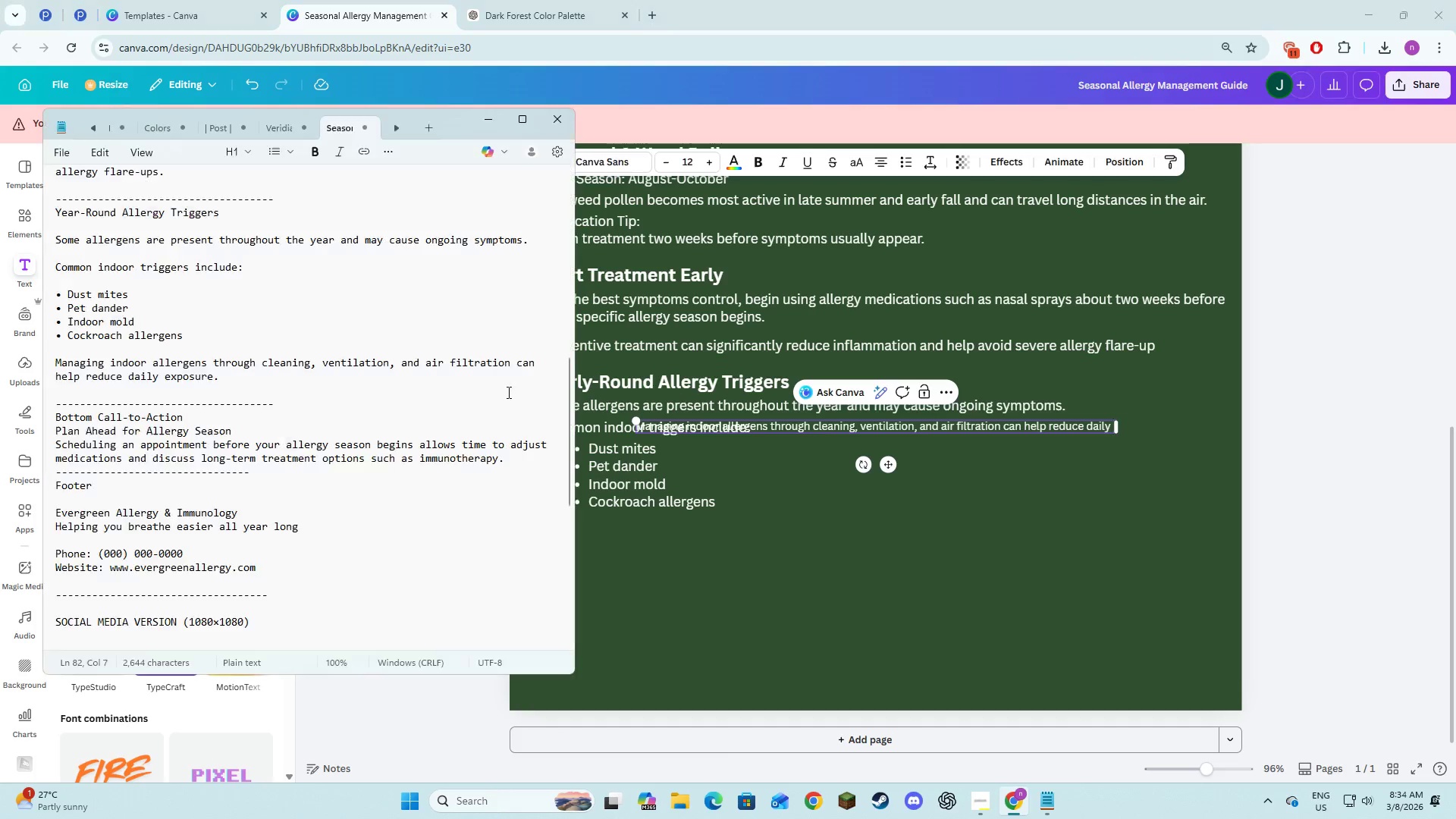 
key(Alt+Tab)
 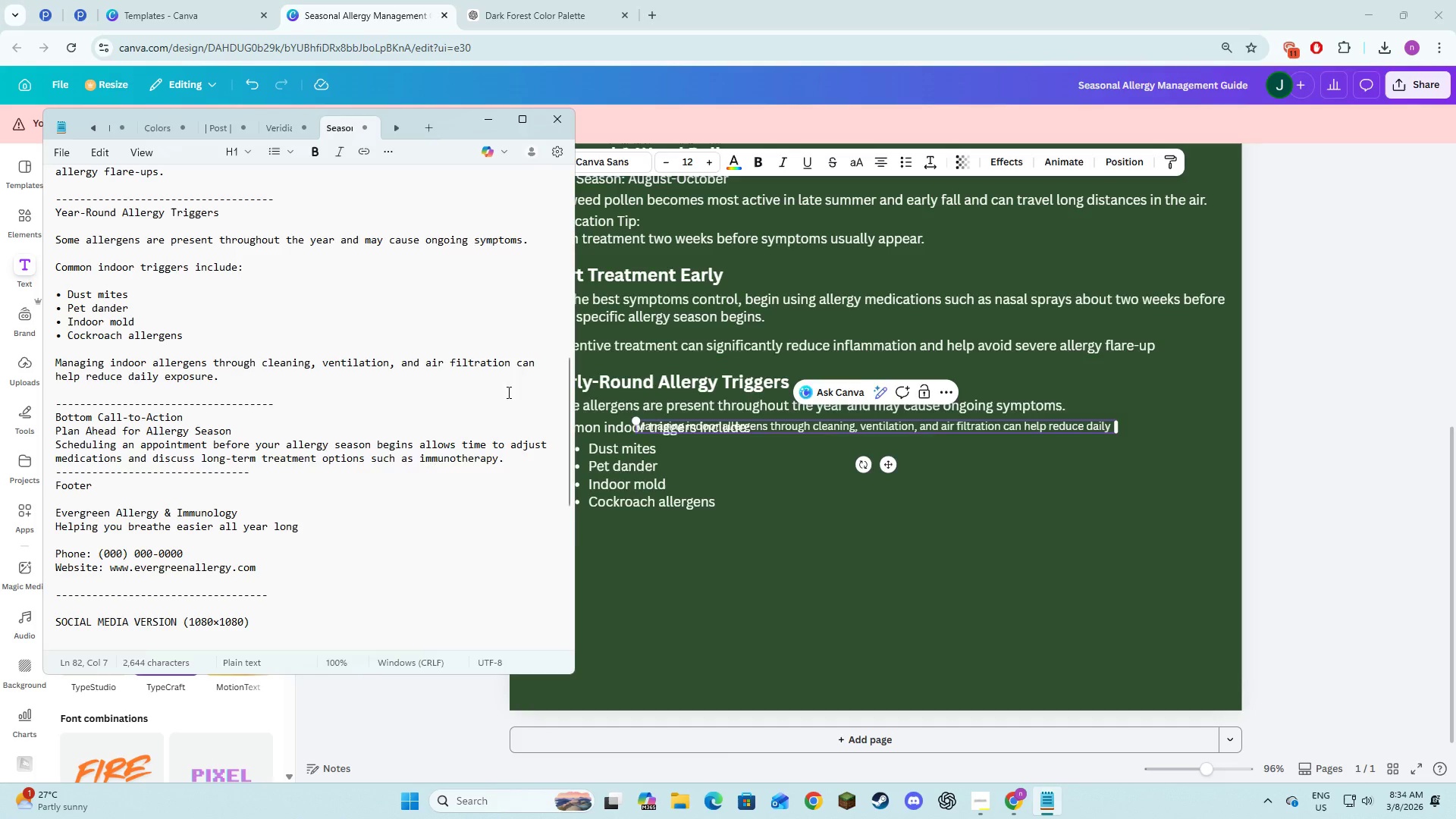 
key(Alt+AltLeft)
 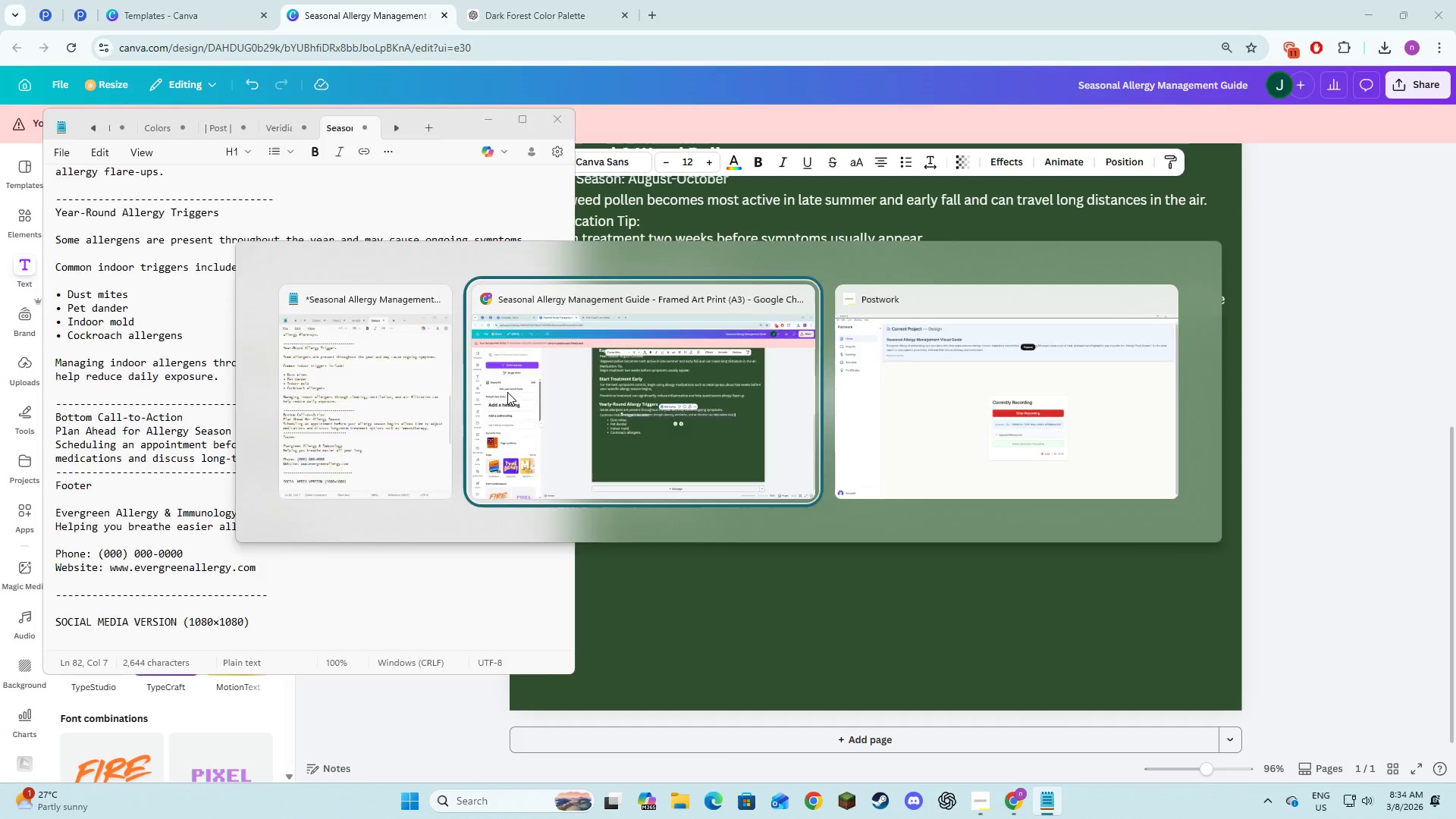 
key(Tab)
type(exposure)
 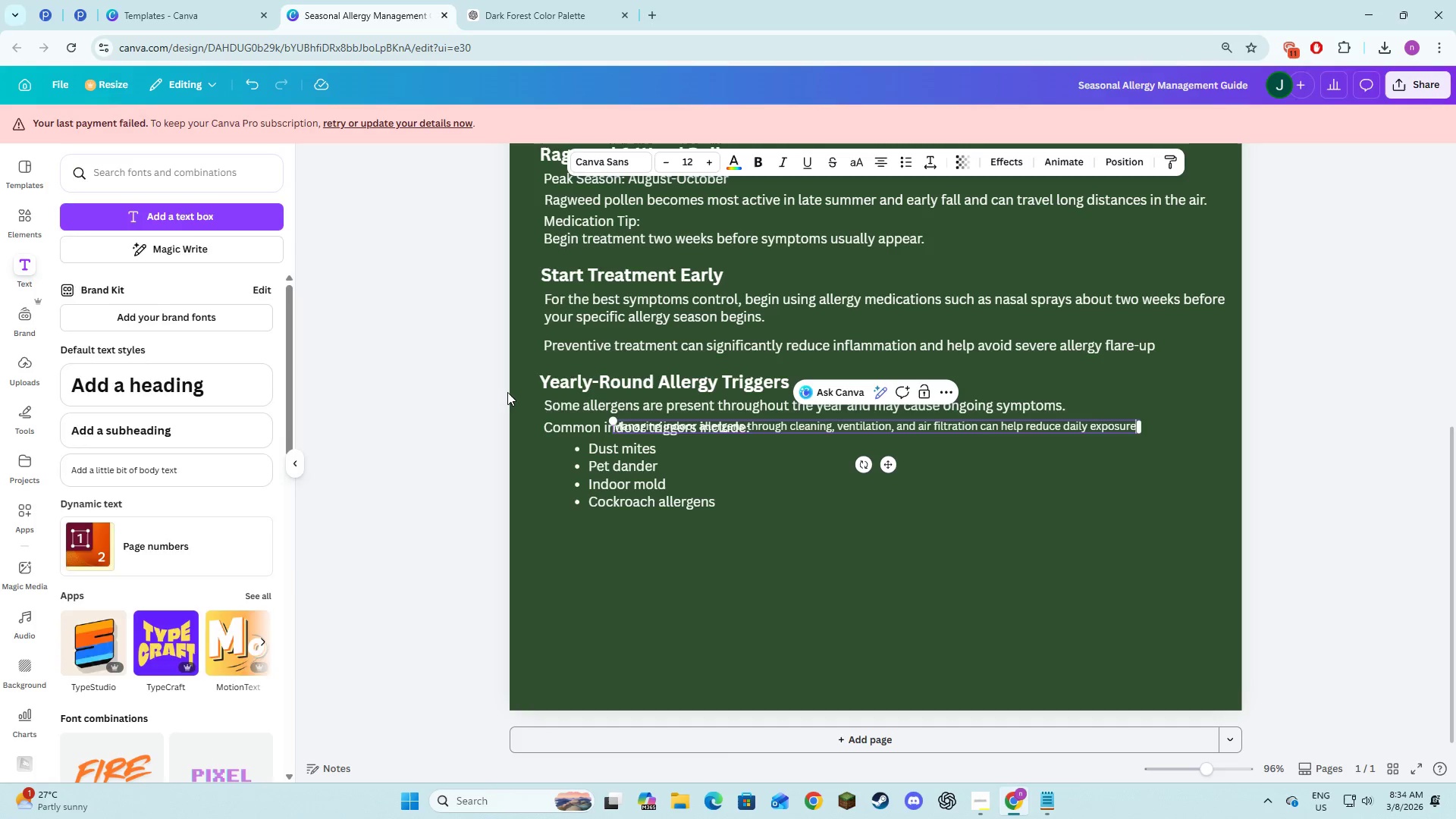 
key(Alt+AltLeft)
 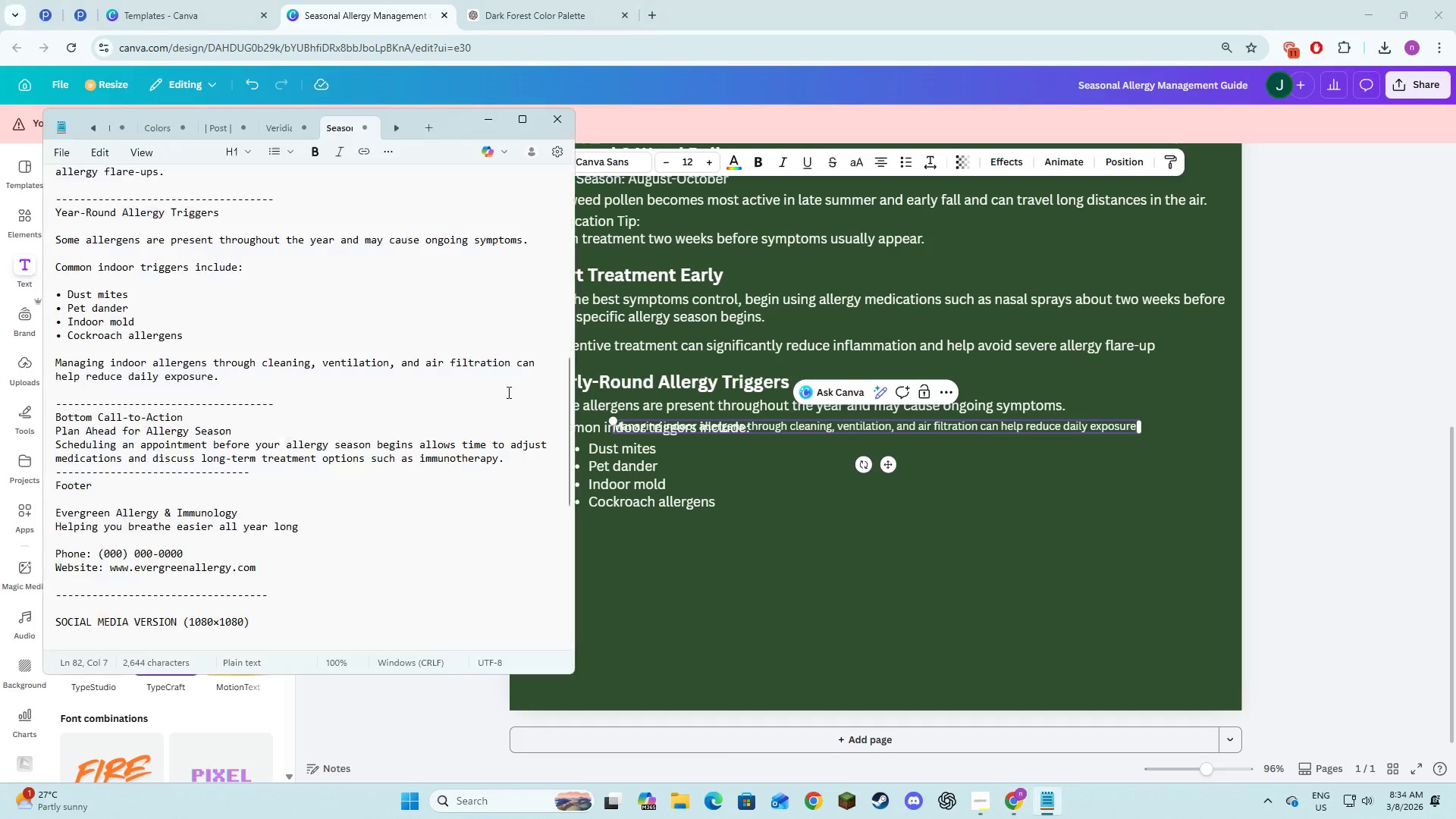 
key(Alt+Tab)
 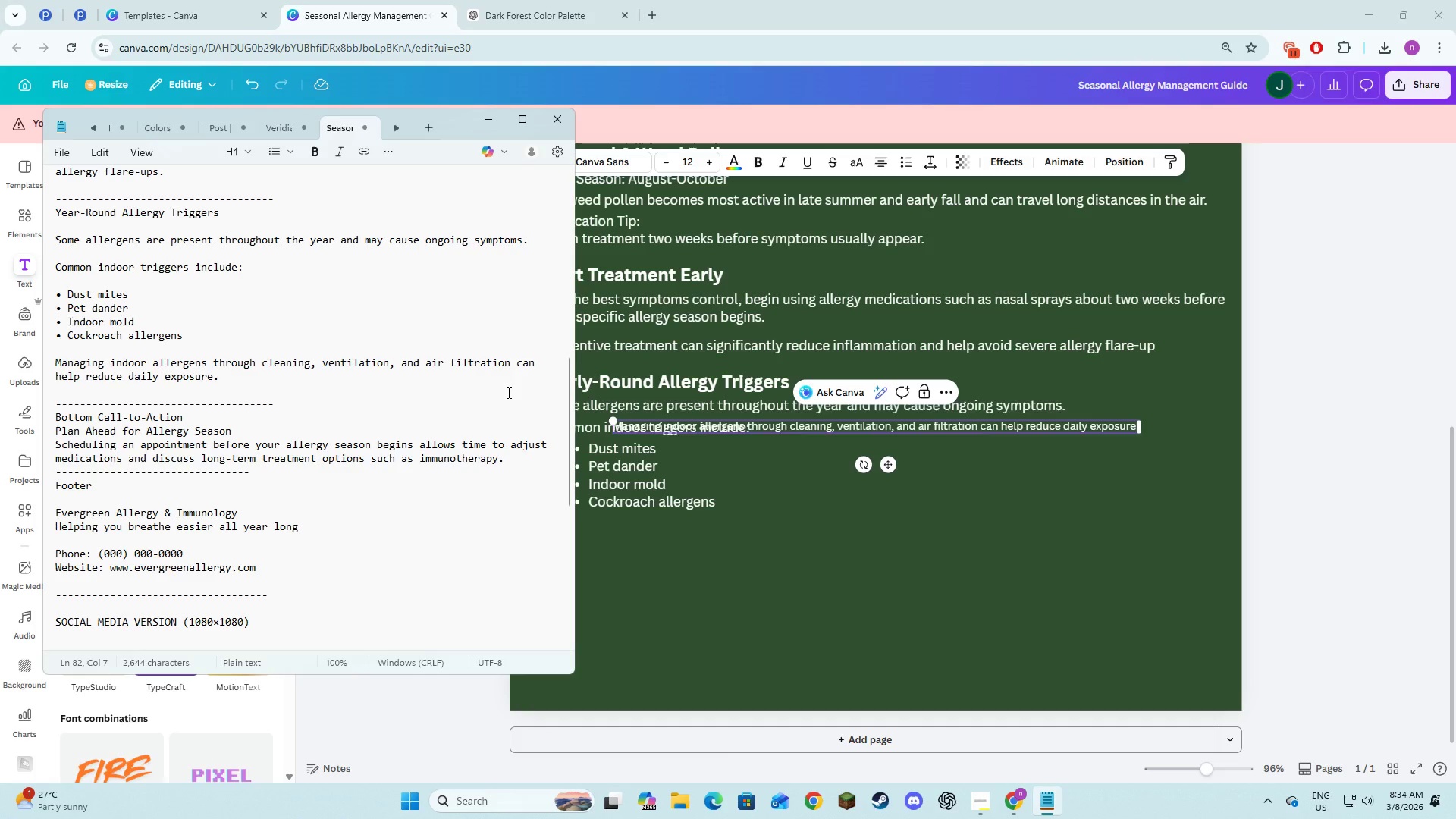 
key(Alt+AltLeft)
 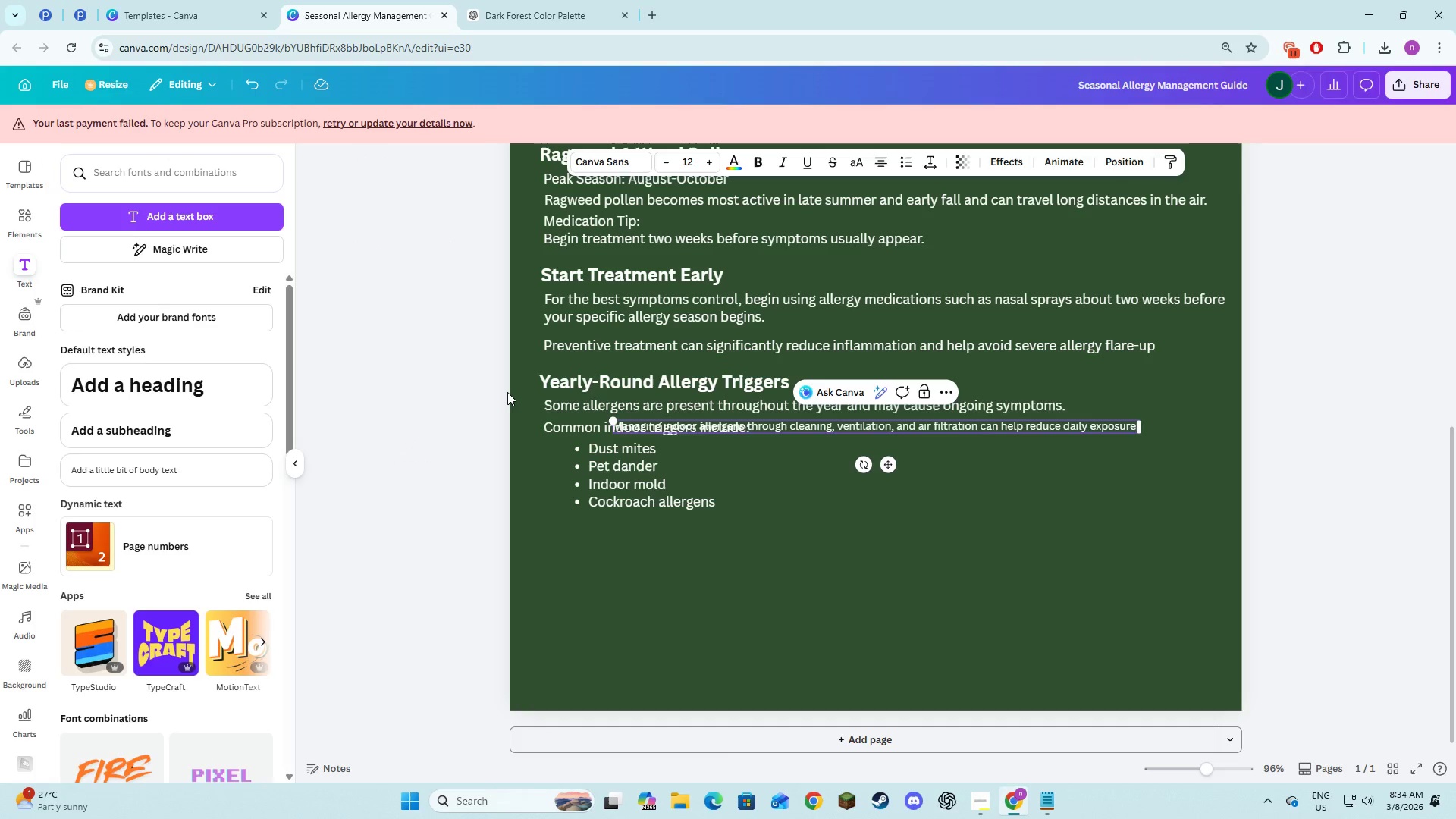 
key(Alt+Tab)
 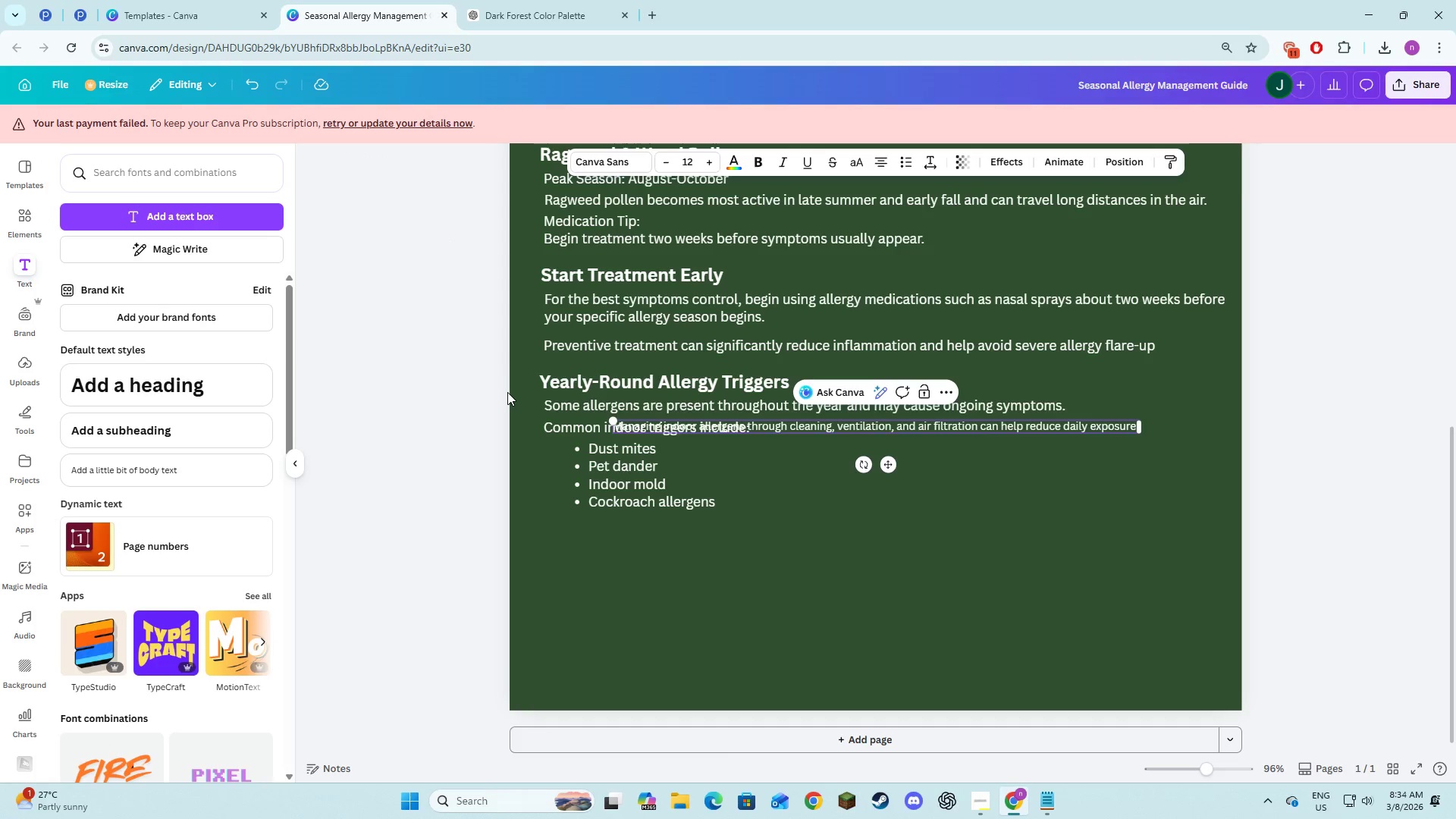 
key(Period)
 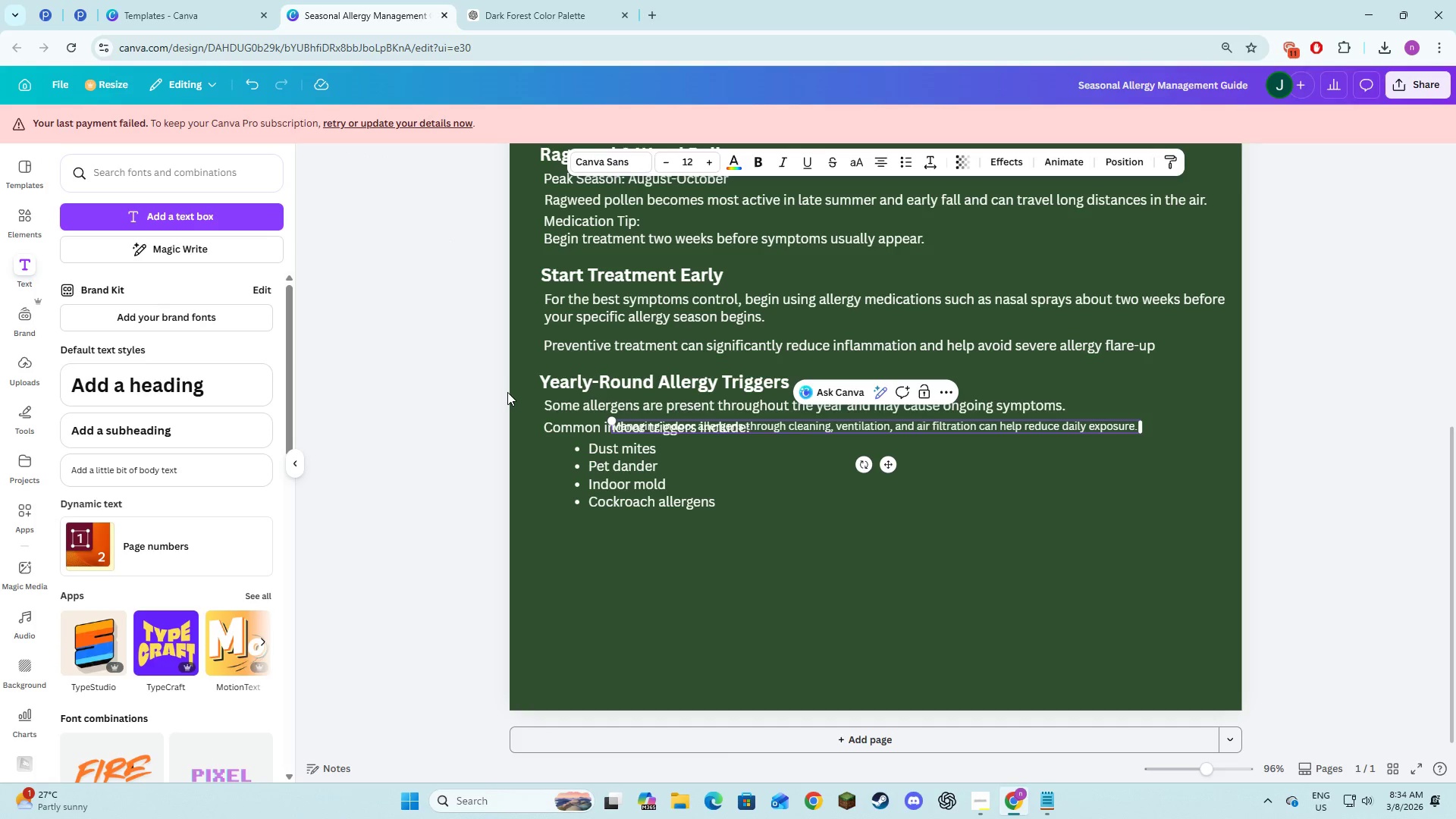 
key(Control+A)
 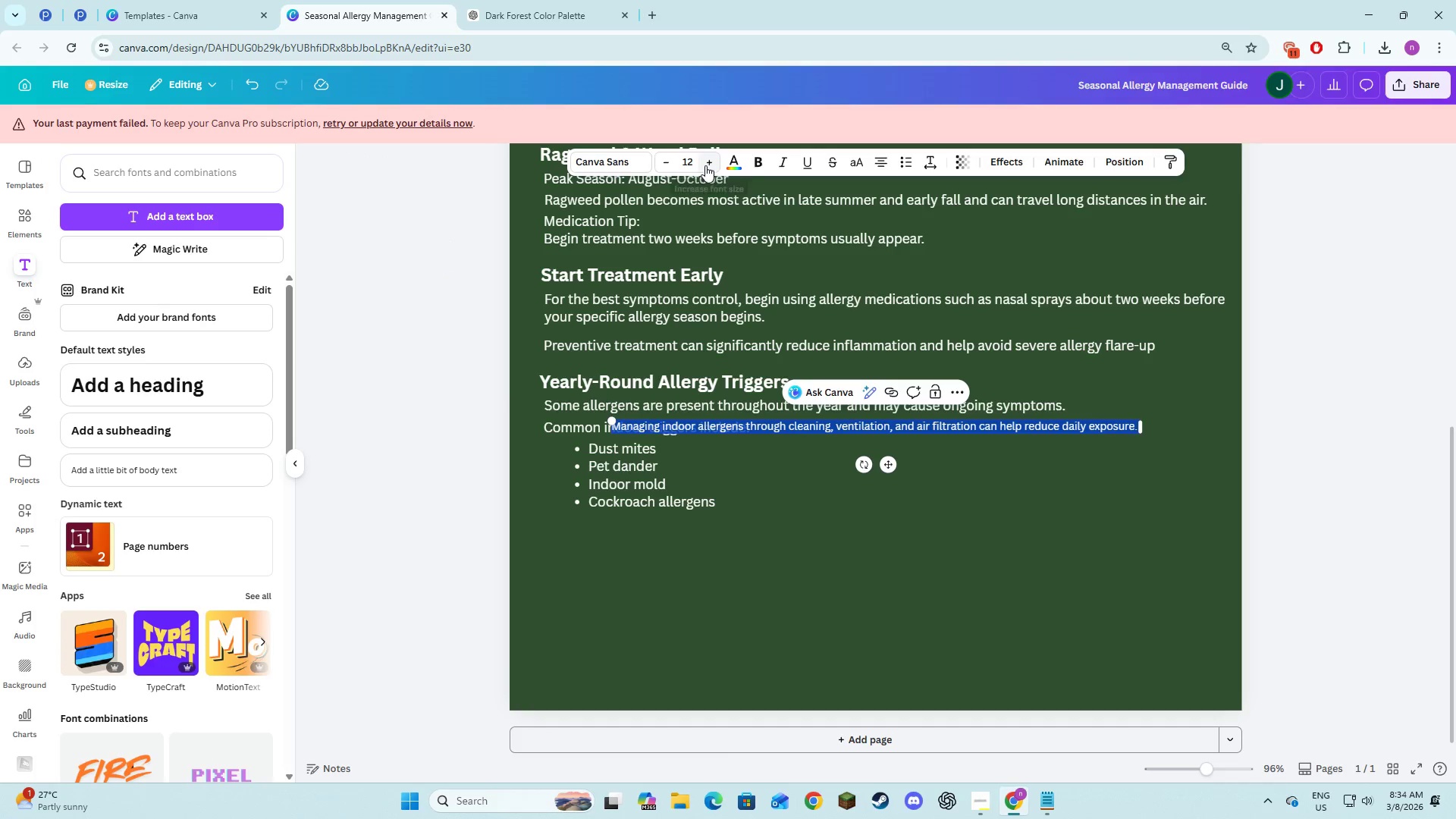 
double_click([705, 165])
 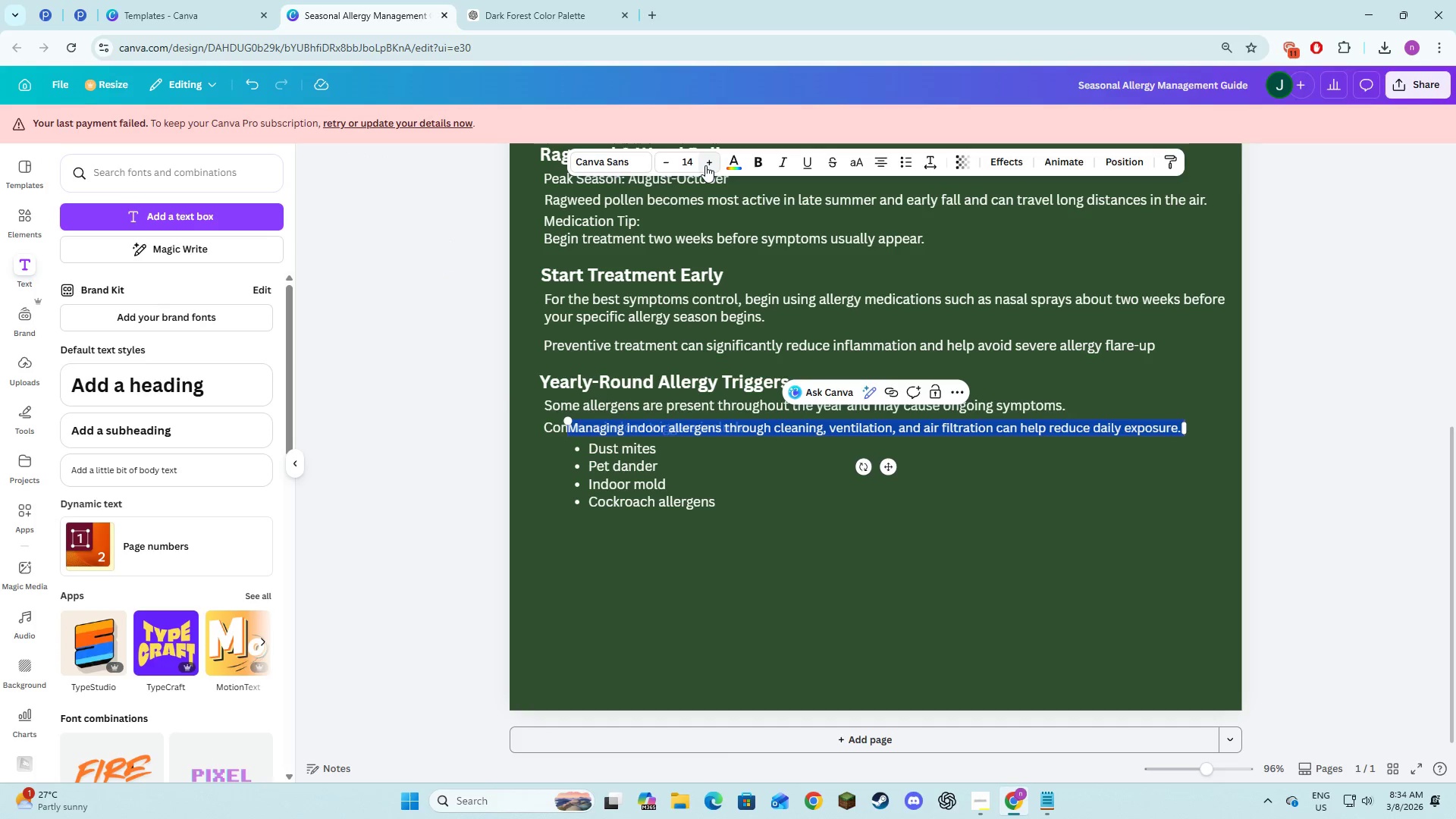 
left_click([705, 165])
 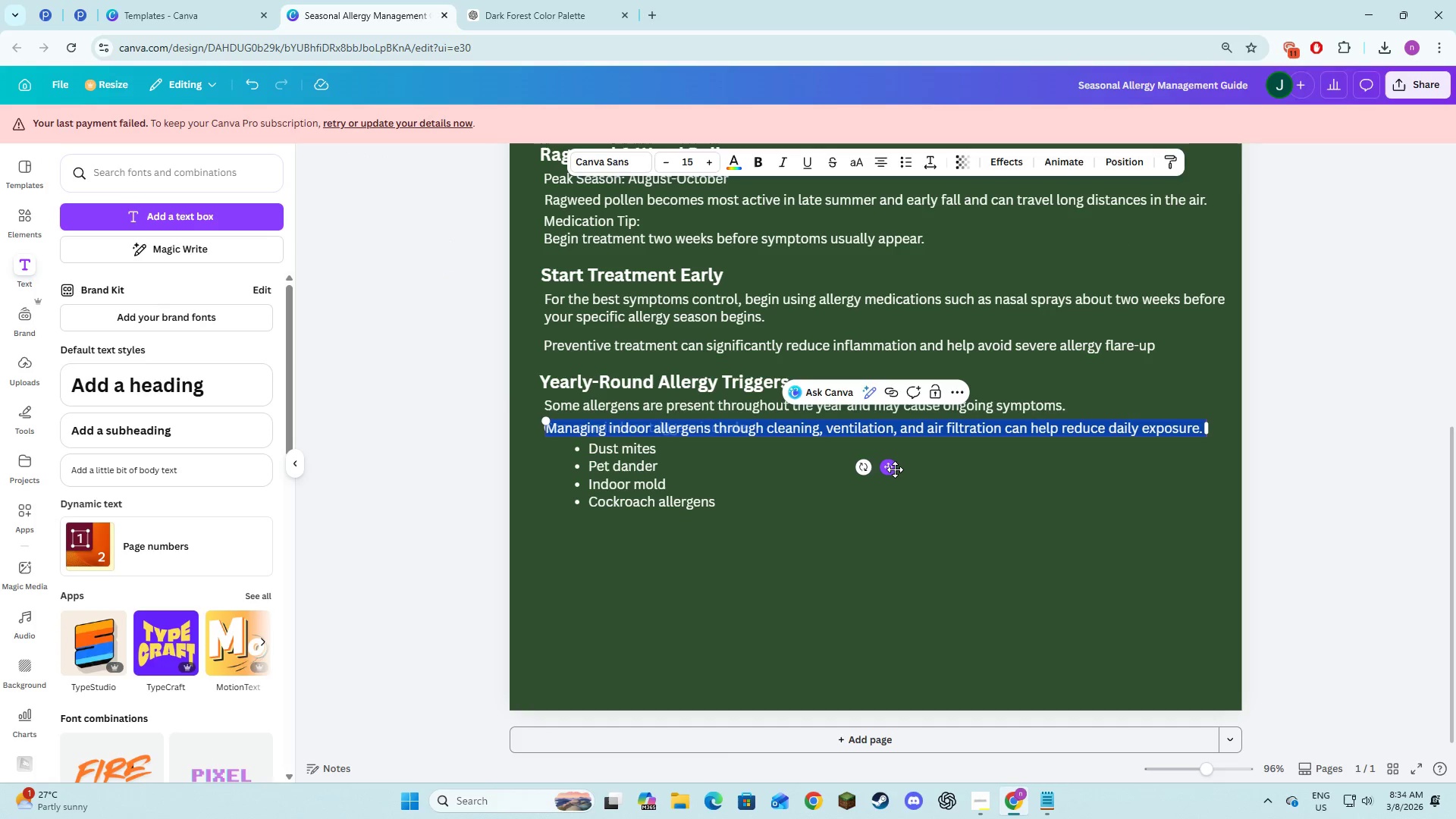 
left_click_drag(start_coordinate=[890, 469], to_coordinate=[886, 565])
 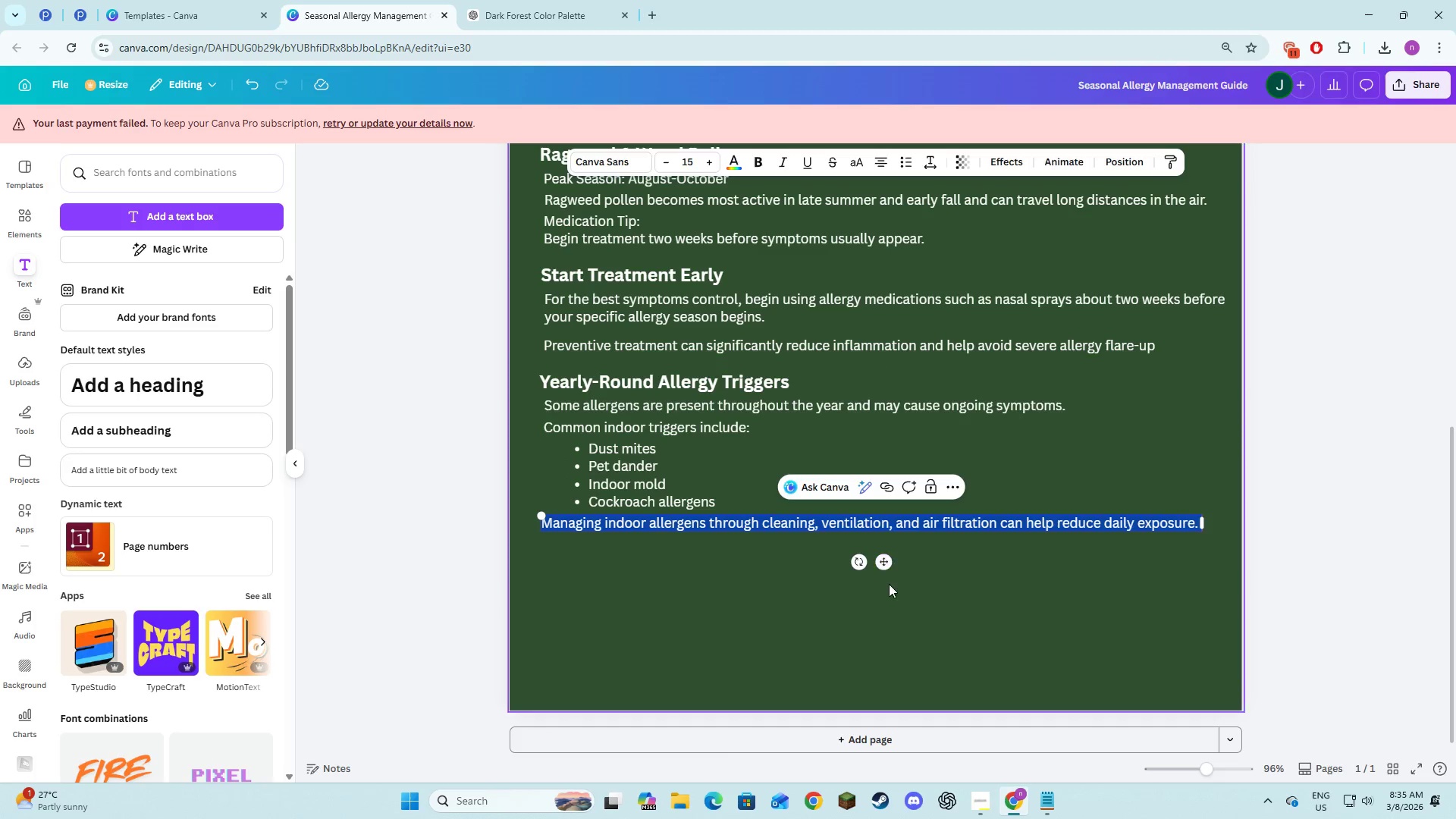 
left_click([889, 584])
 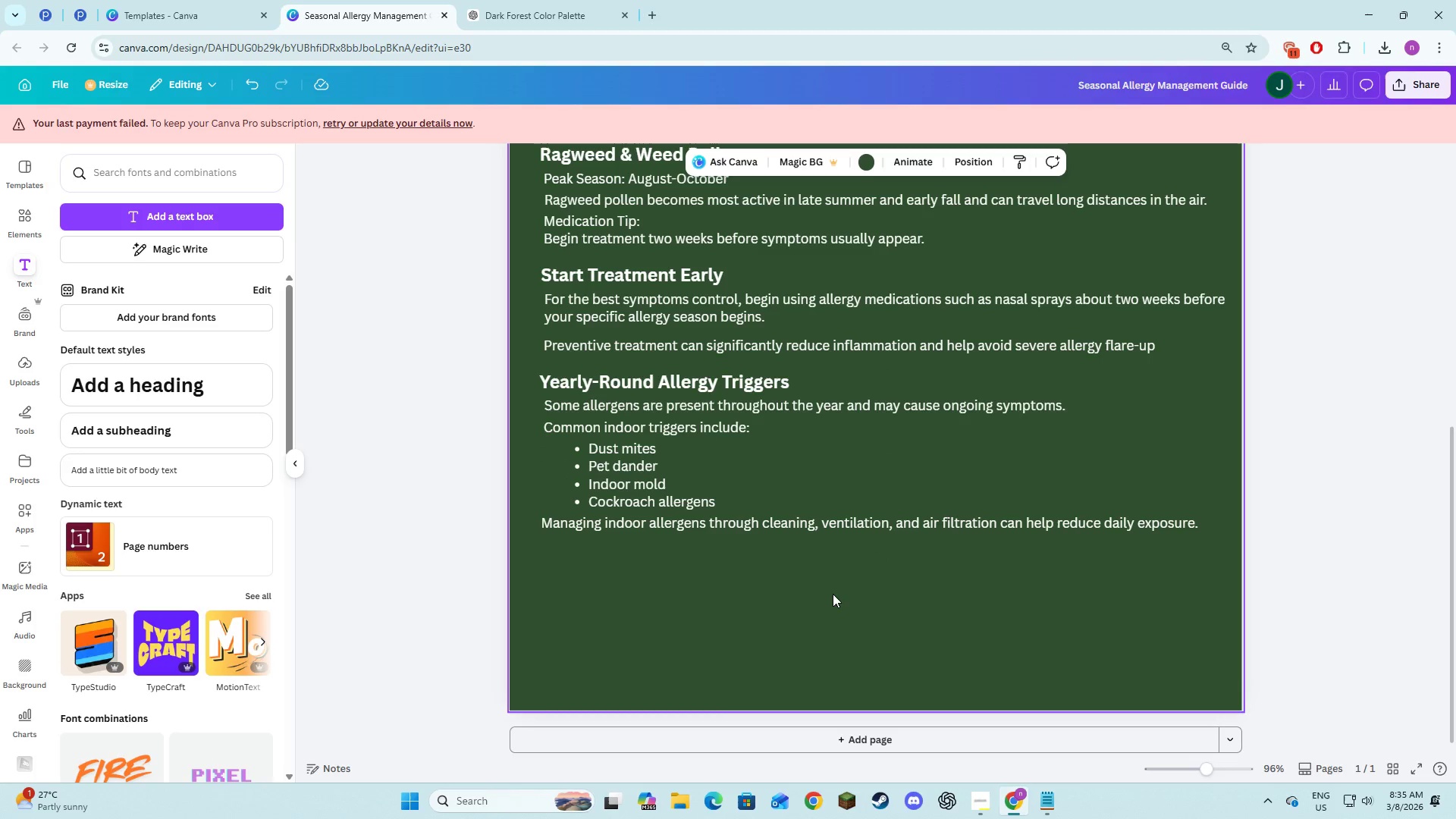 
left_click([833, 594])
 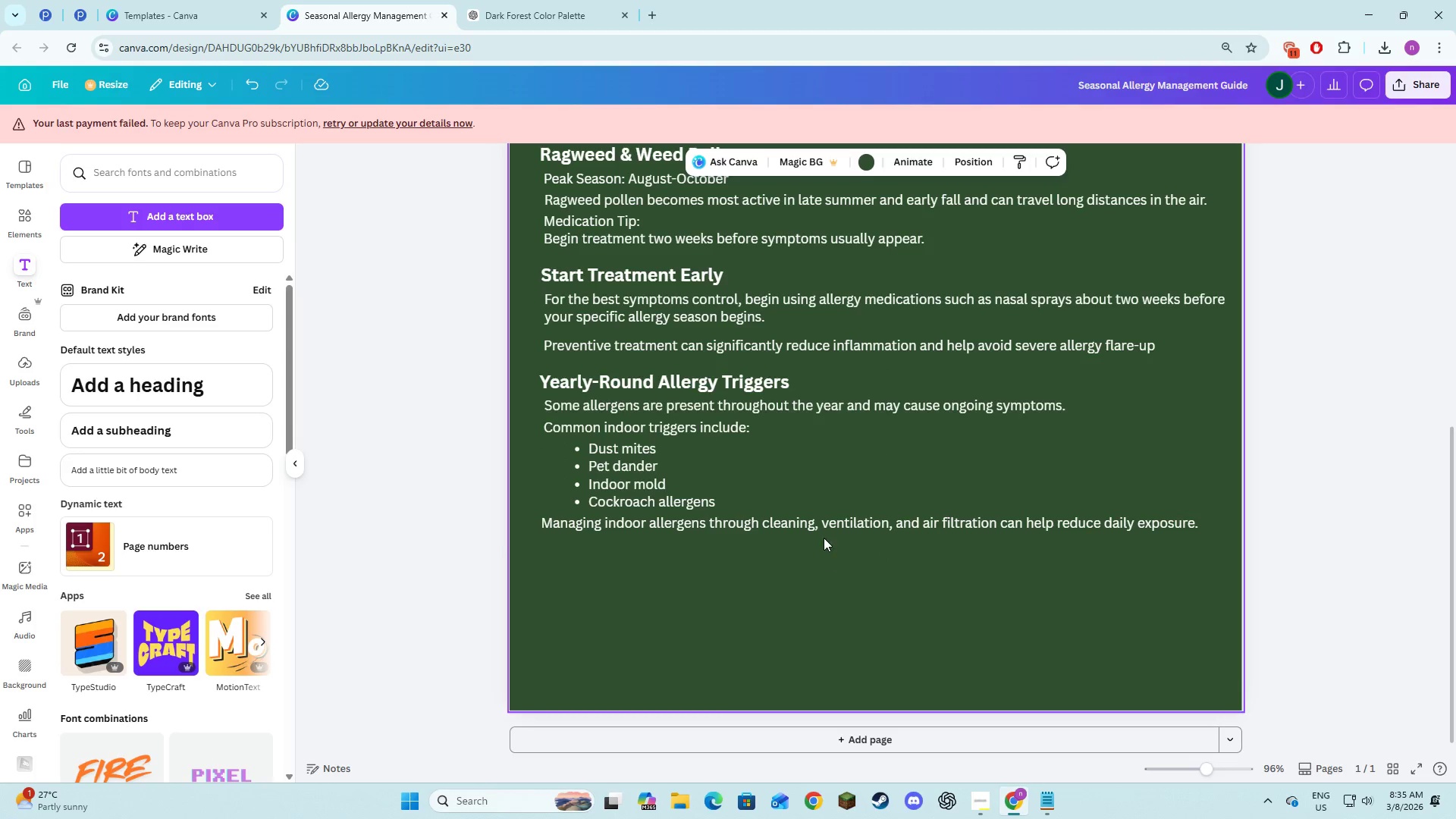 
key(Alt+AltLeft)
 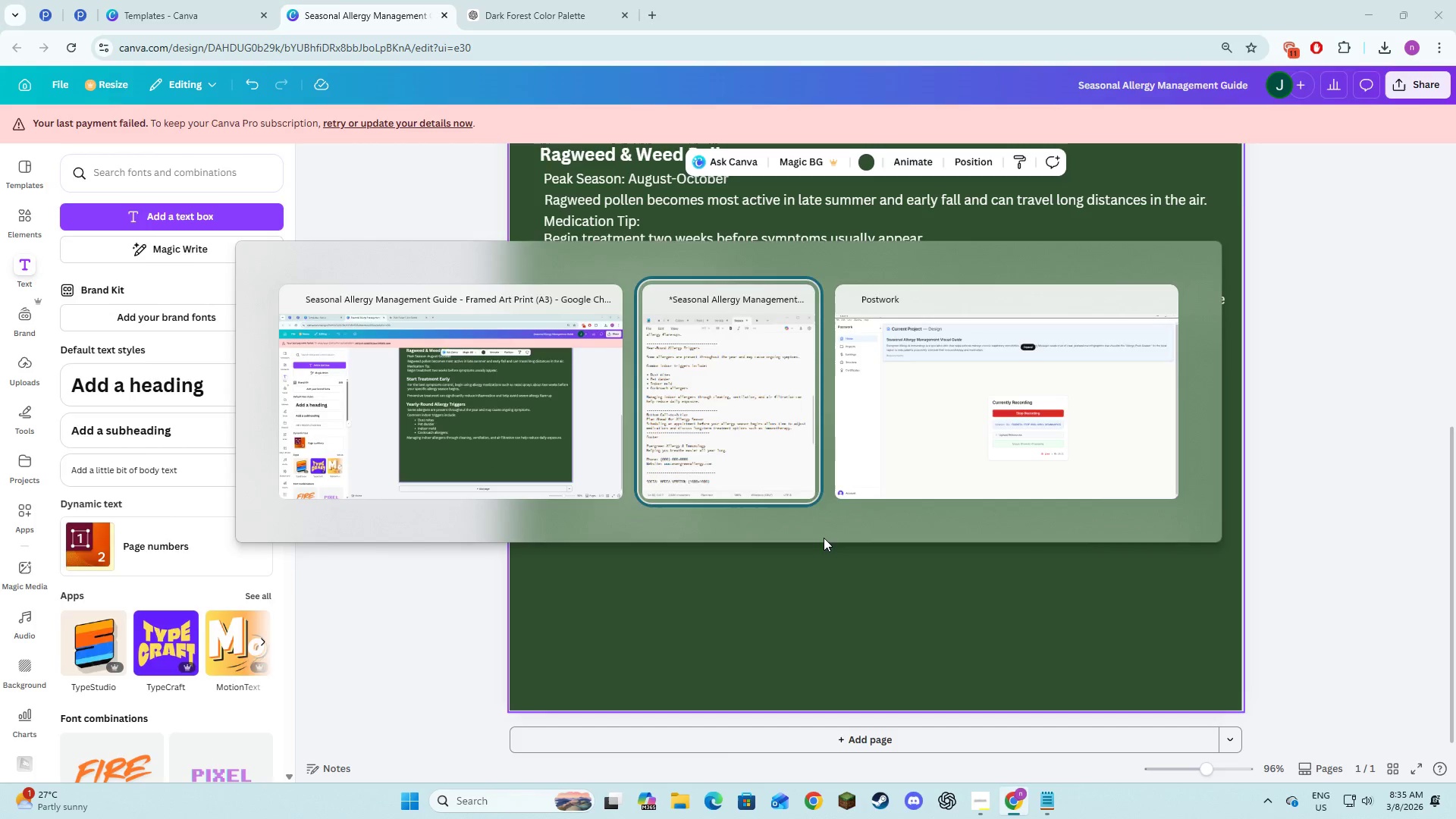 
key(Alt+Tab)
 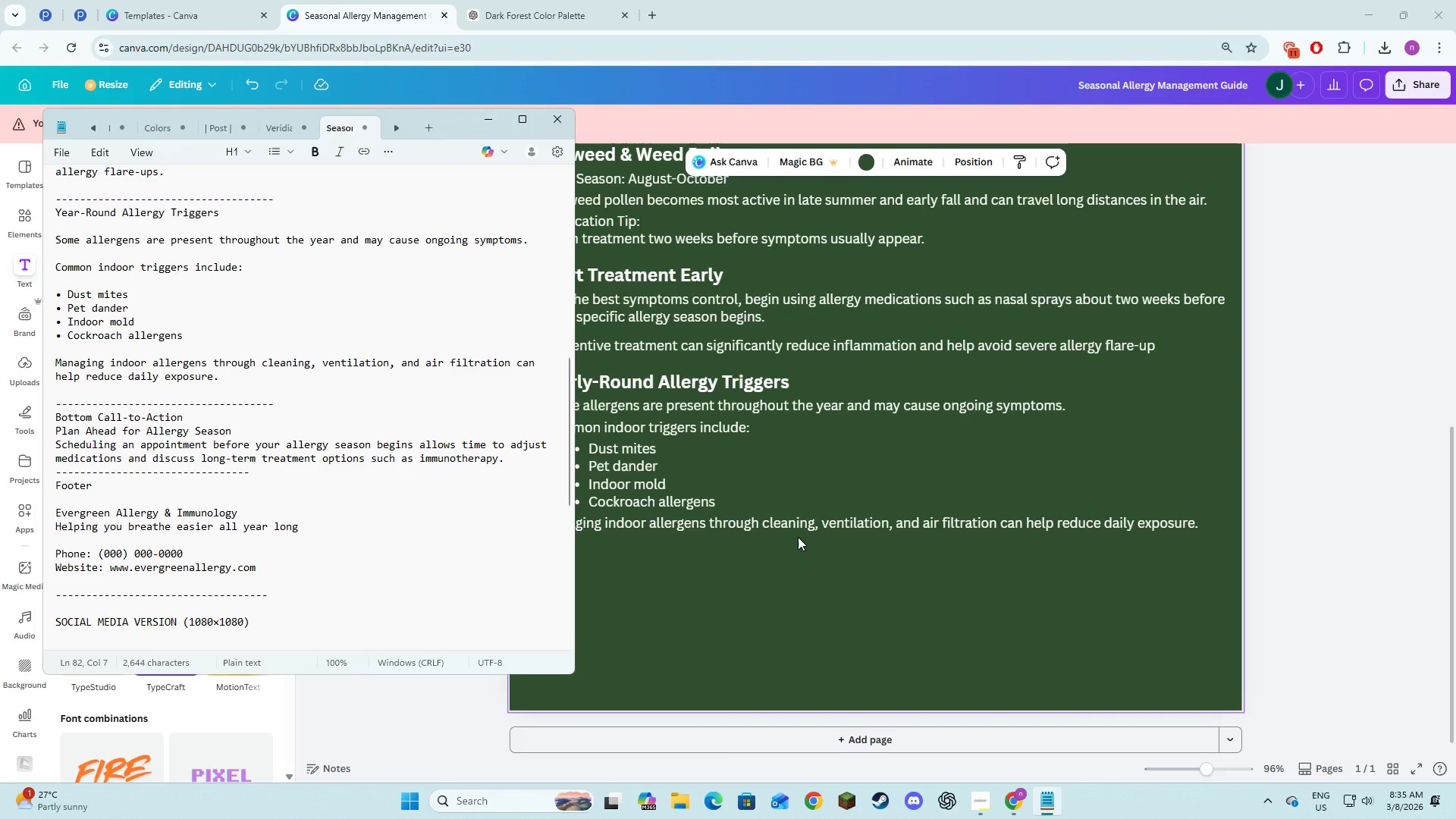 
wait(27.8)
 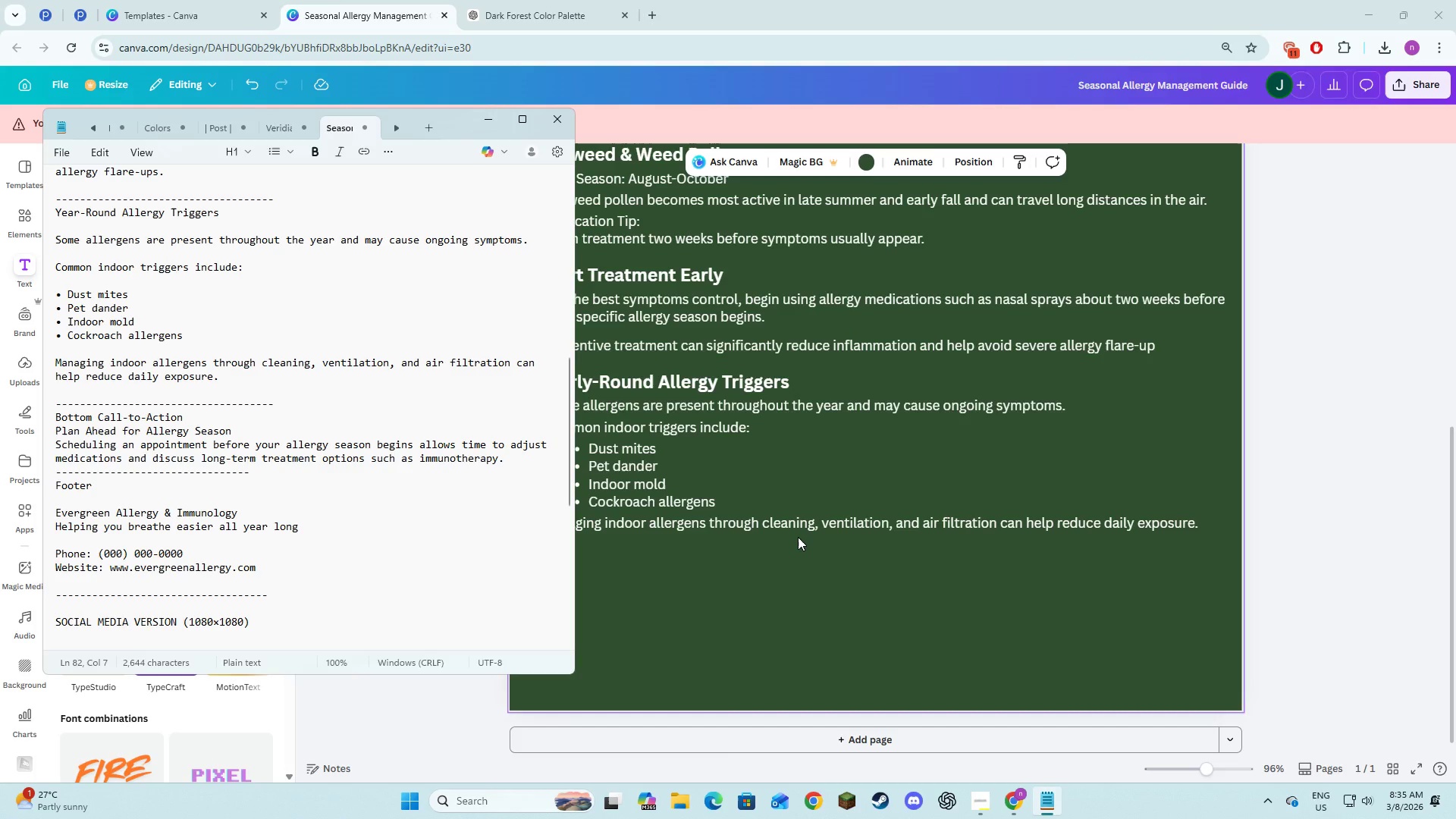 
left_click([786, 571])
 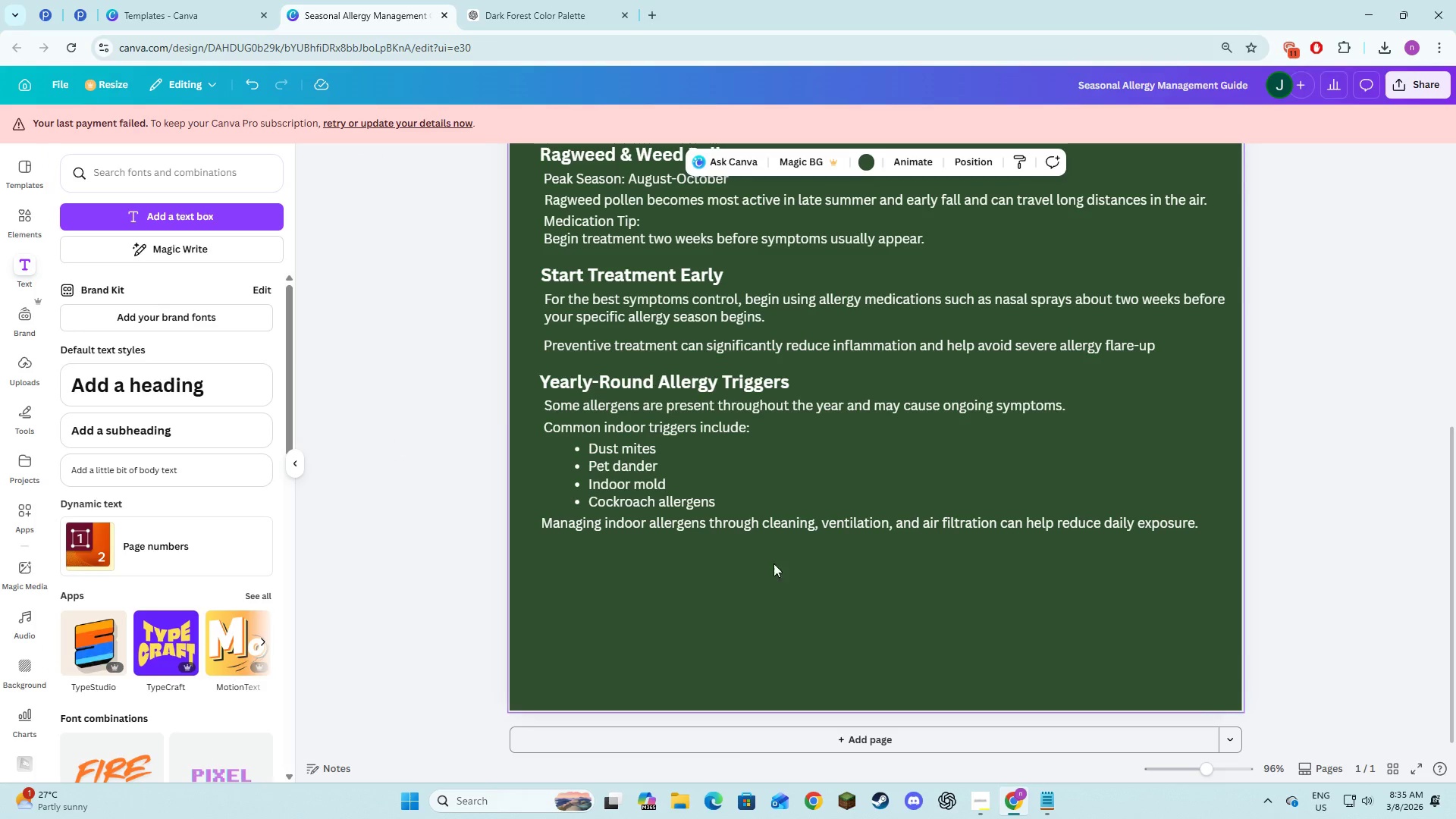 
left_click([210, 208])
 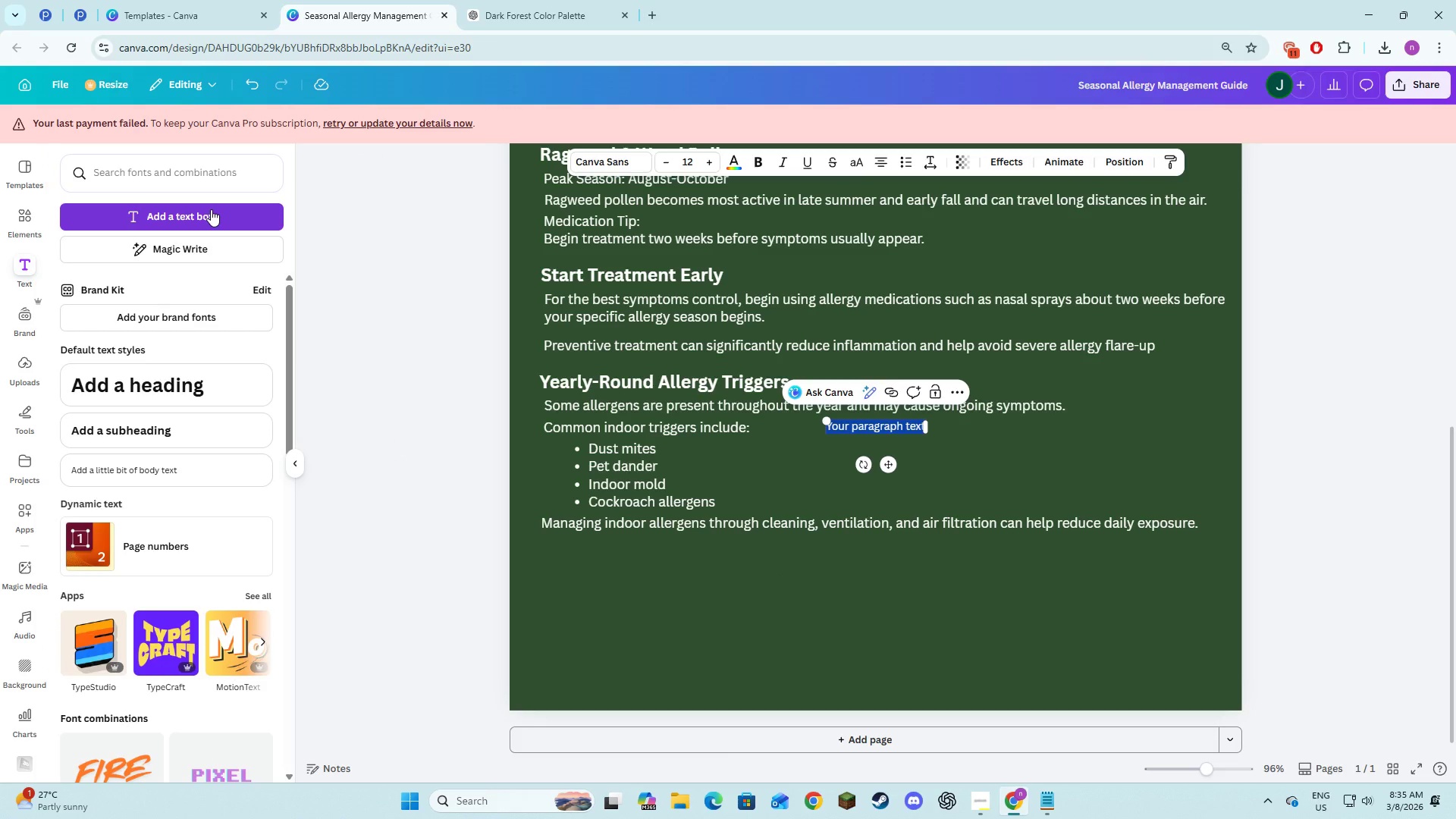 
type(Plan ahead )
 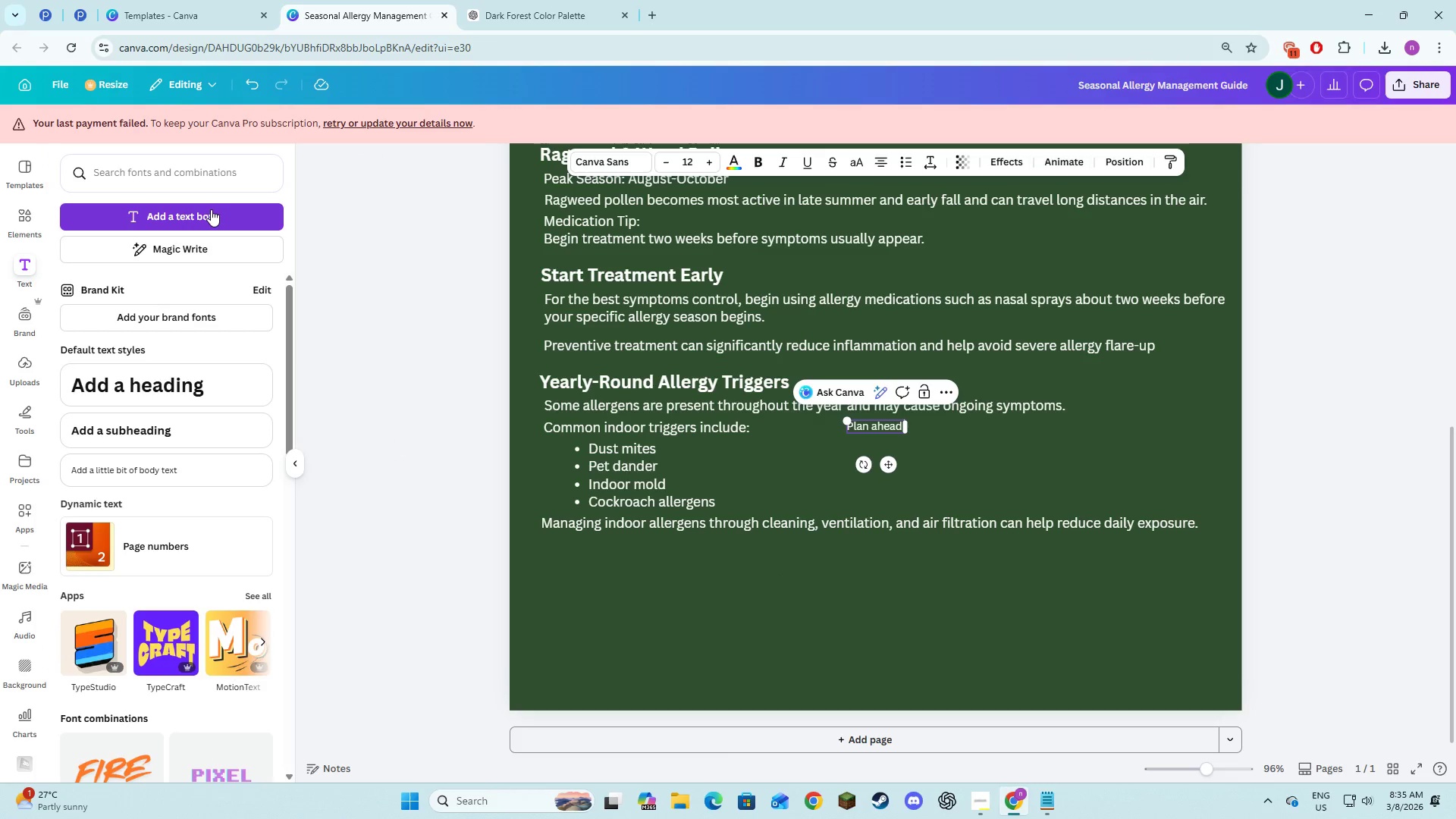 
key(Alt+AltLeft)
 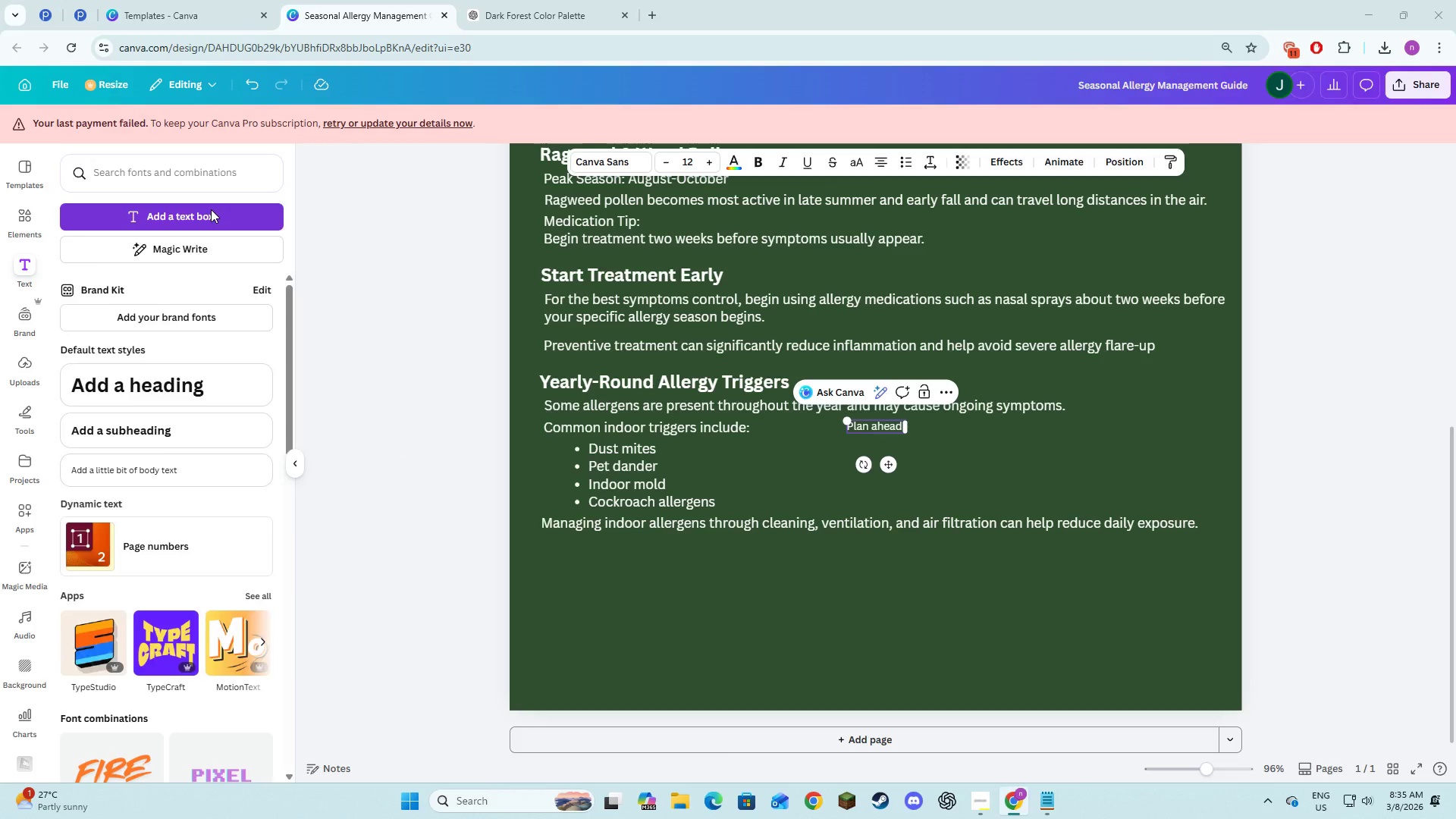 
key(Alt+Tab)
 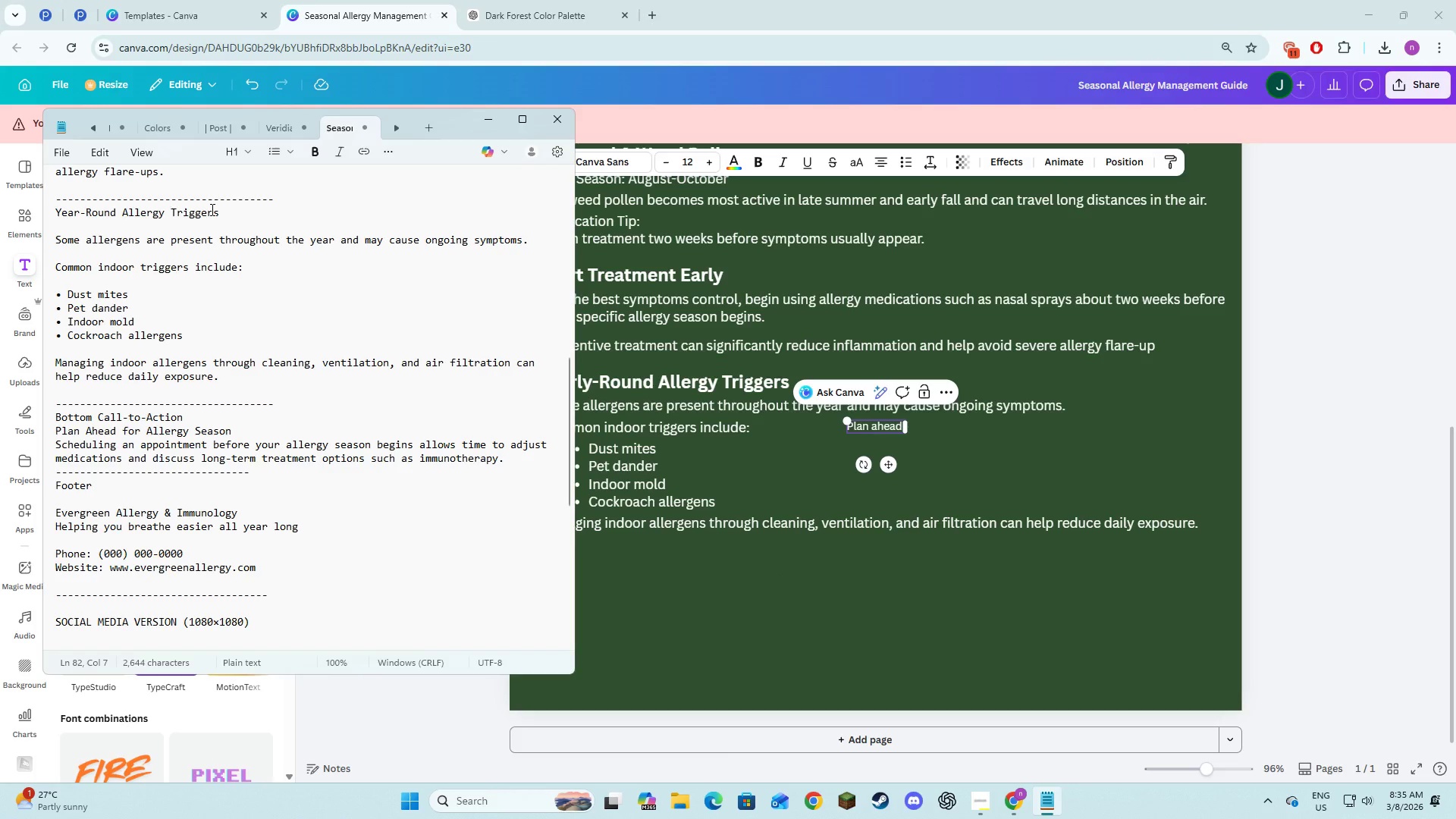 
key(Alt+AltLeft)
 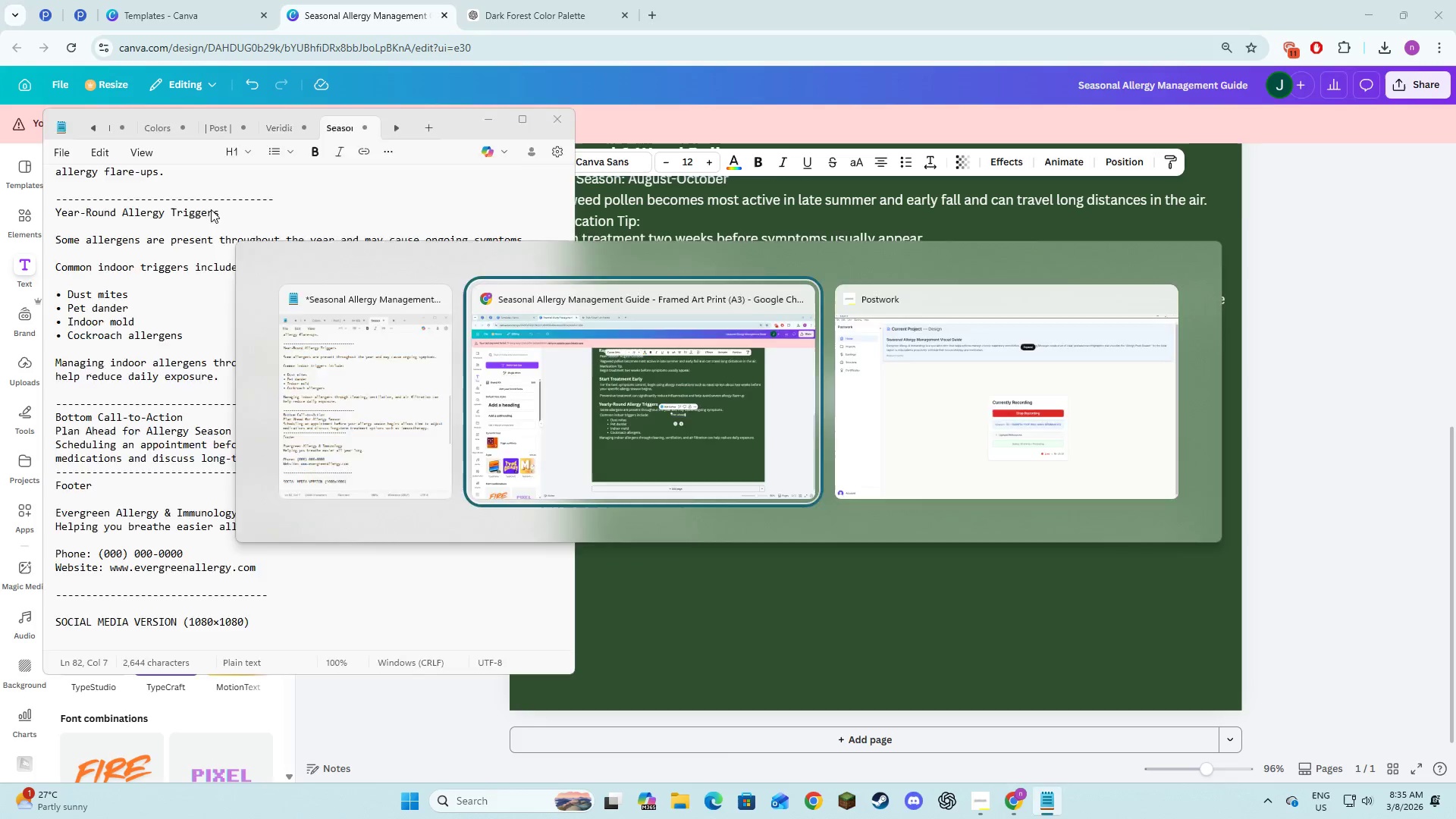 
key(Tab)
type(fo )
key(Backspace)
type(r)
key(Backspace)
key(Backspace)
key(Backspace)
key(Backspace)
key(Backspace)
key(Backspace)
key(Backspace)
key(Backspace)
key(Backspace)
type(Ahead for )
 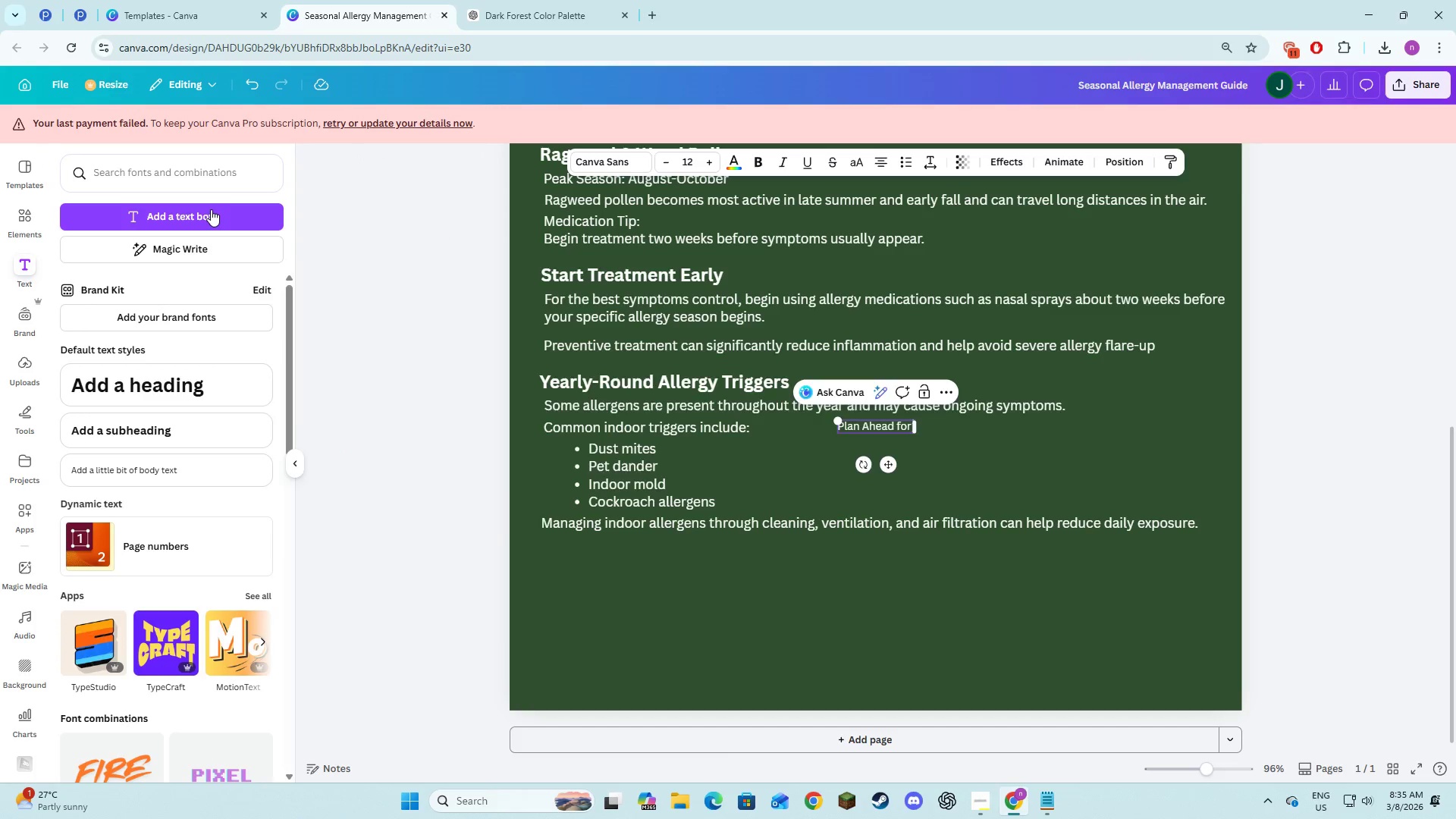 
key(Alt+AltLeft)
 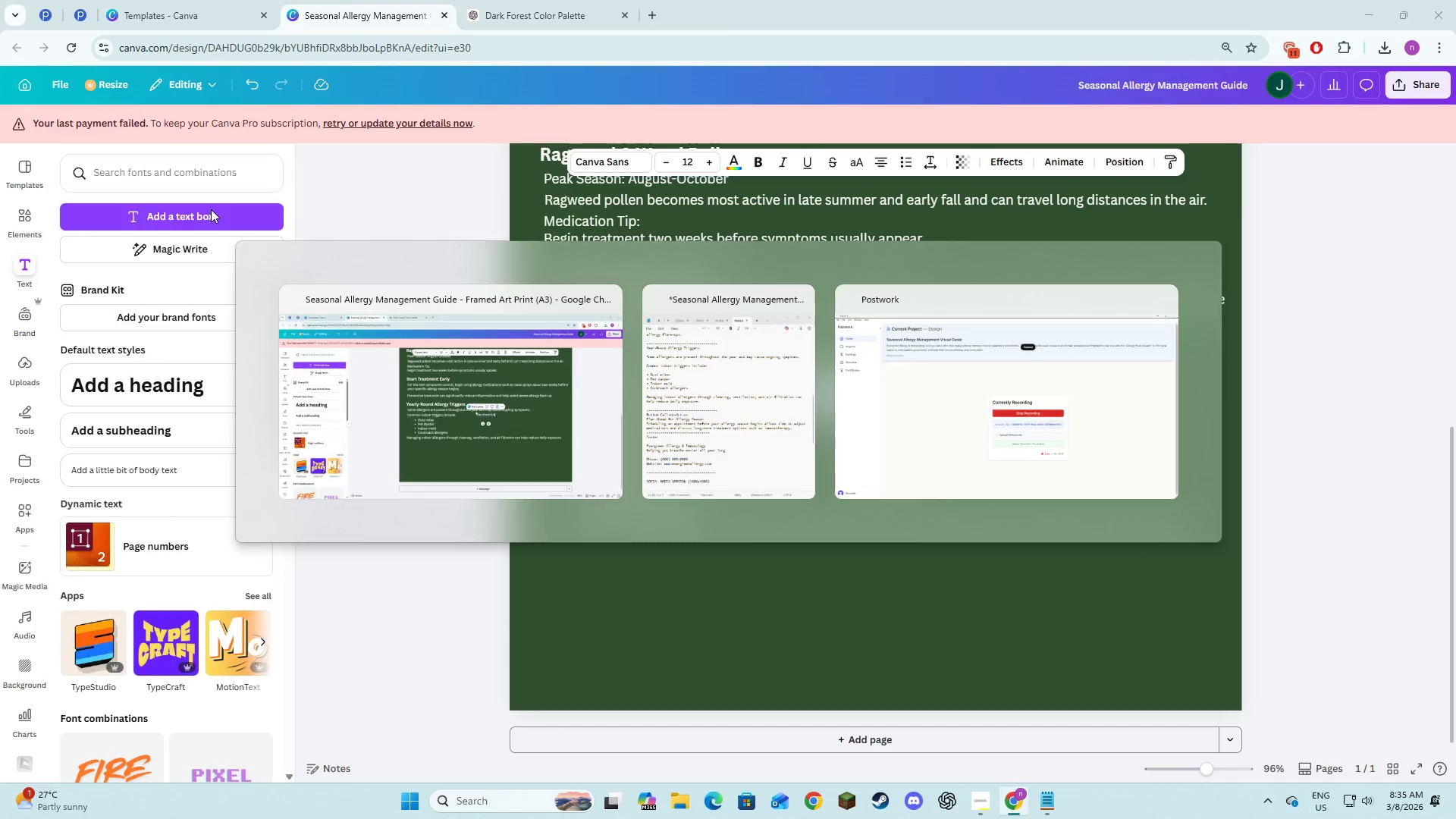 
key(Alt+Tab)
 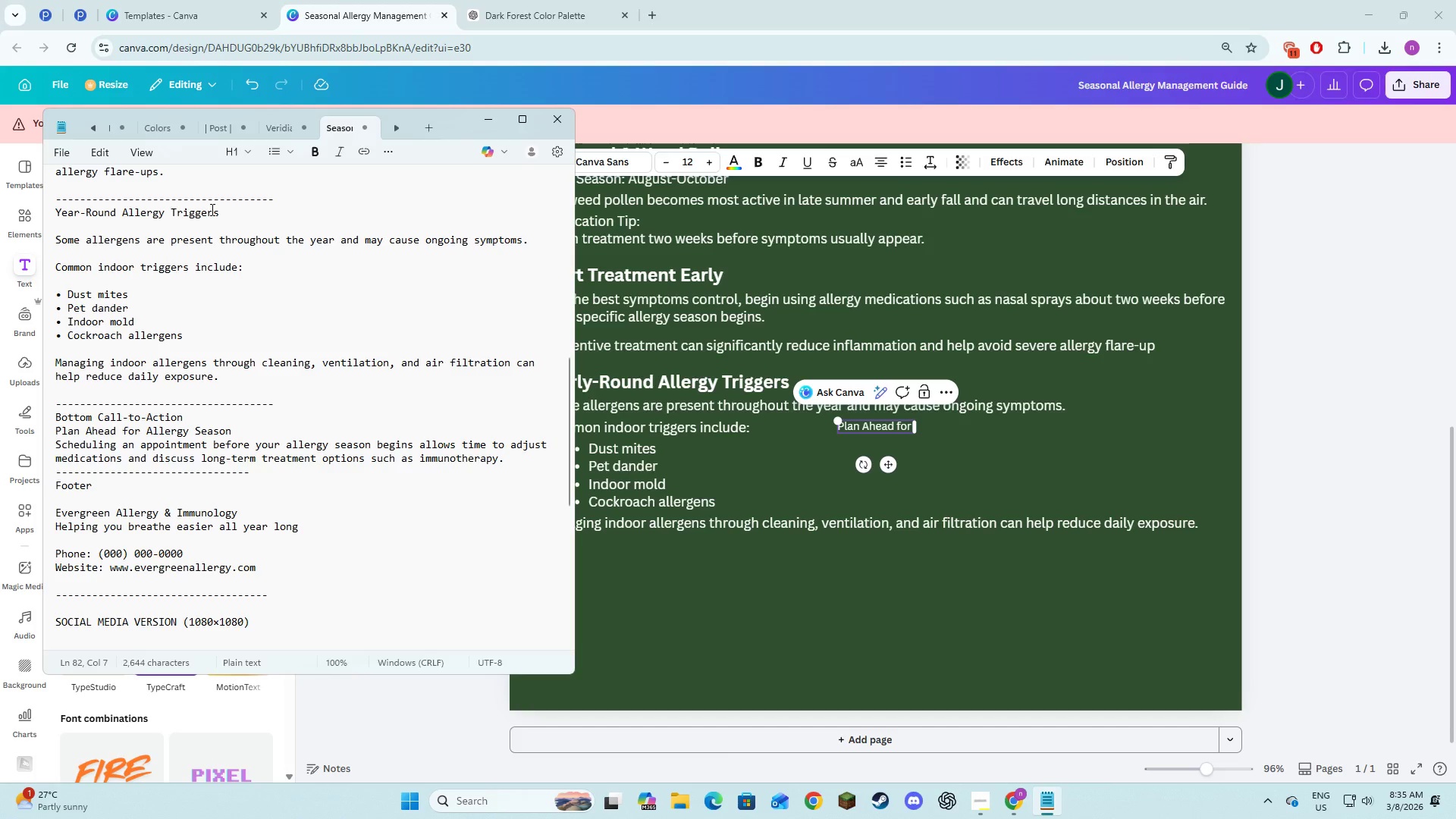 
key(Alt+AltLeft)
 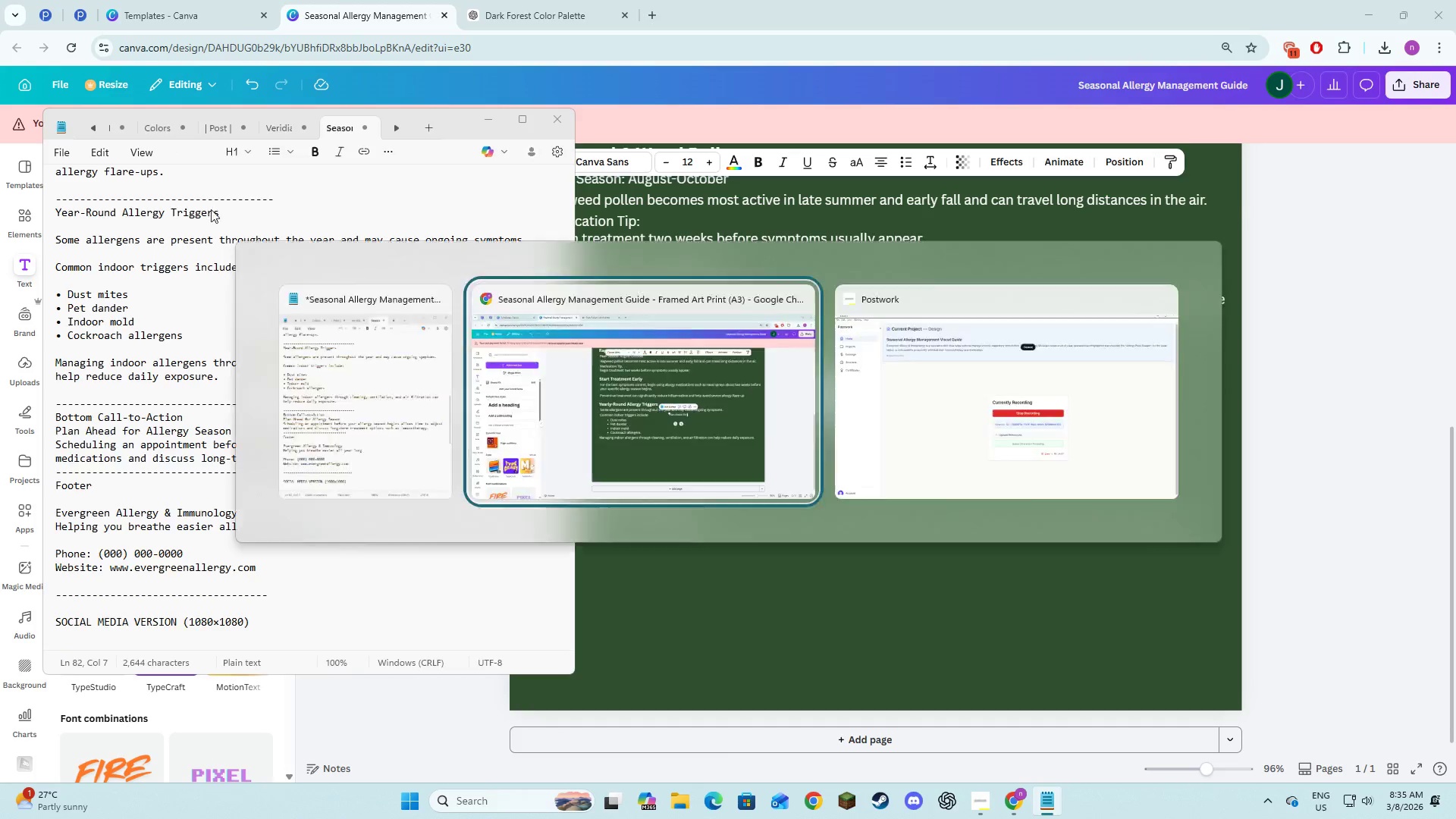 
key(Tab)
type(Allergy Season)
 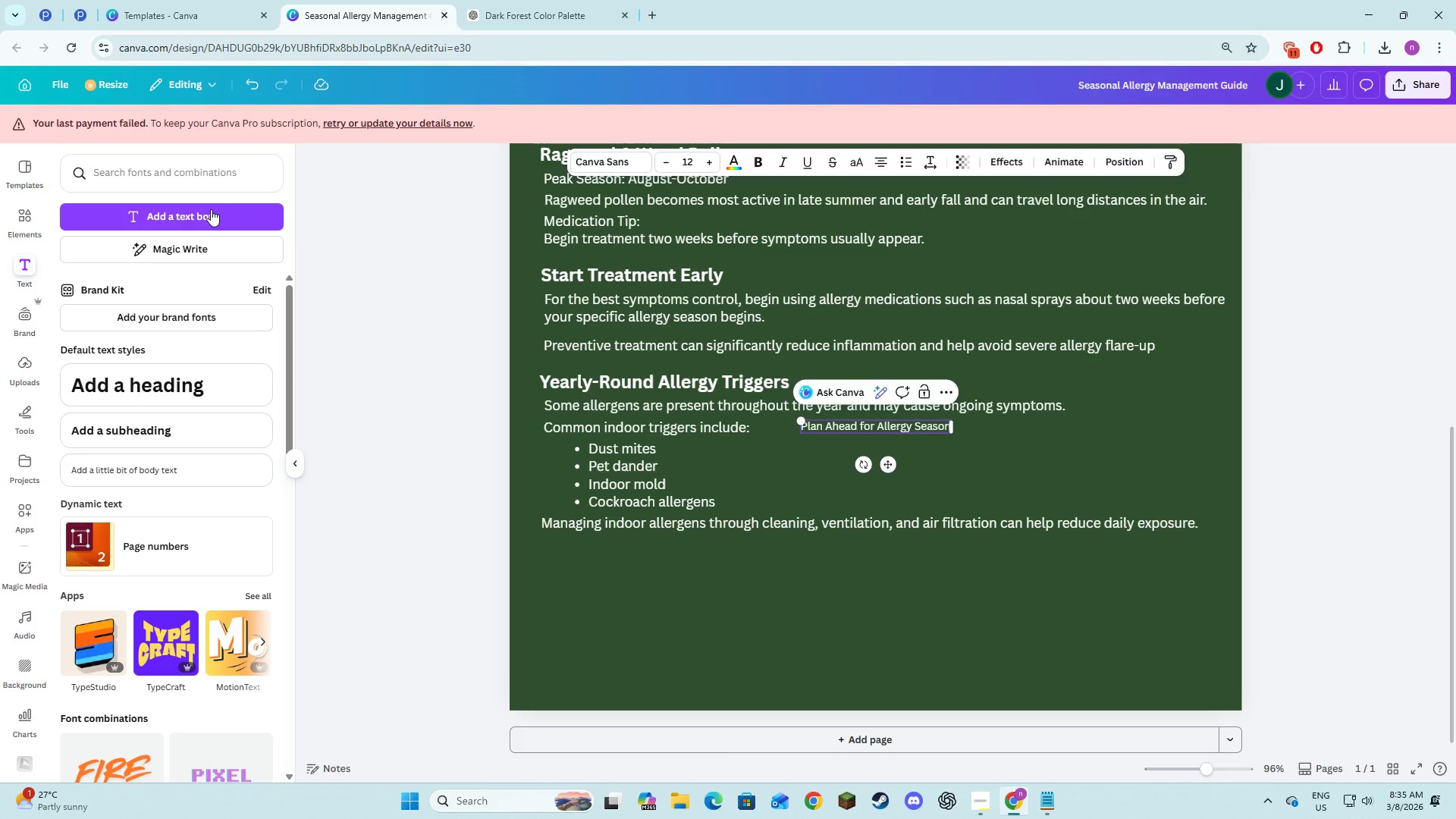 
key(Control+ControlLeft)
 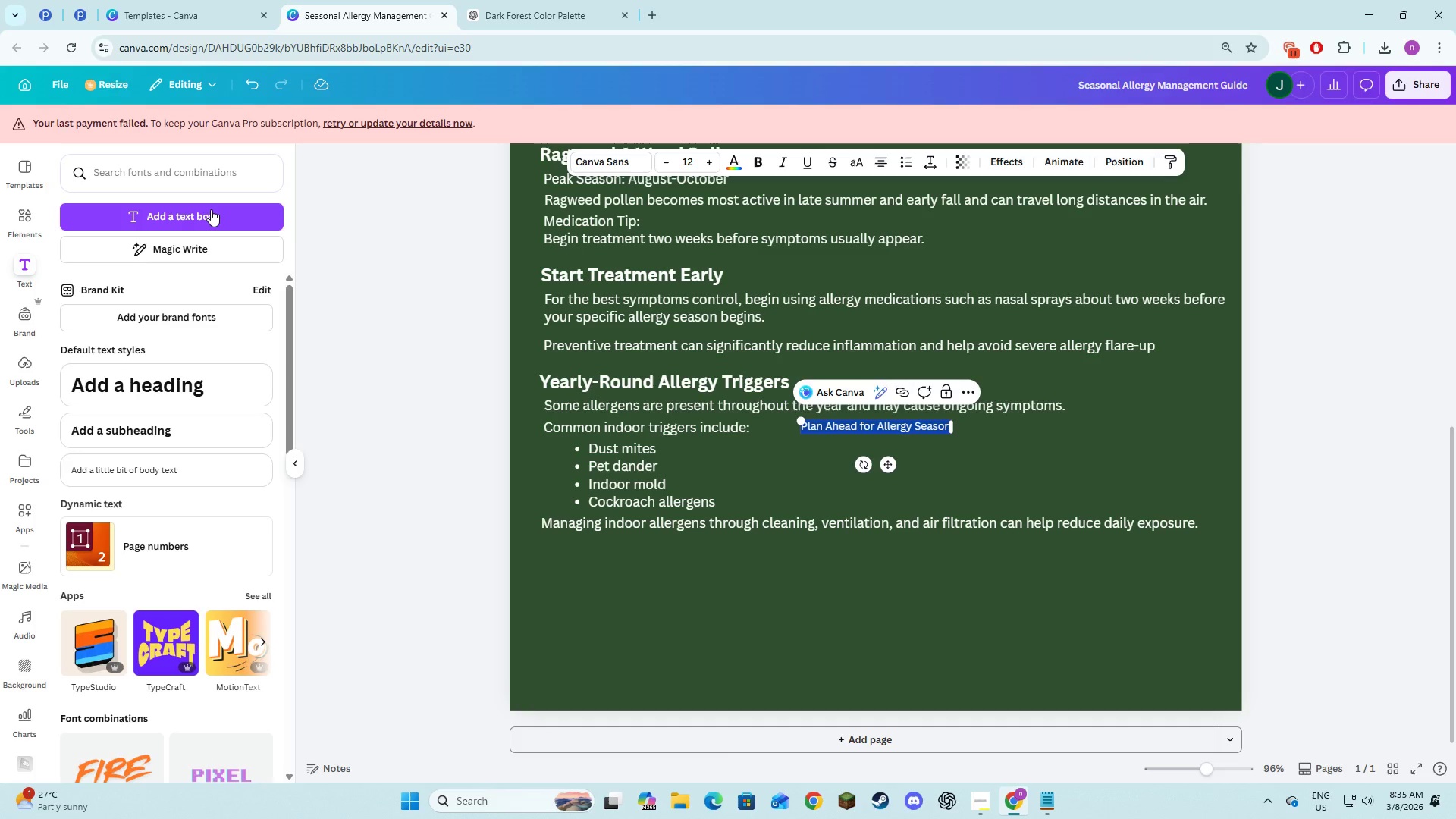 
key(Control+A)
 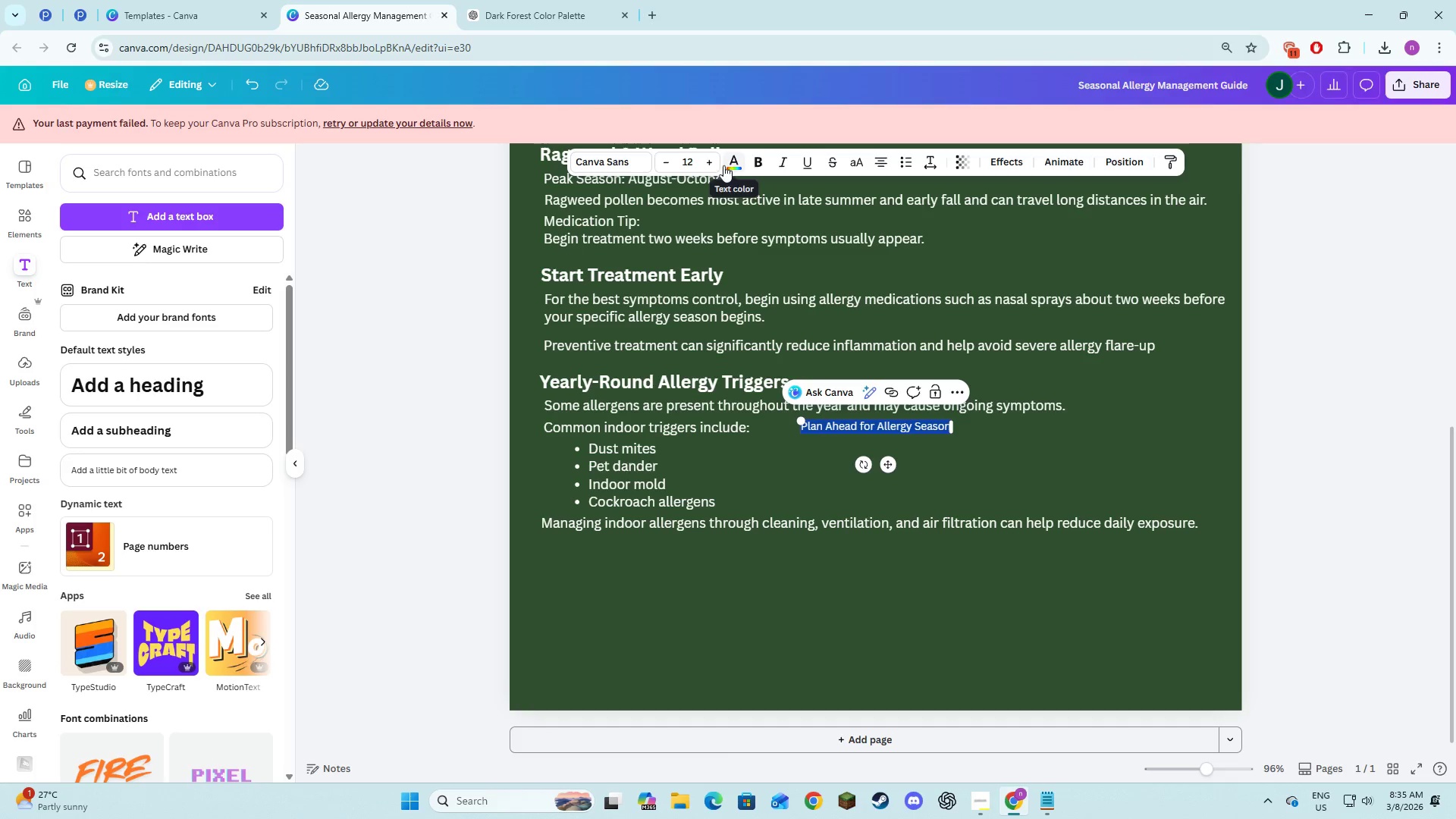 
double_click([713, 162])
 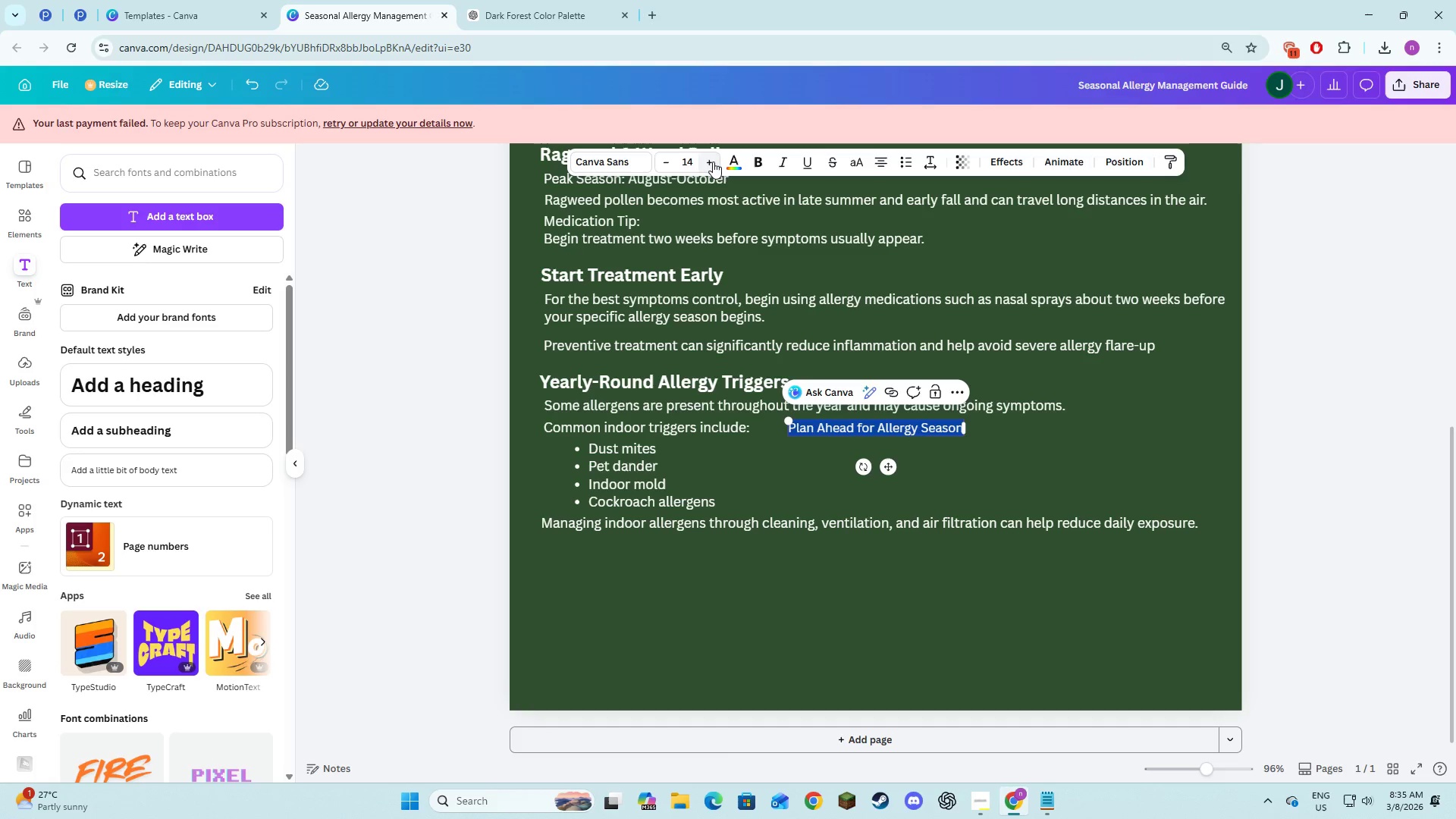 
triple_click([713, 162])
 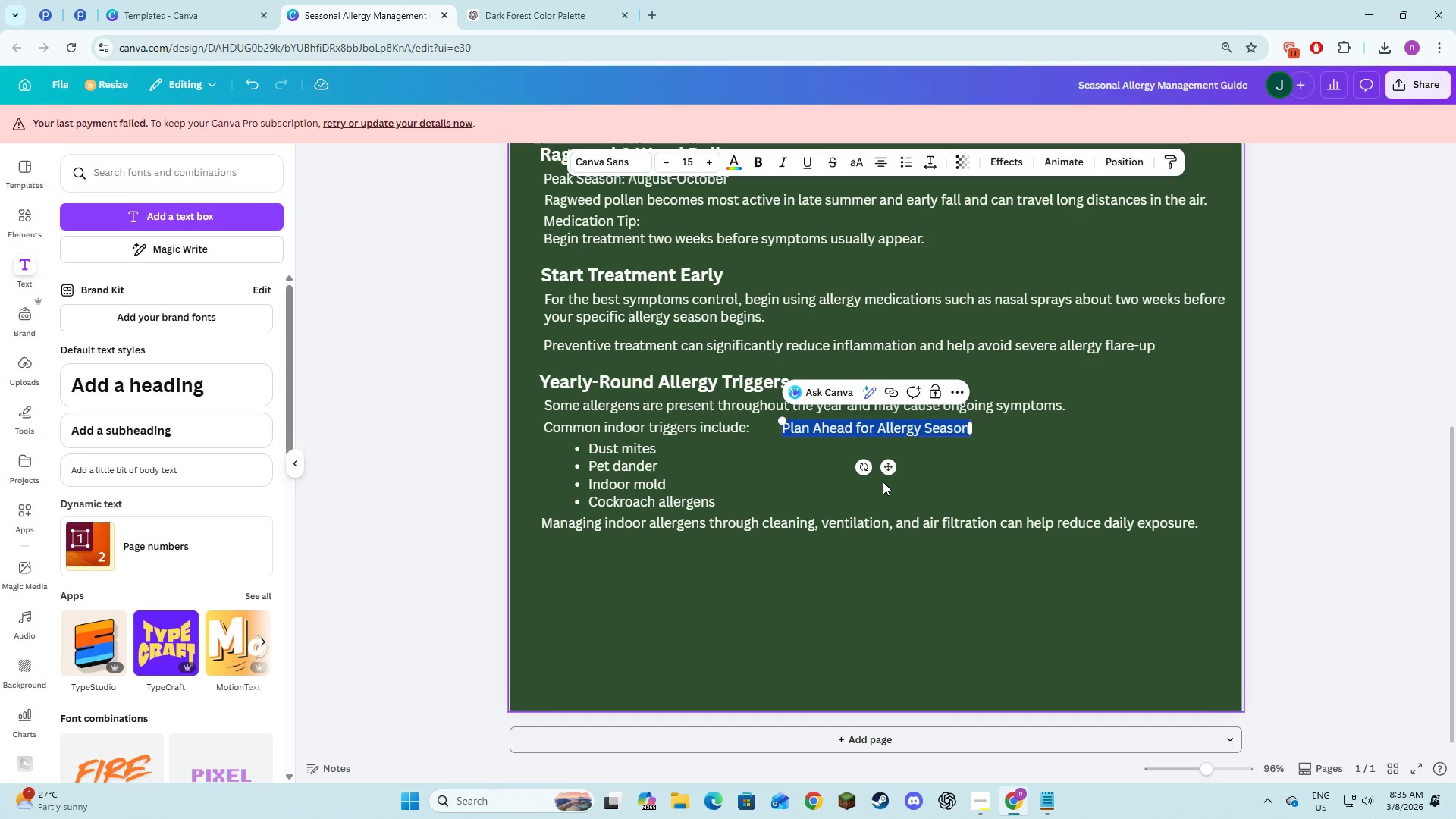 
left_click_drag(start_coordinate=[887, 471], to_coordinate=[647, 598])
 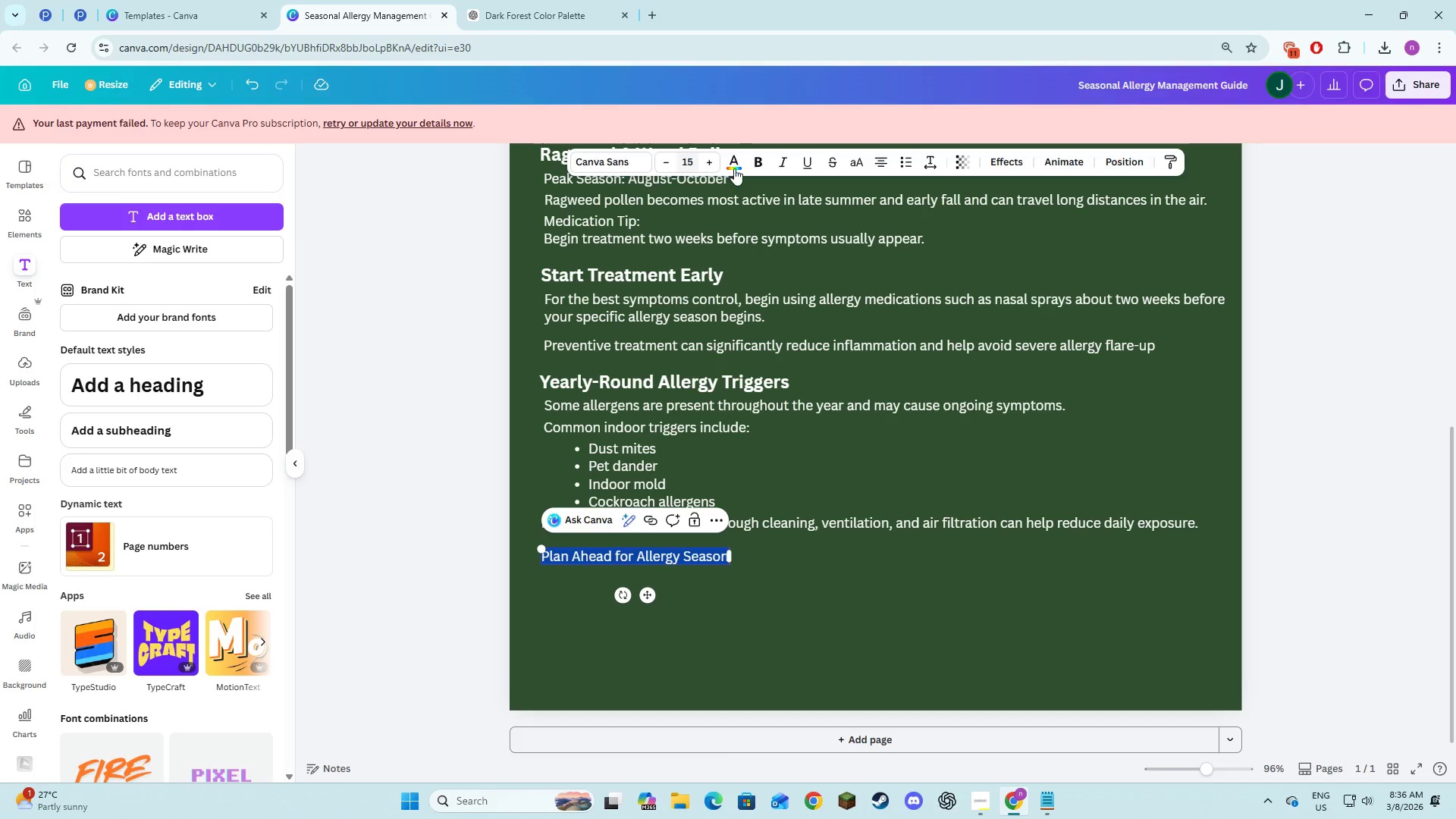 
left_click([748, 165])
 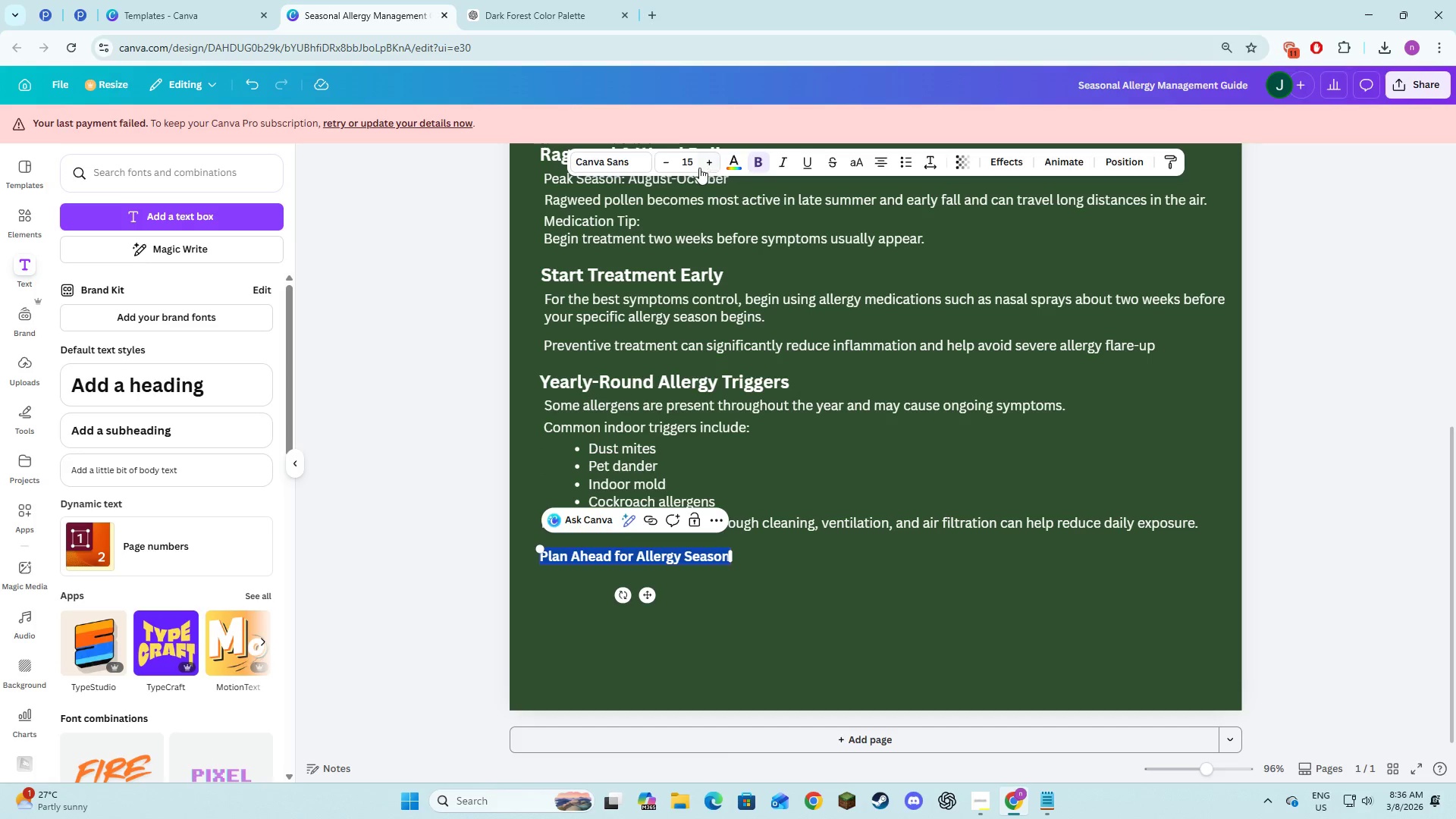 
left_click([679, 162])
 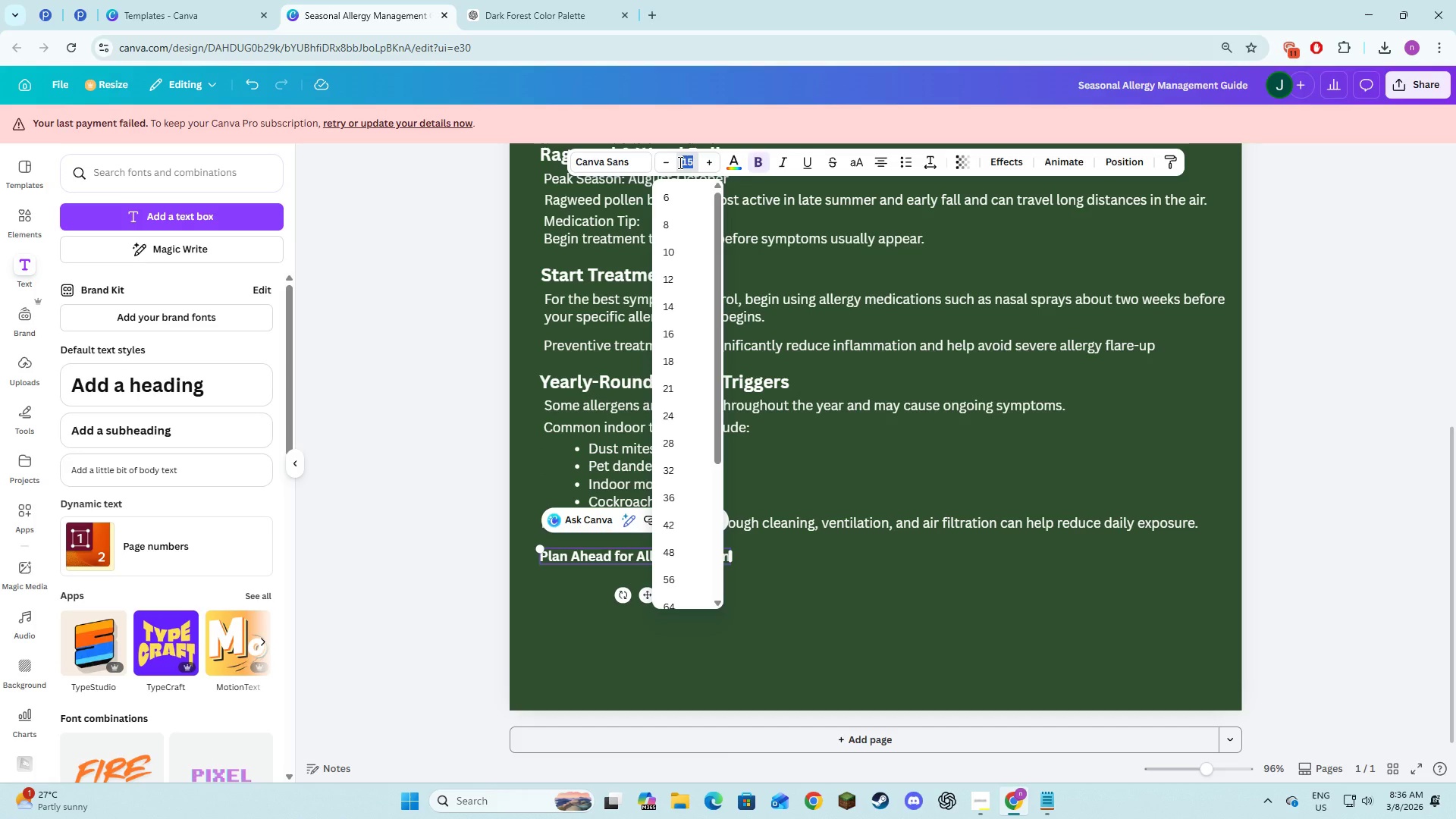 
key(Numpad2)
 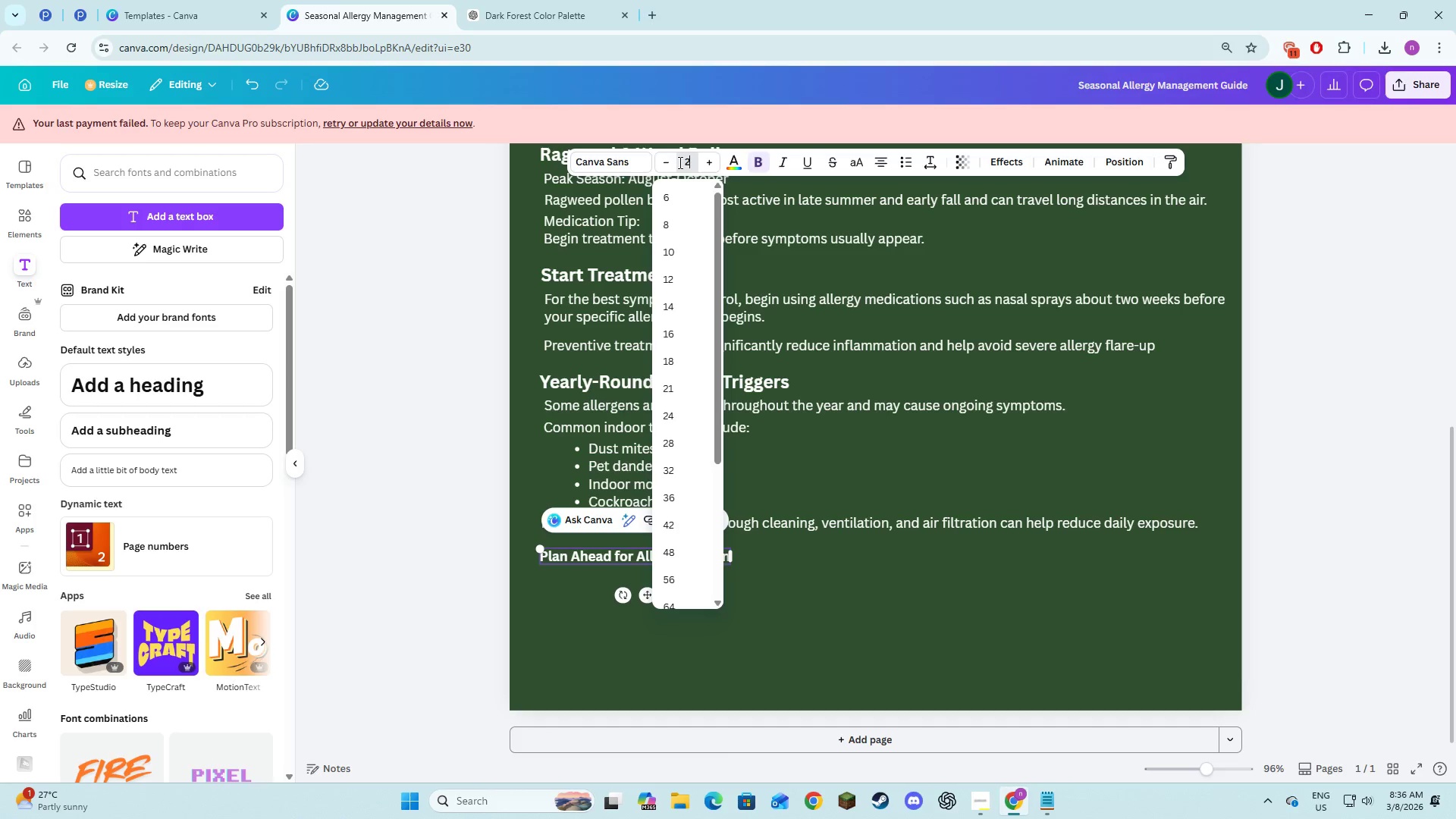 
key(Numpad0)
 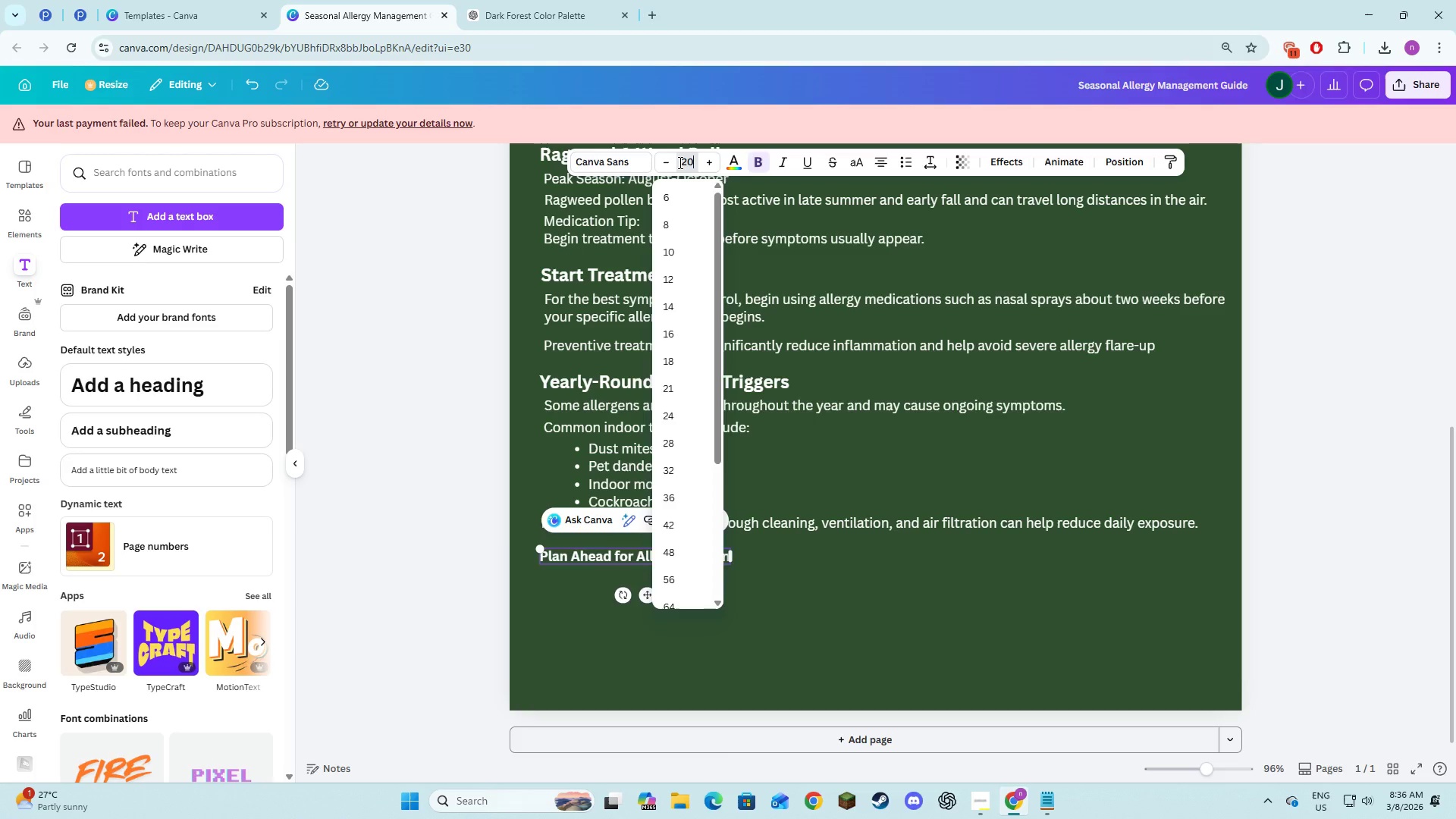 
key(NumpadEnter)
 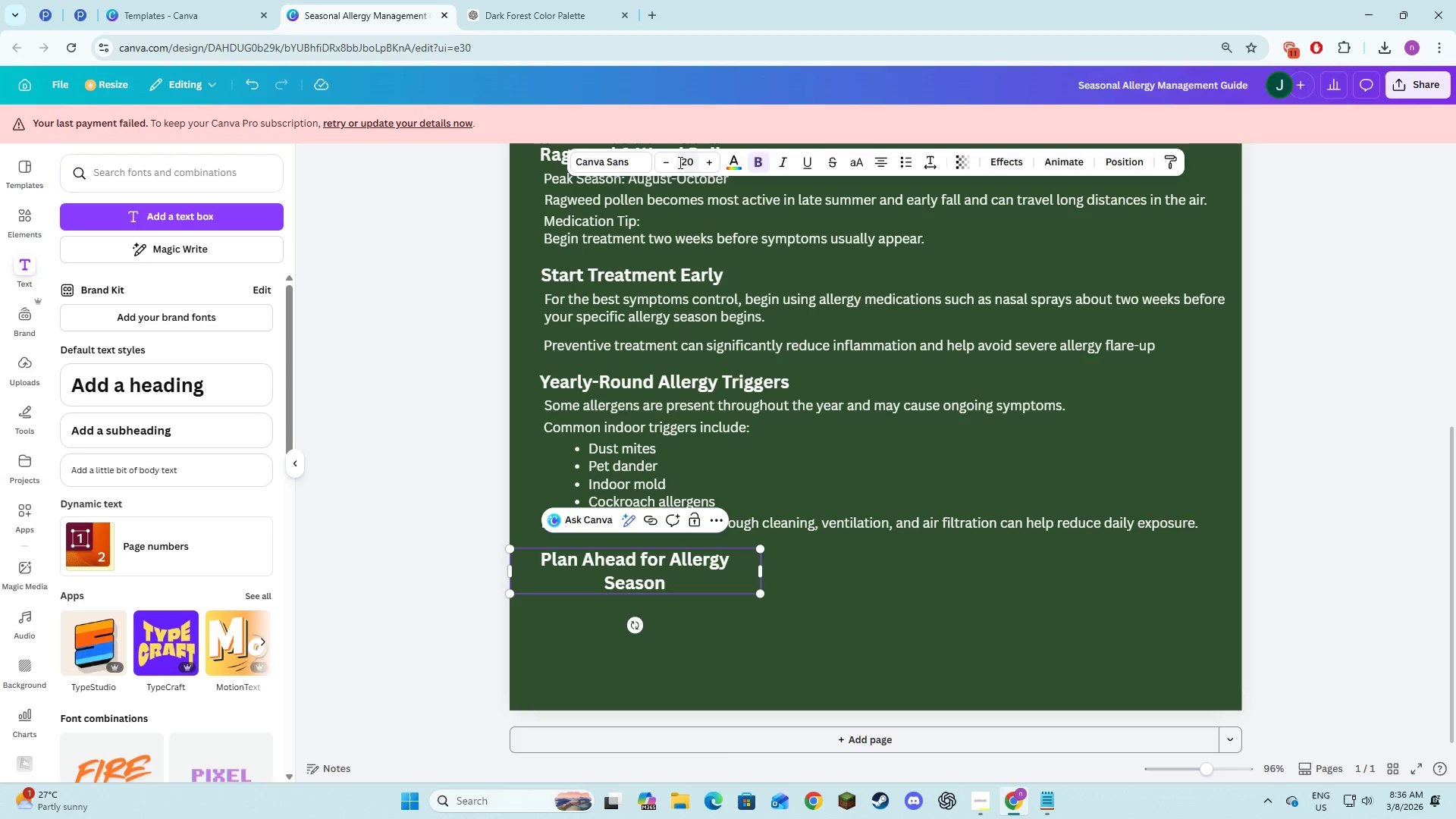 
key(Alt+AltLeft)
 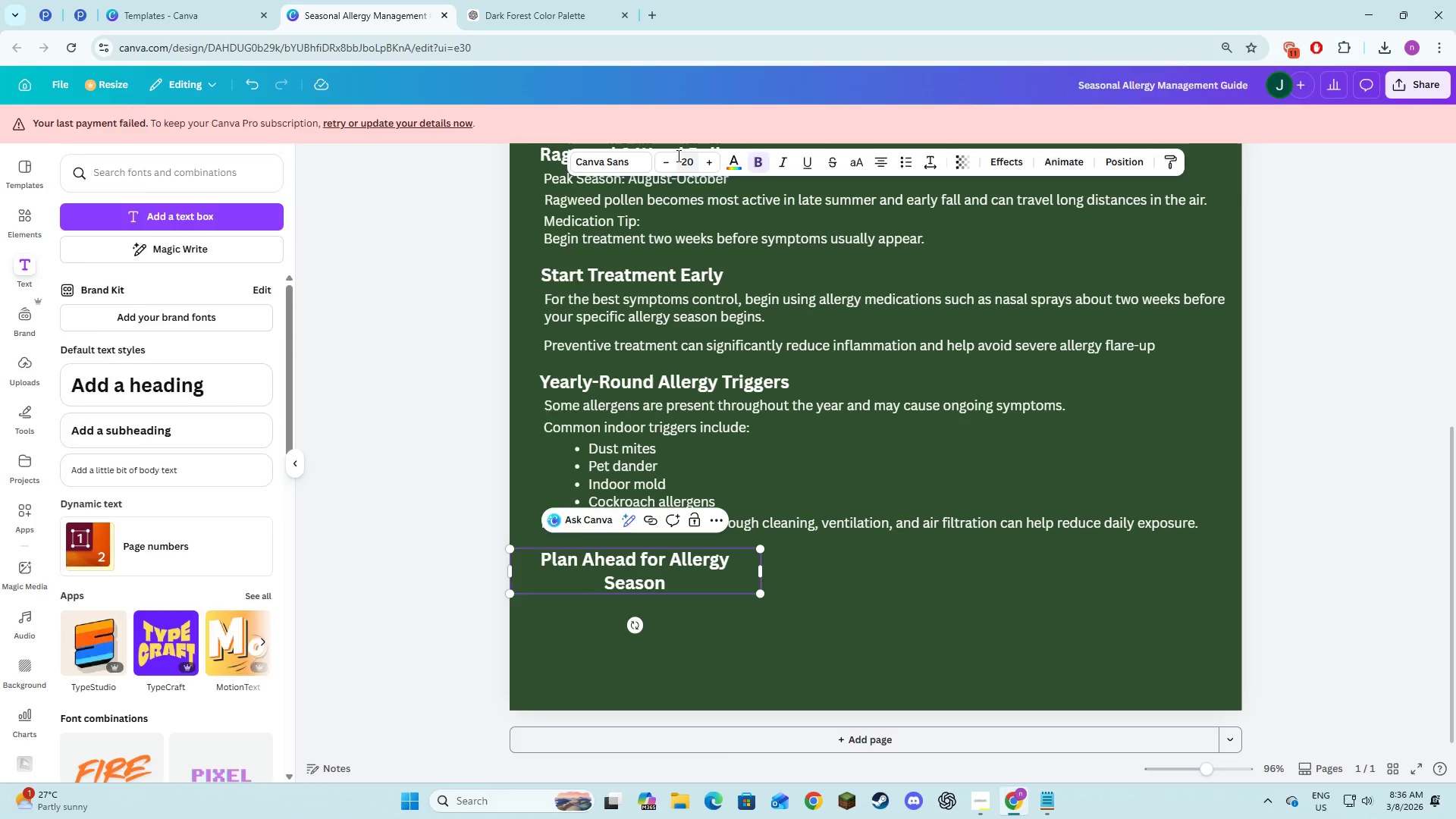 
key(Alt+Tab)
 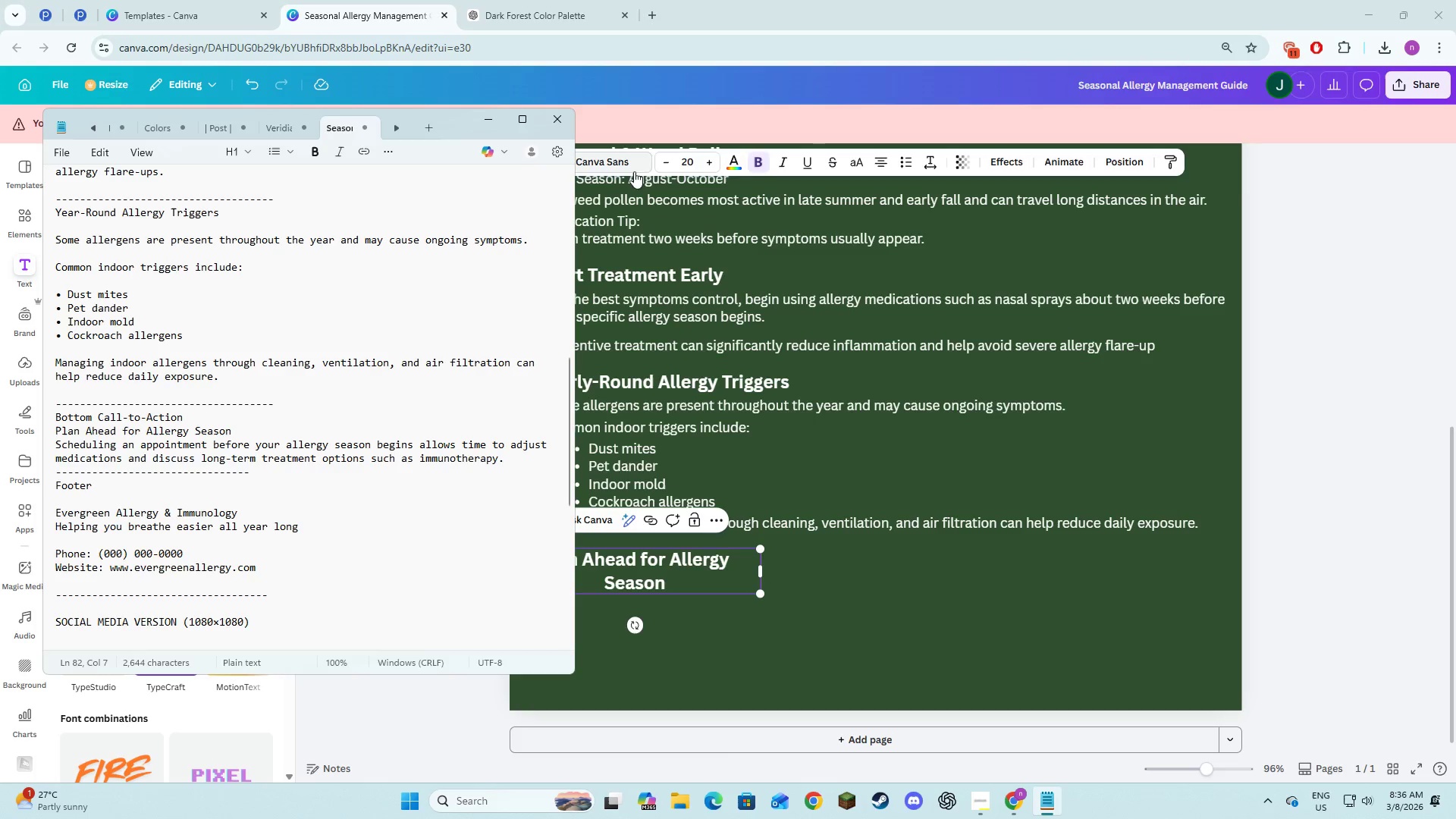 
key(Alt+AltLeft)
 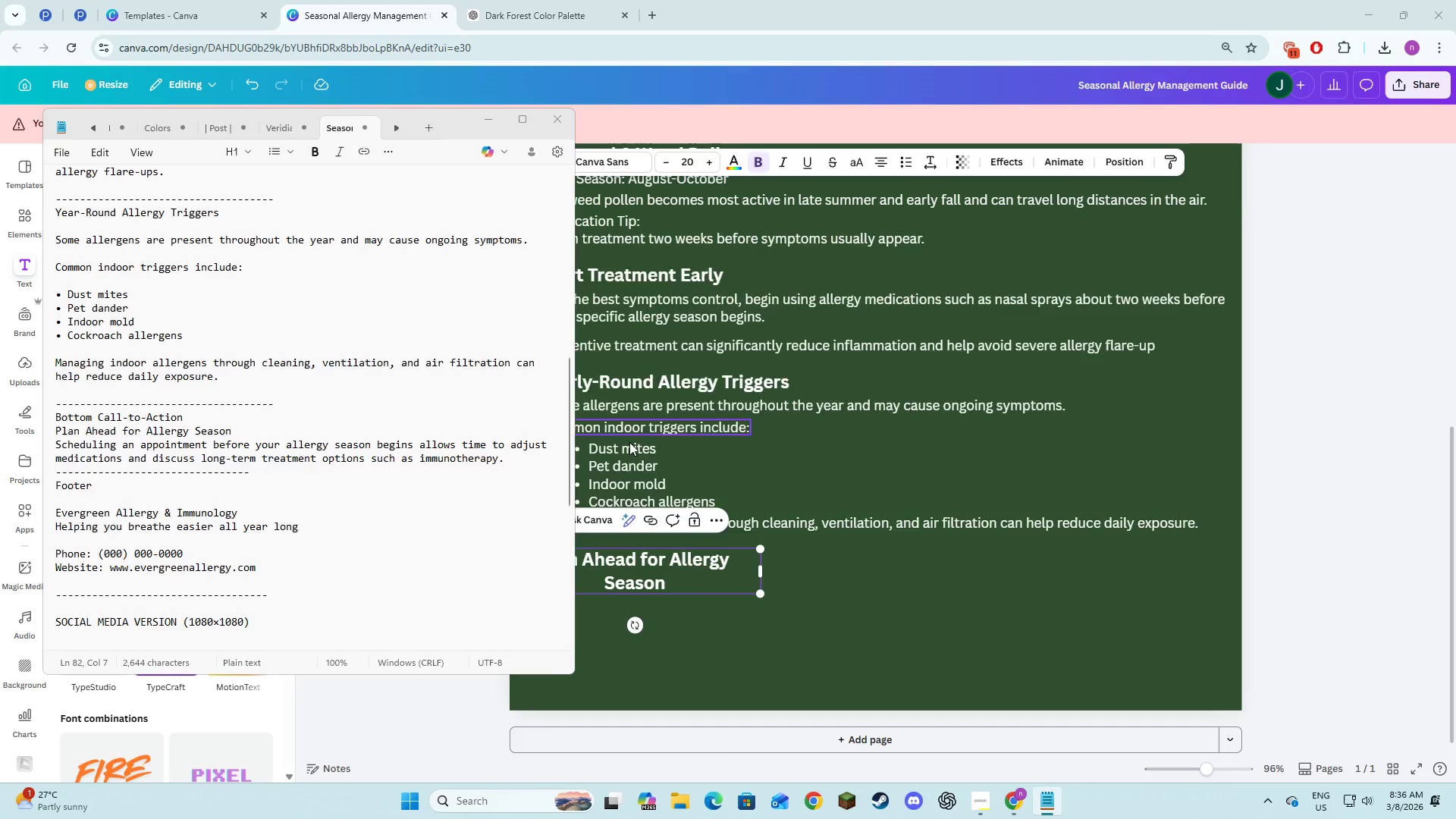 
key(Alt+Tab)
 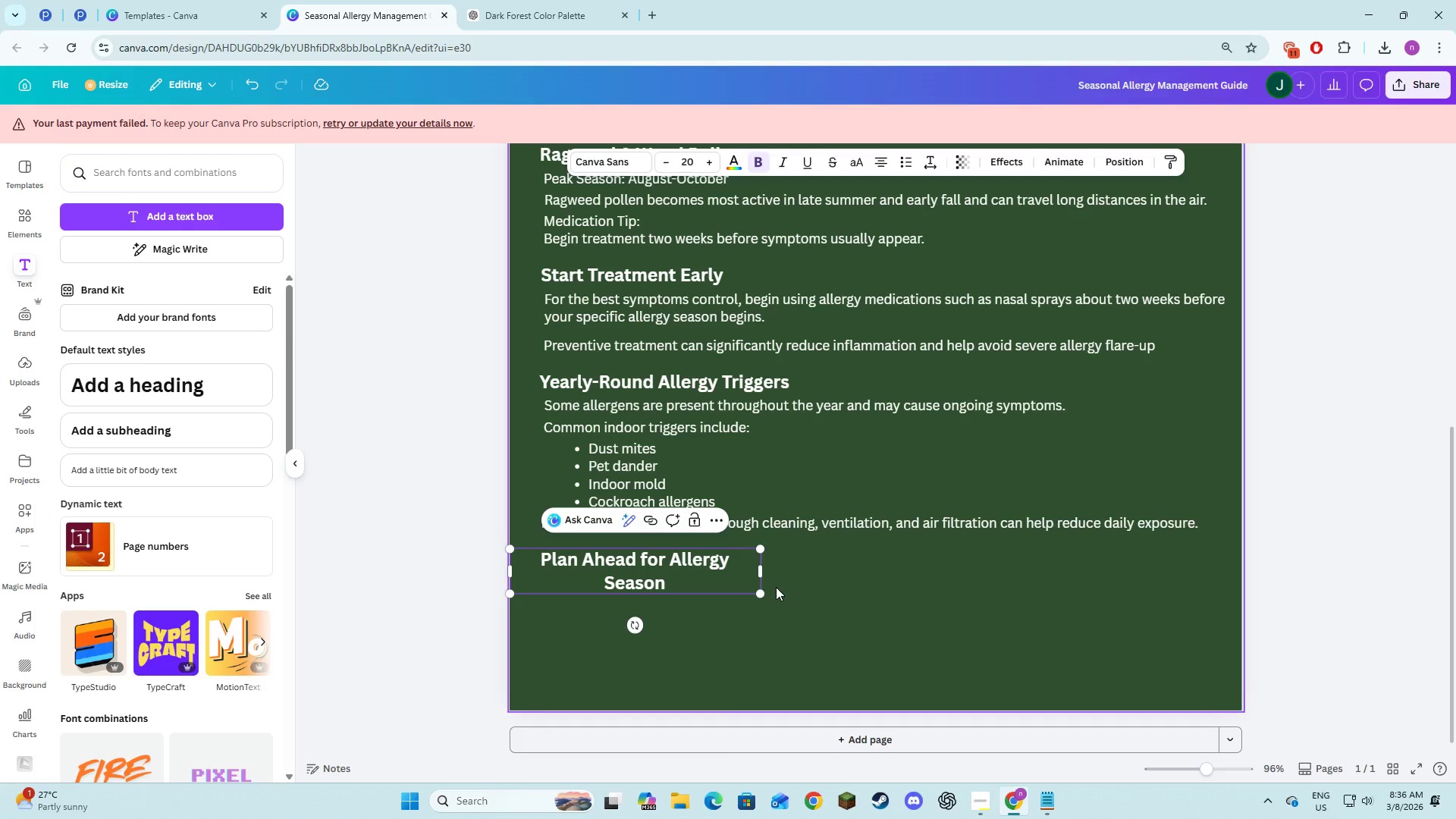 
left_click_drag(start_coordinate=[763, 578], to_coordinate=[777, 574])
 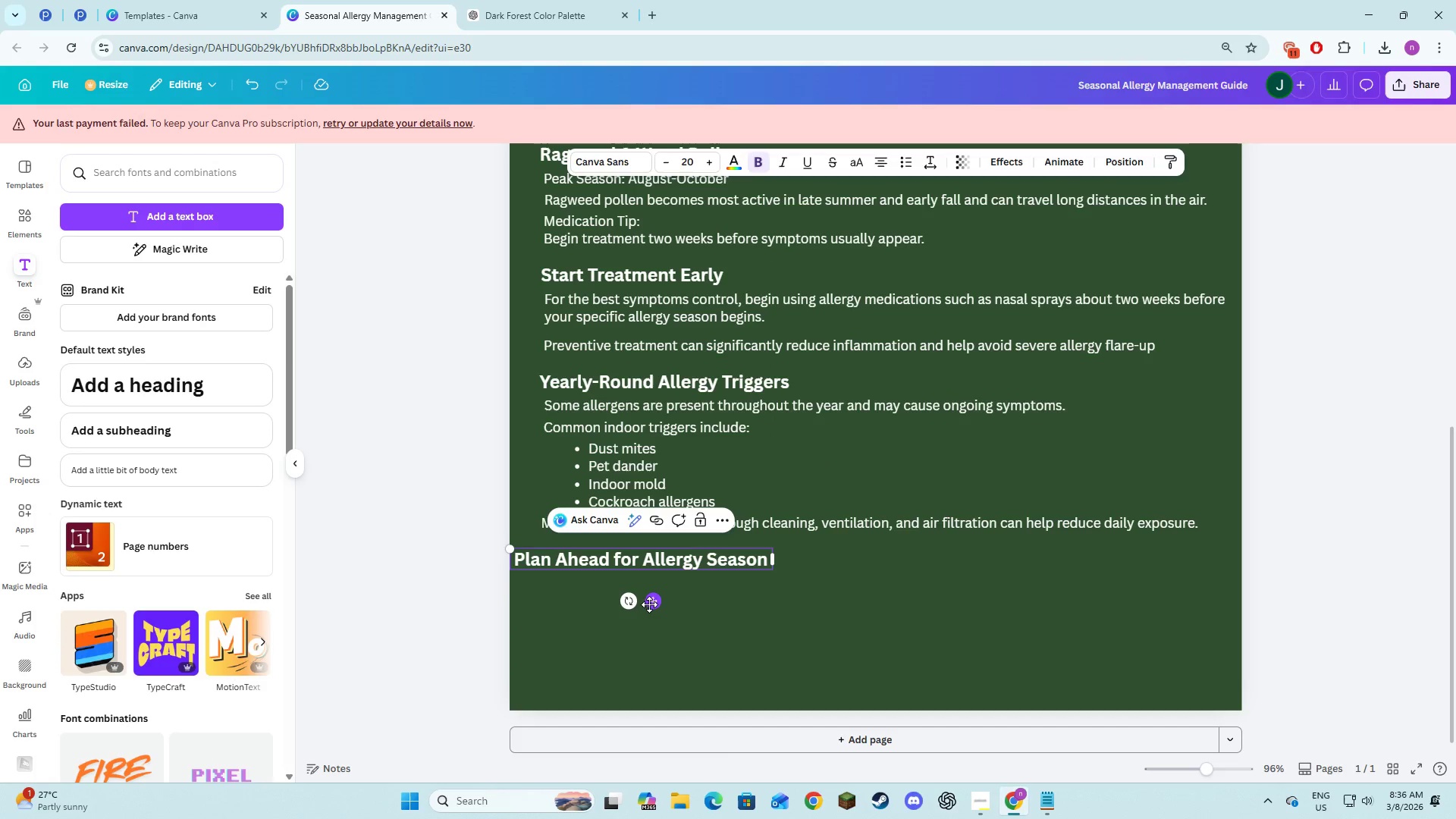 
left_click_drag(start_coordinate=[651, 601], to_coordinate=[679, 600])
 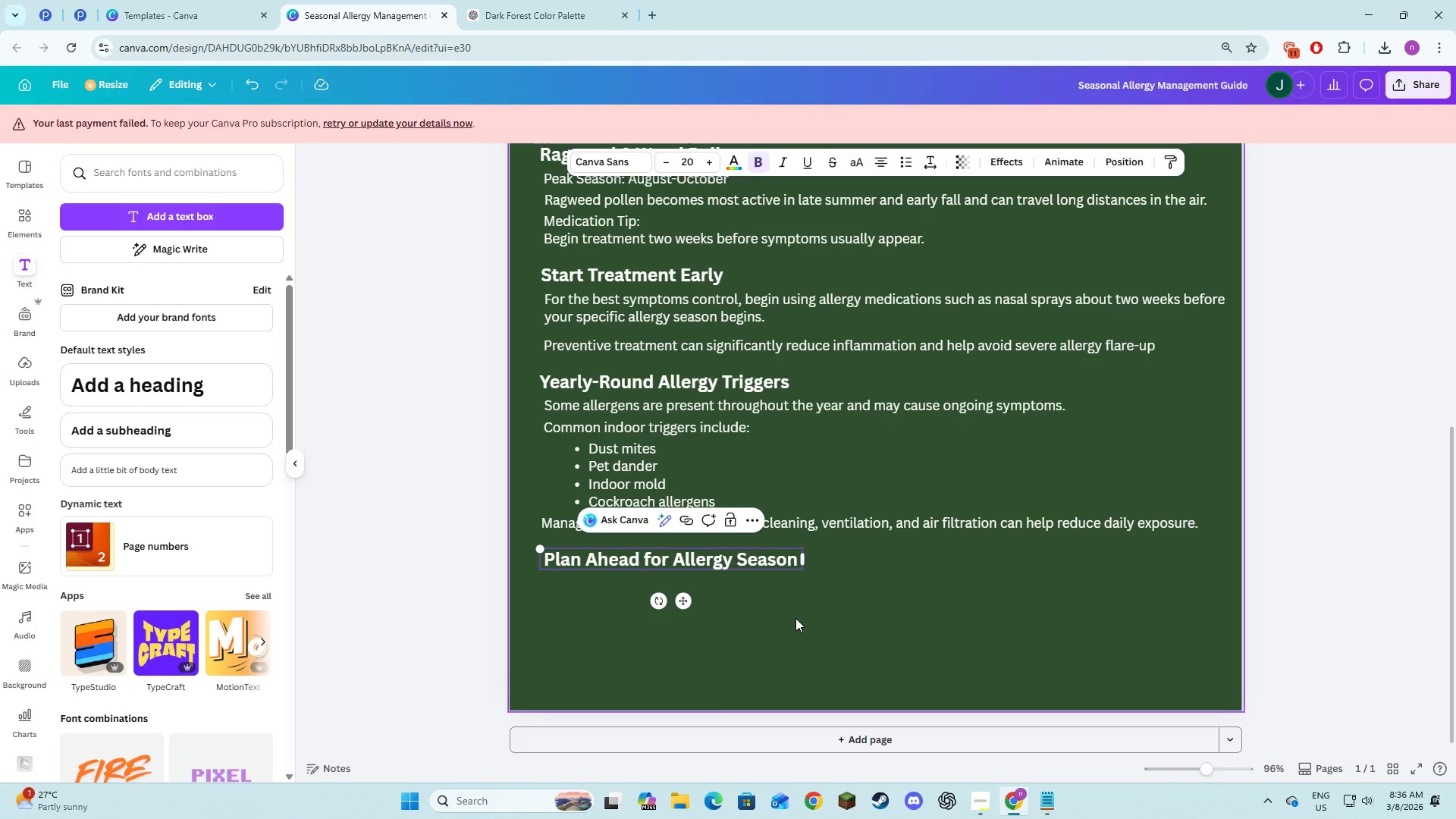 
left_click([795, 618])
 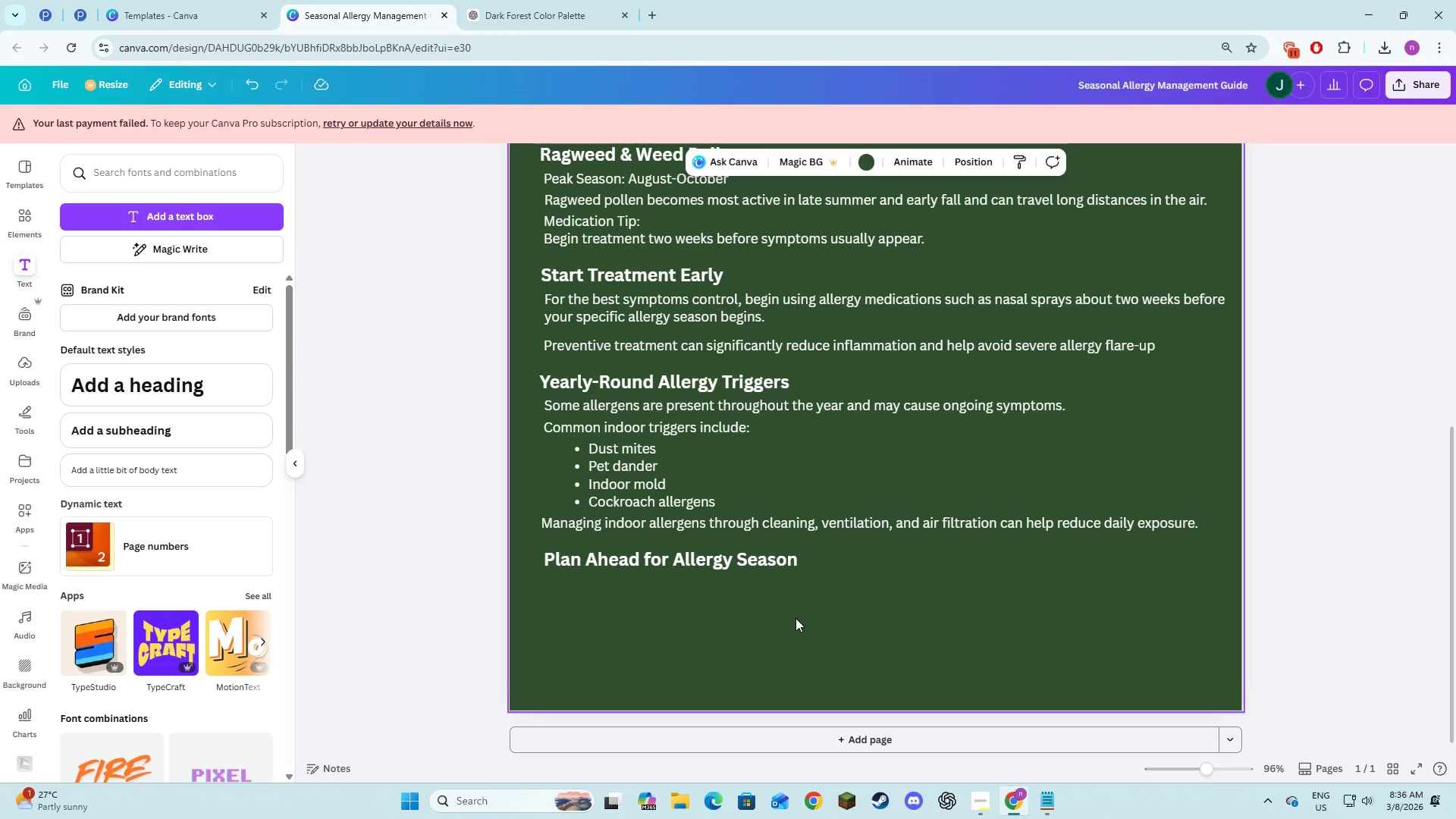 
key(Alt+AltLeft)
 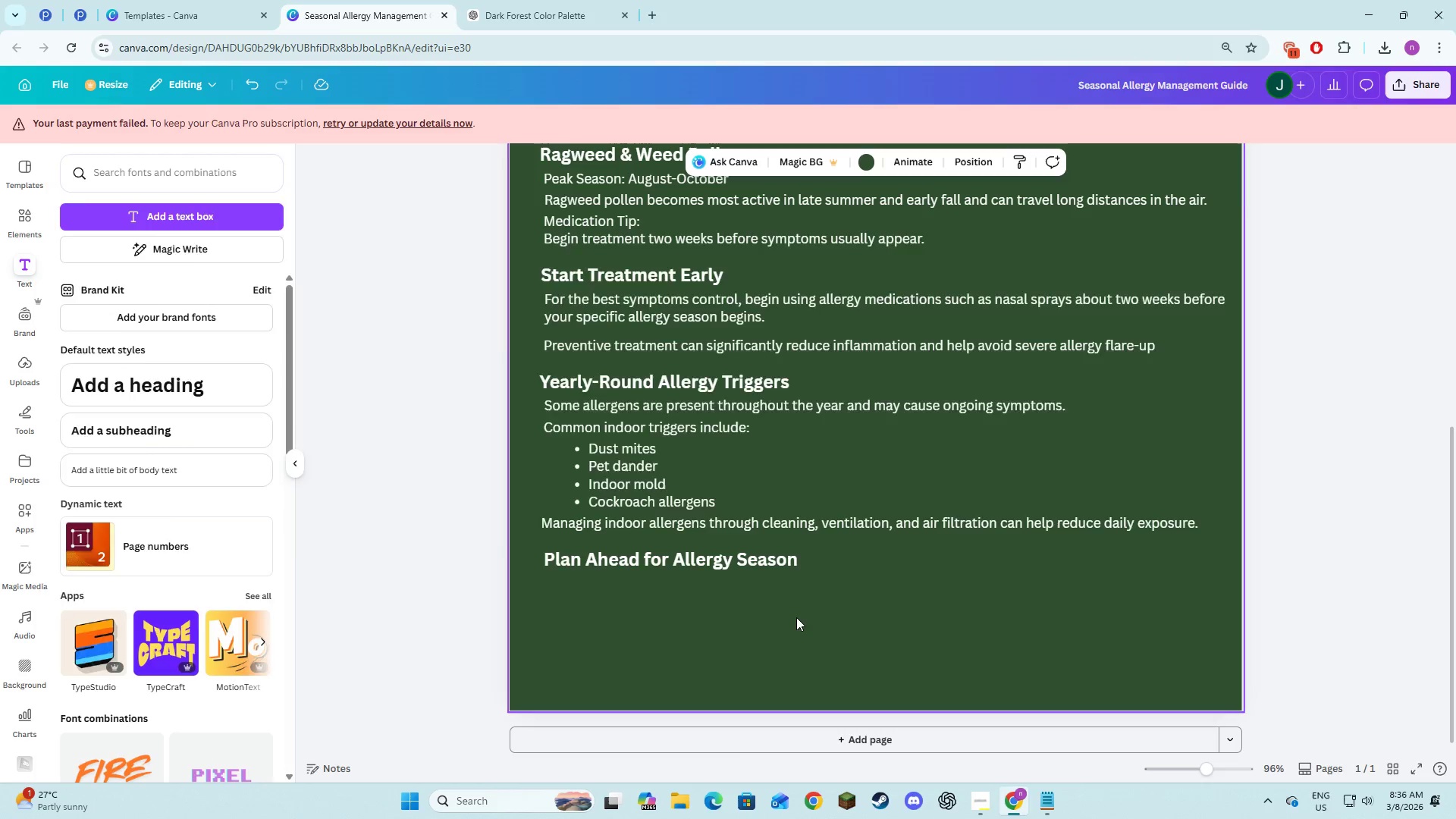 
key(Alt+Tab)
 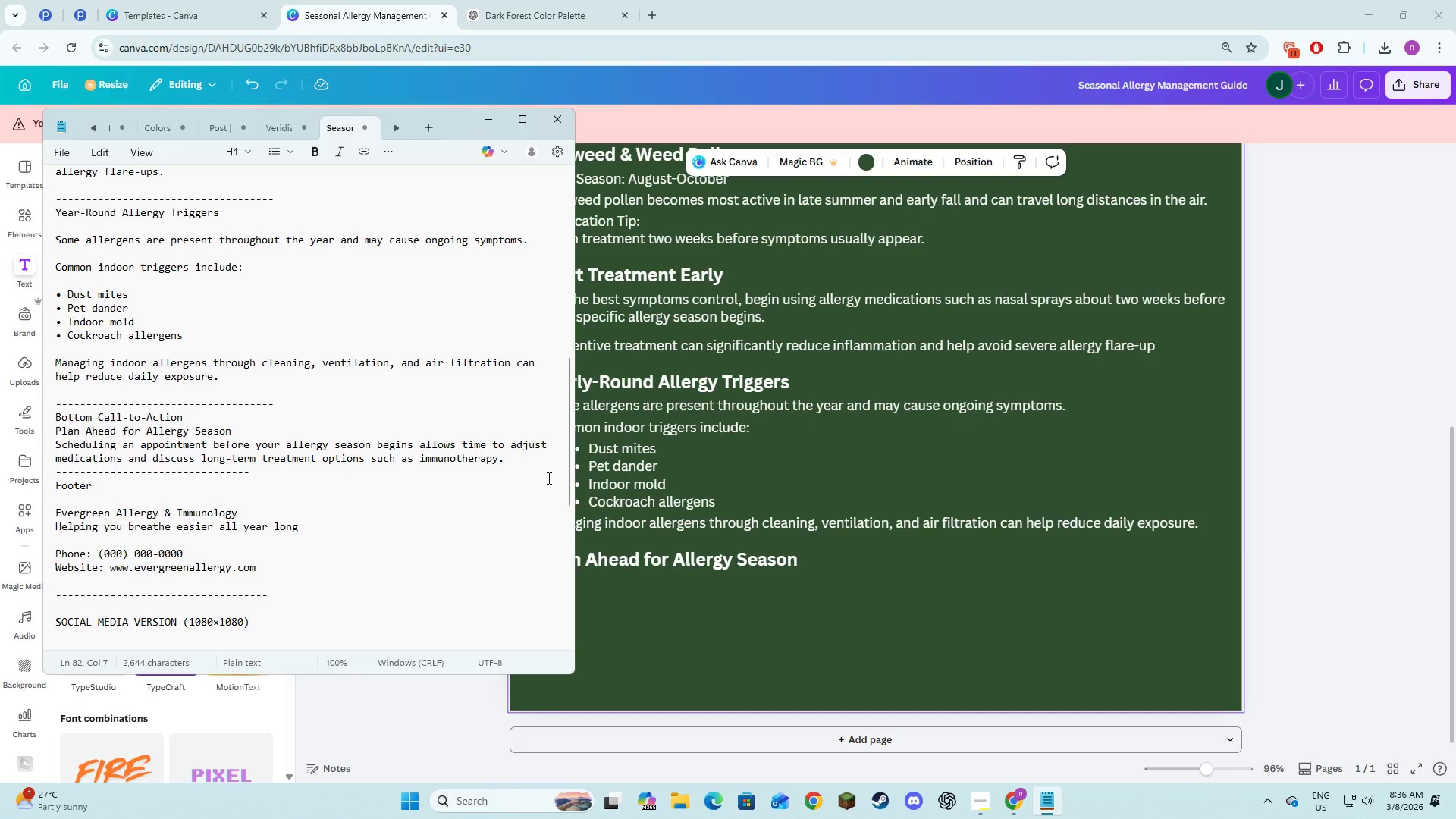 
key(Alt+AltLeft)
 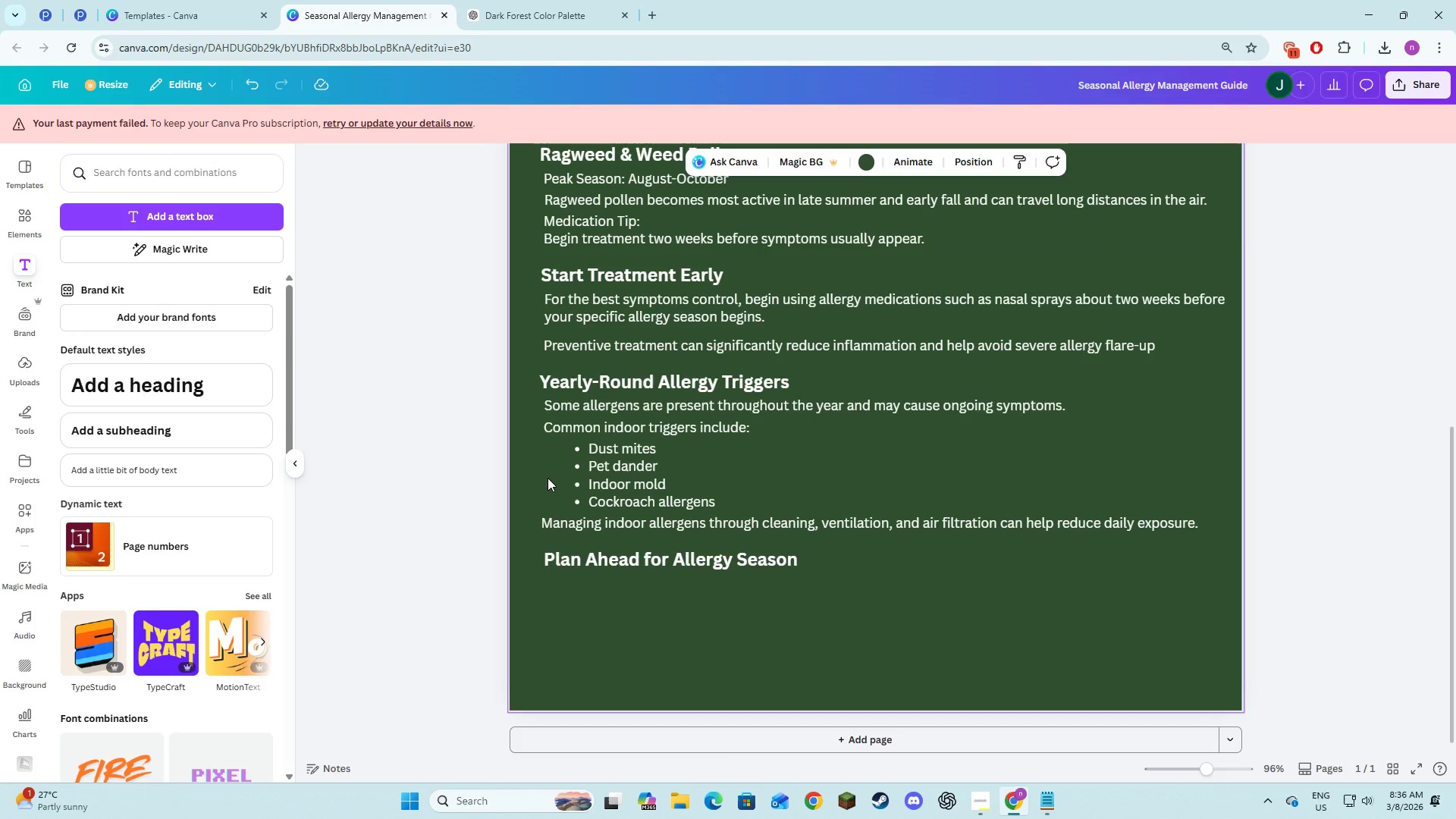 
key(Alt+Tab)
 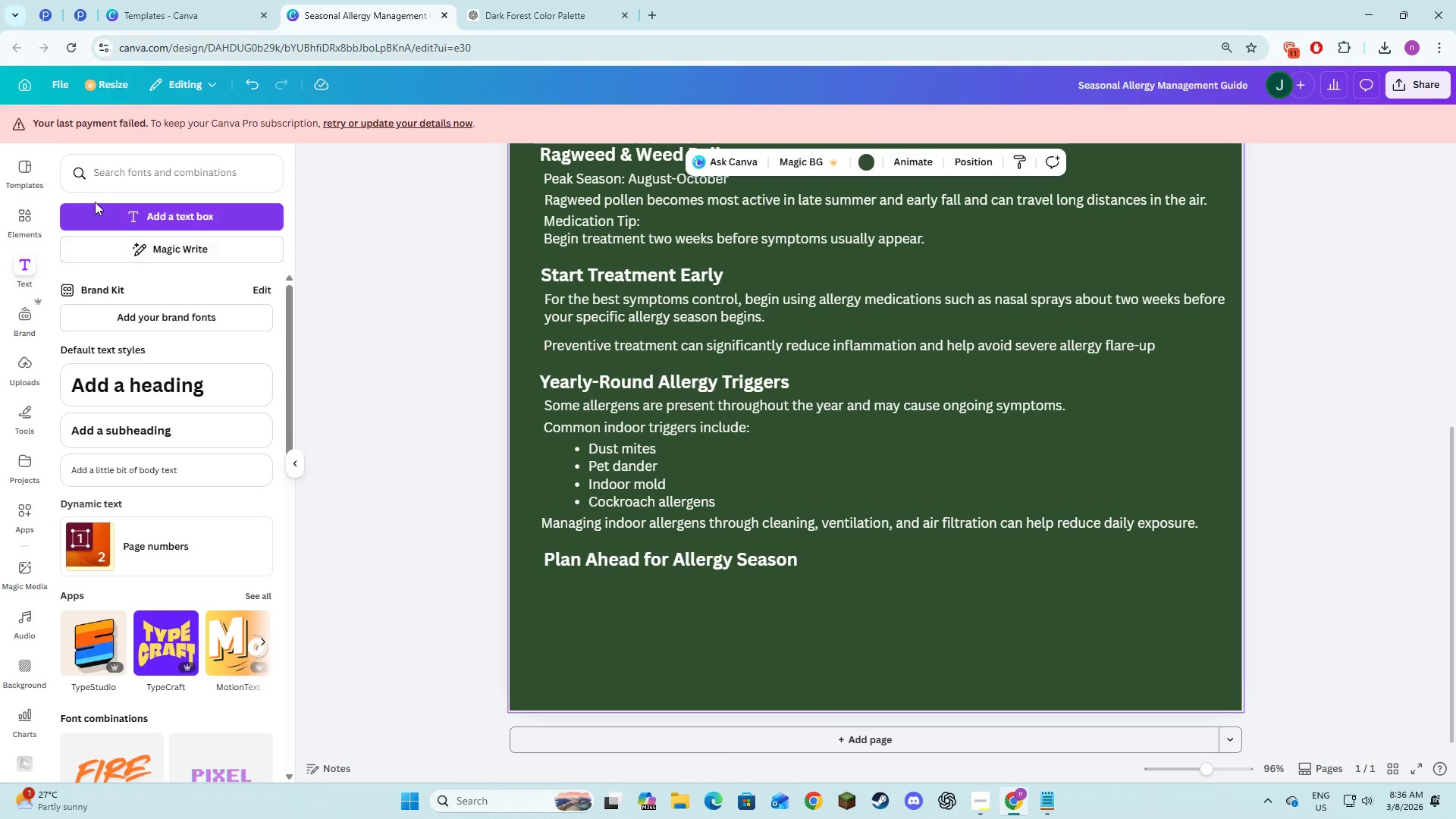 
left_click([135, 227])
 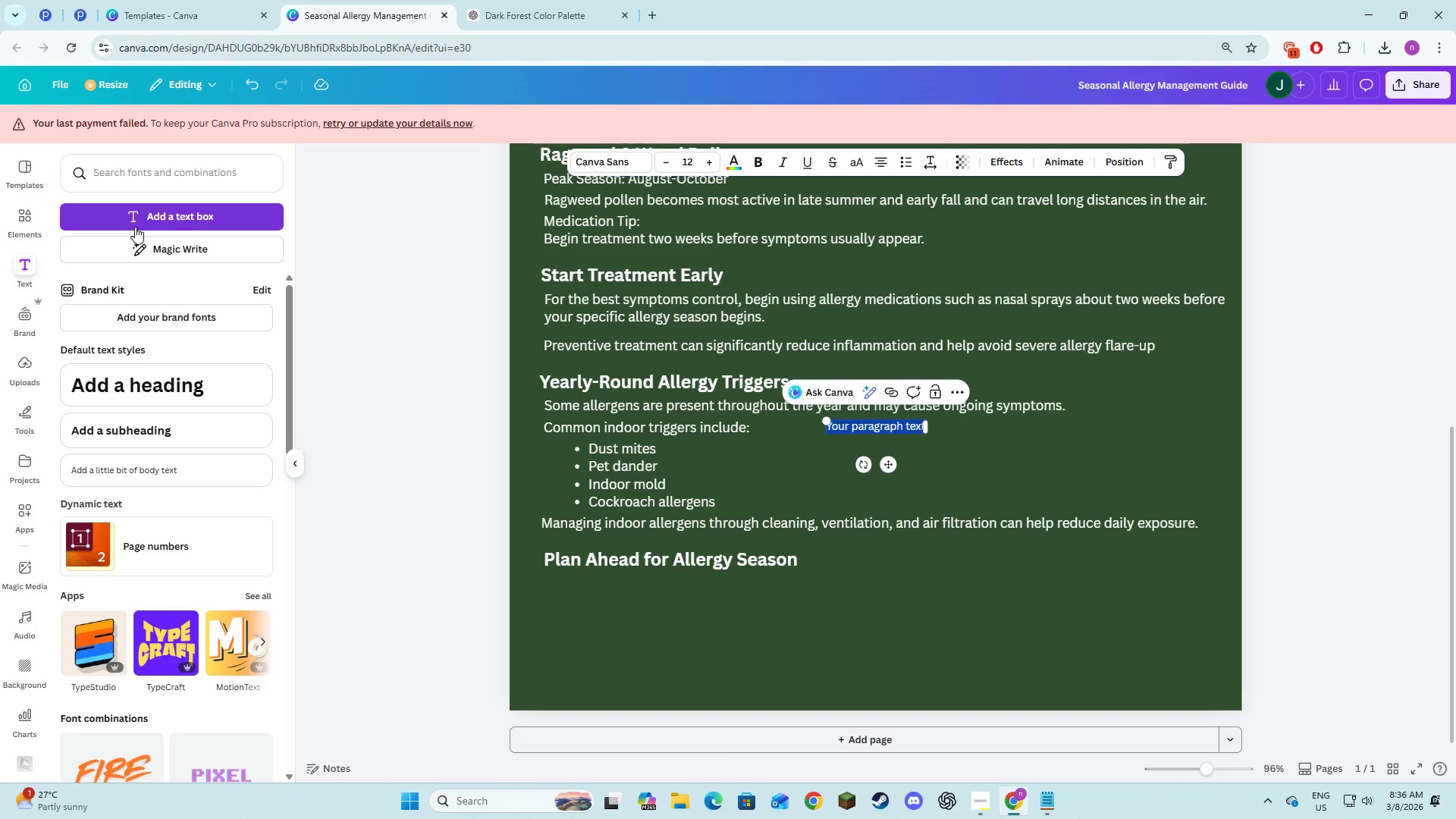 
type(Schedule Appoinfment)
key(Backspace)
key(Backspace)
key(Backspace)
key(Backspace)
key(Backspace)
key(Backspace)
type(tment)
 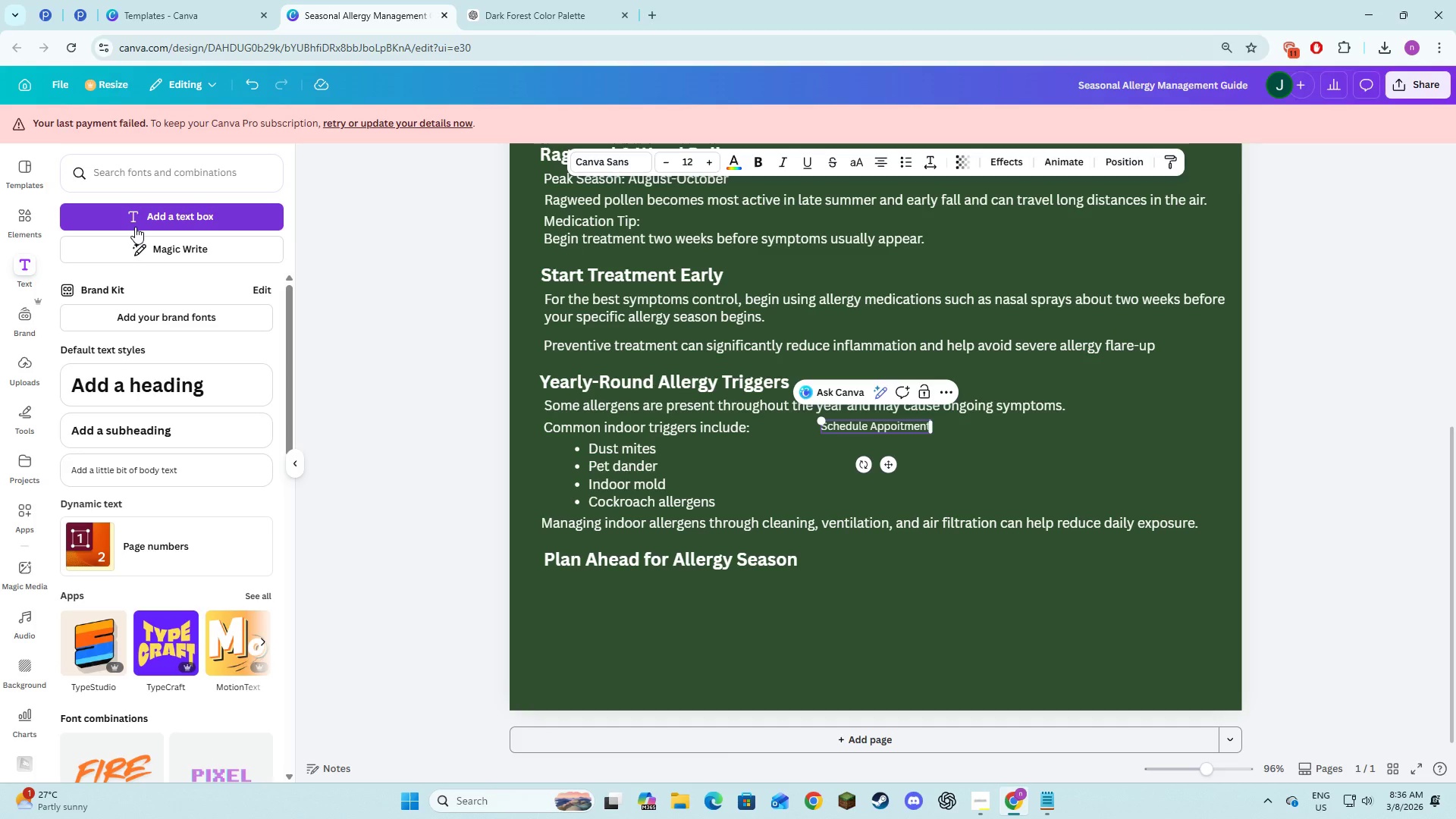 
key(Alt+AltLeft)
 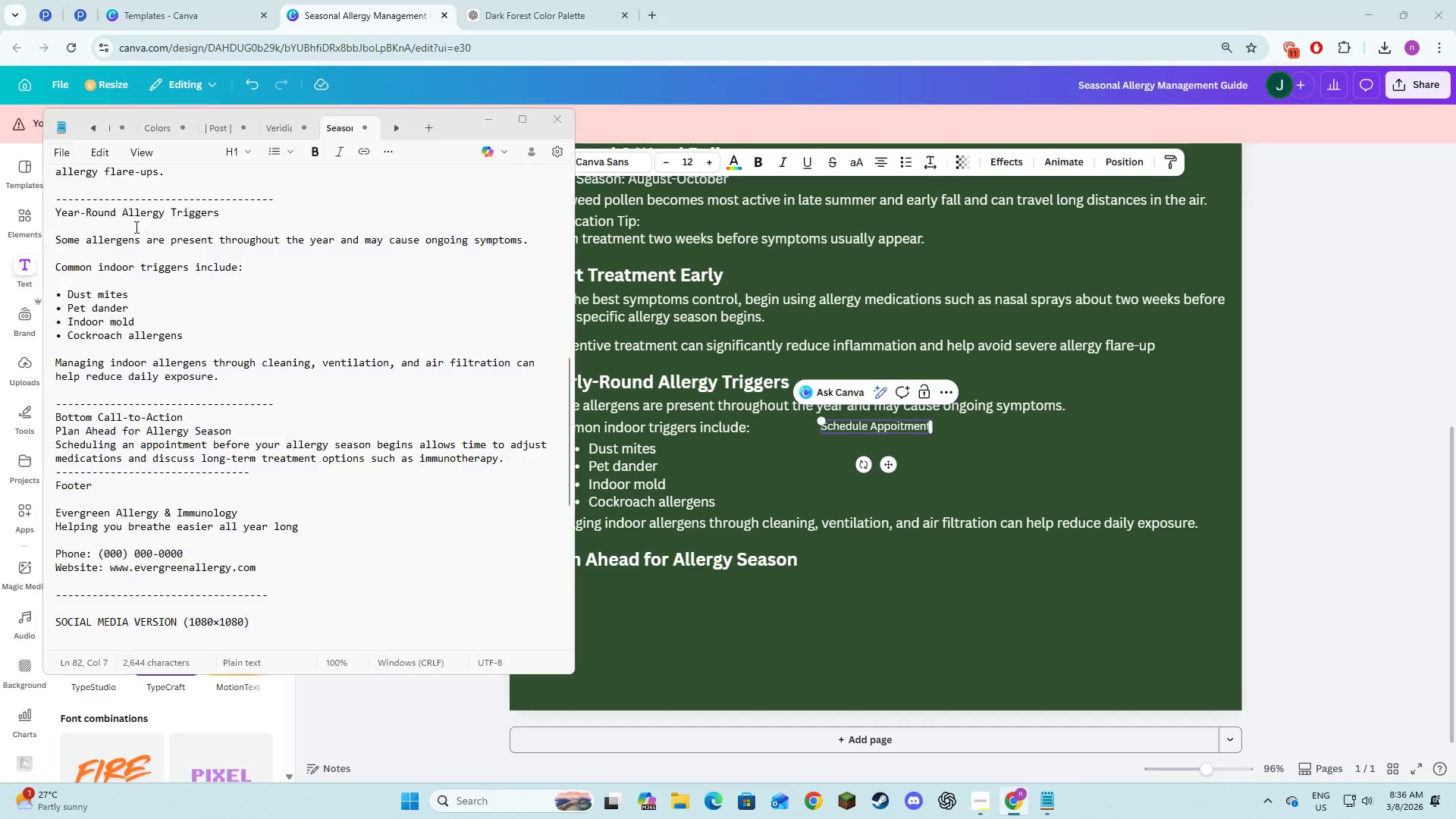 
key(Alt+Tab)
 